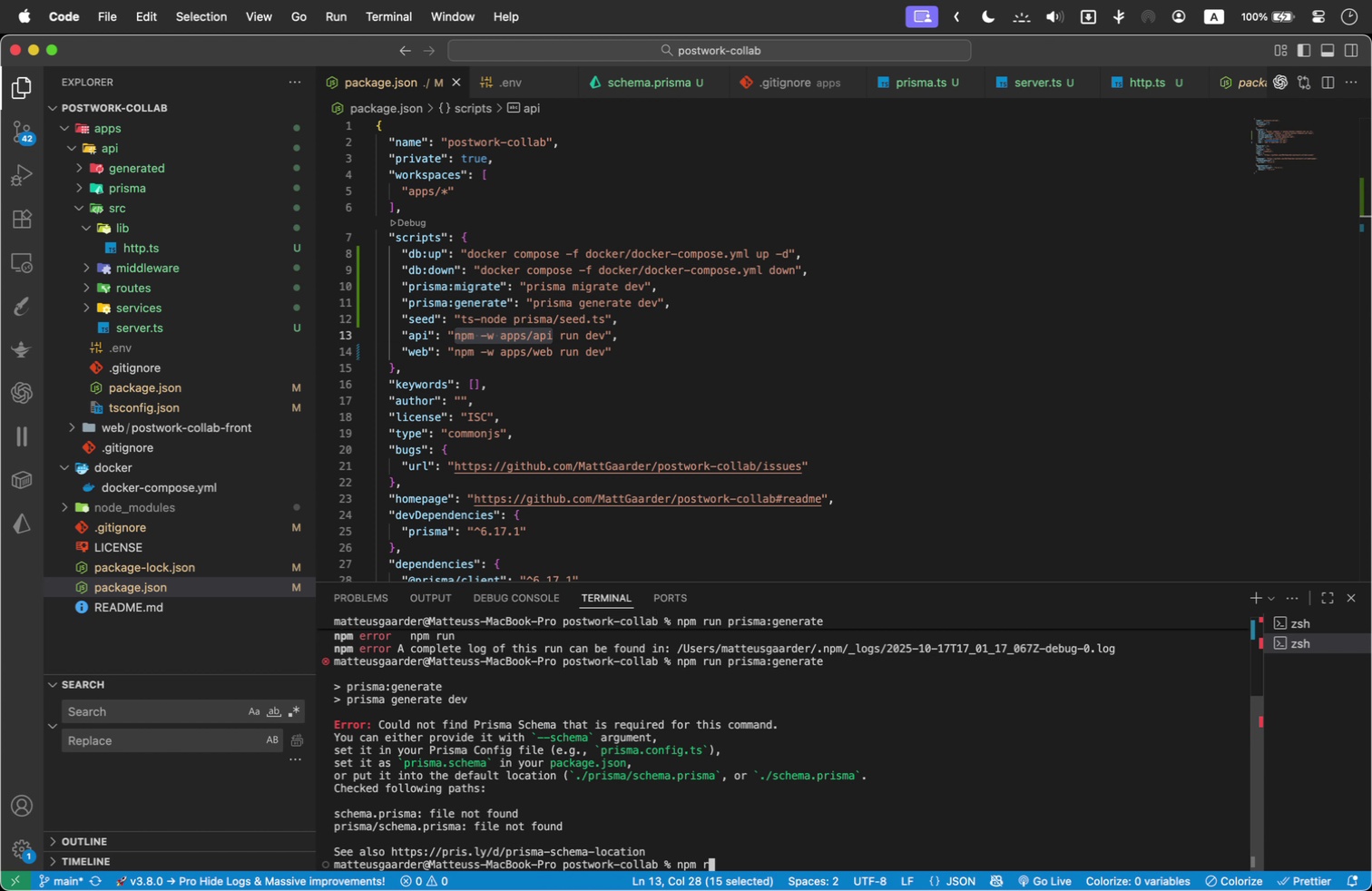 
key(Backspace)
 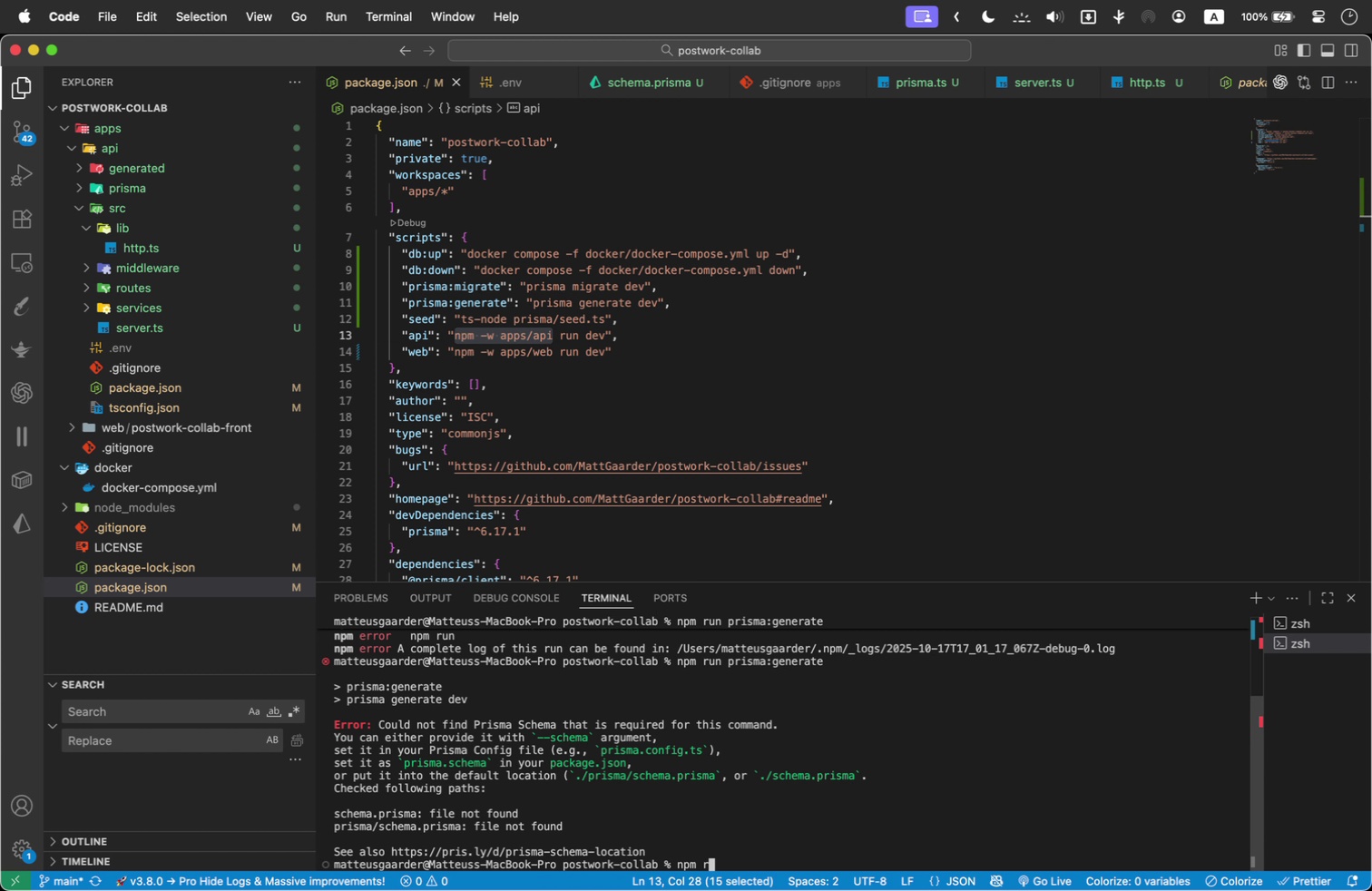 
key(Backspace)
 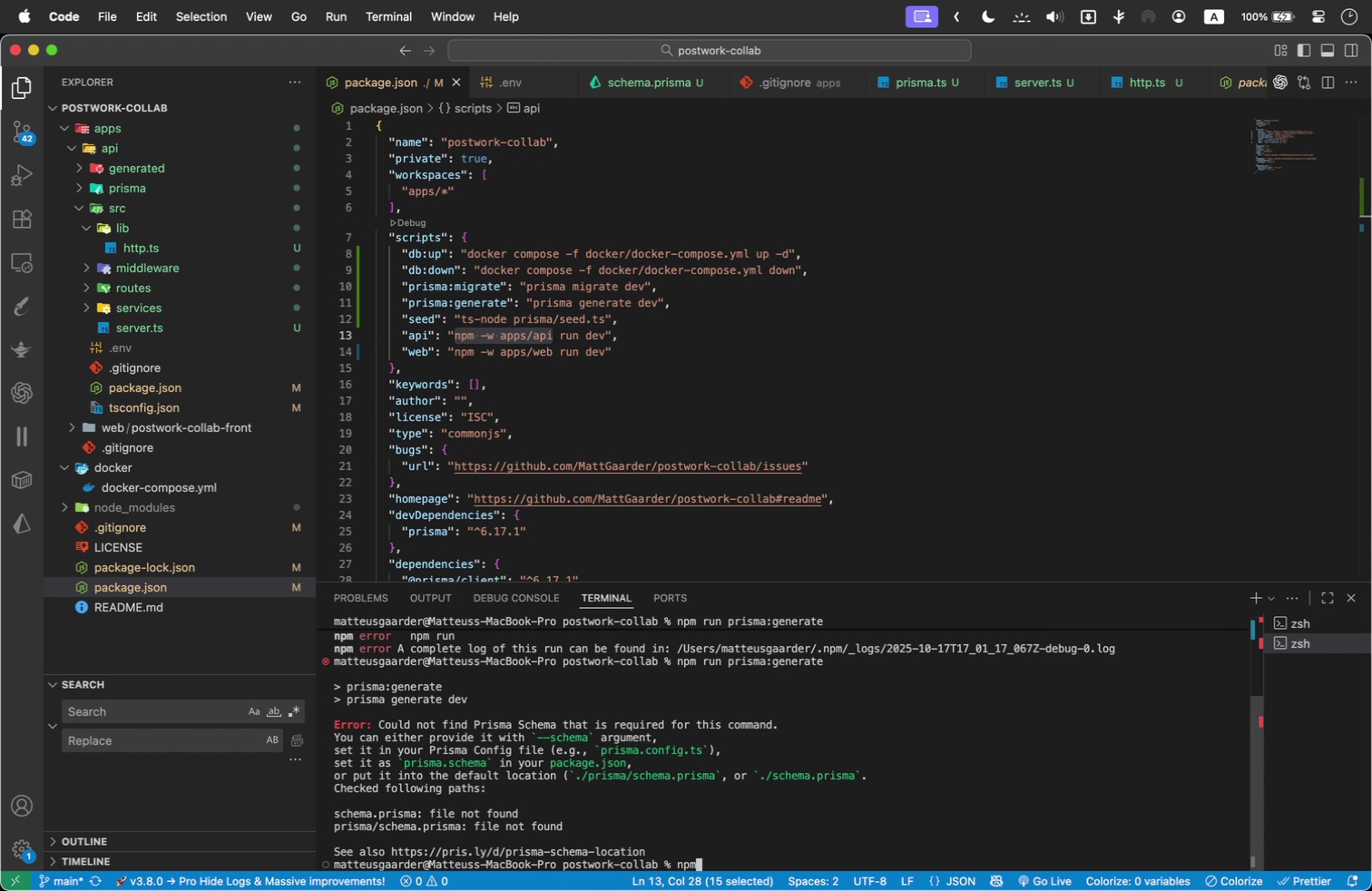 
key(Backspace)
 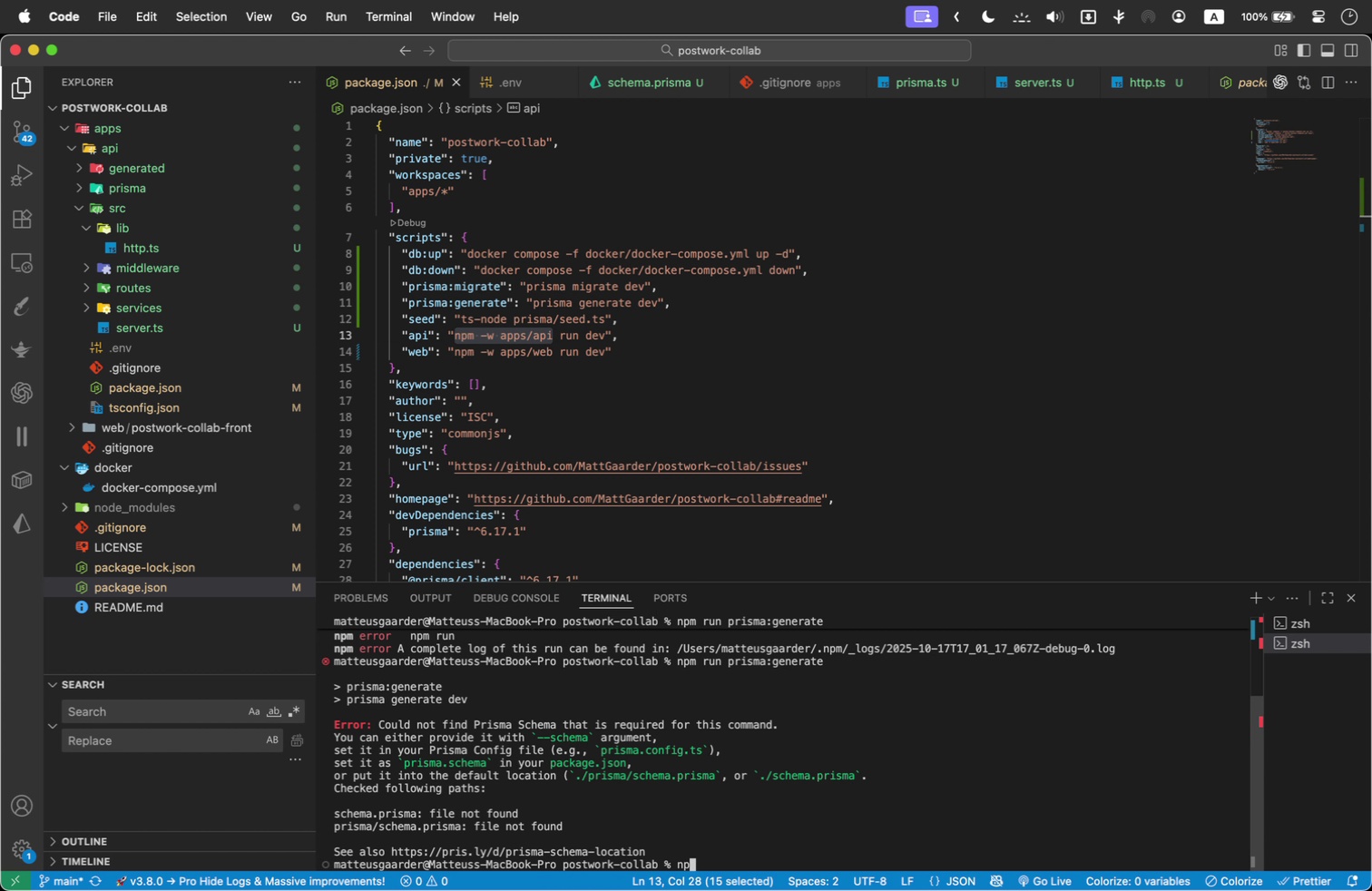 
key(Backspace)
 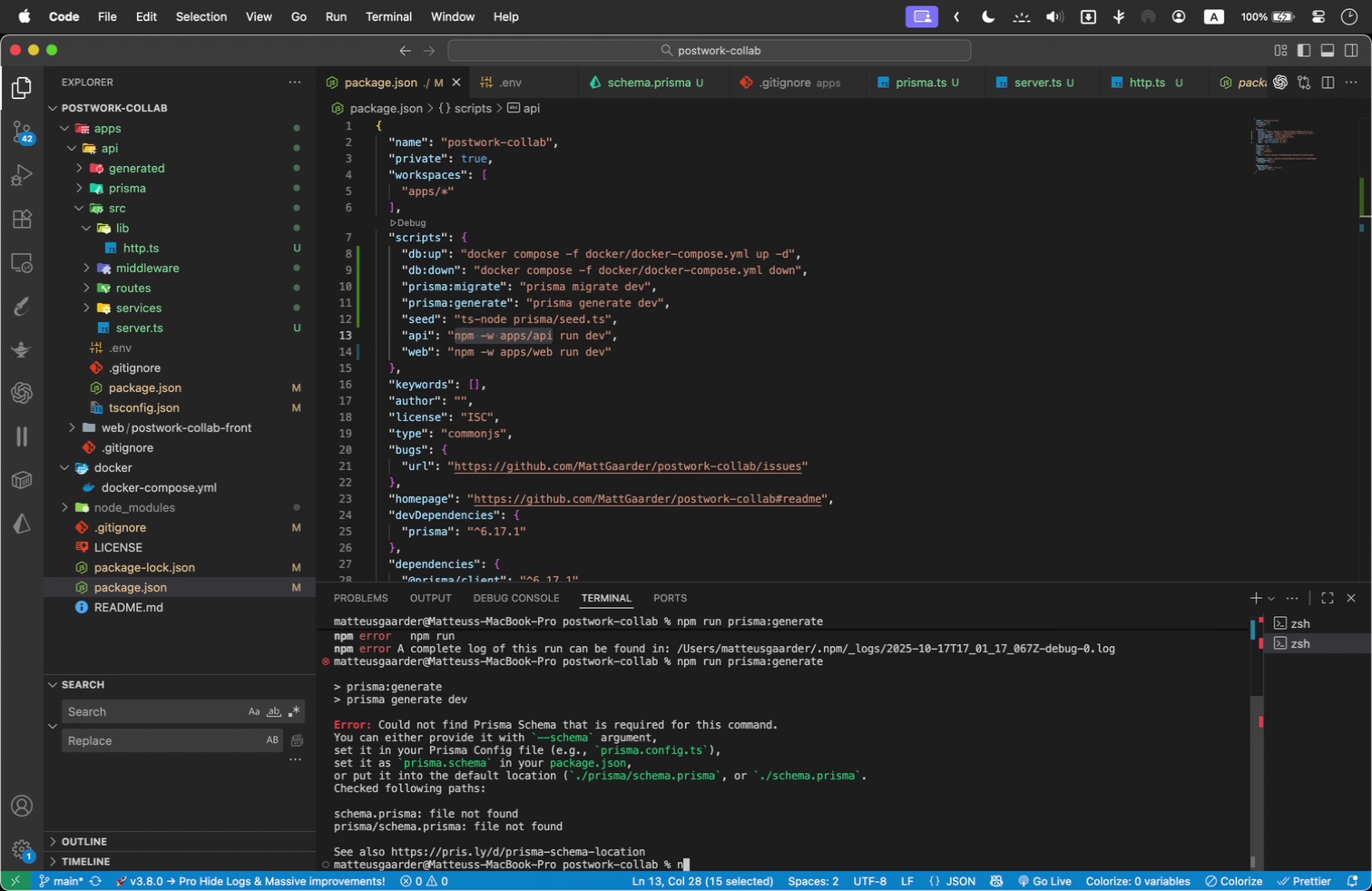 
key(Backspace)
 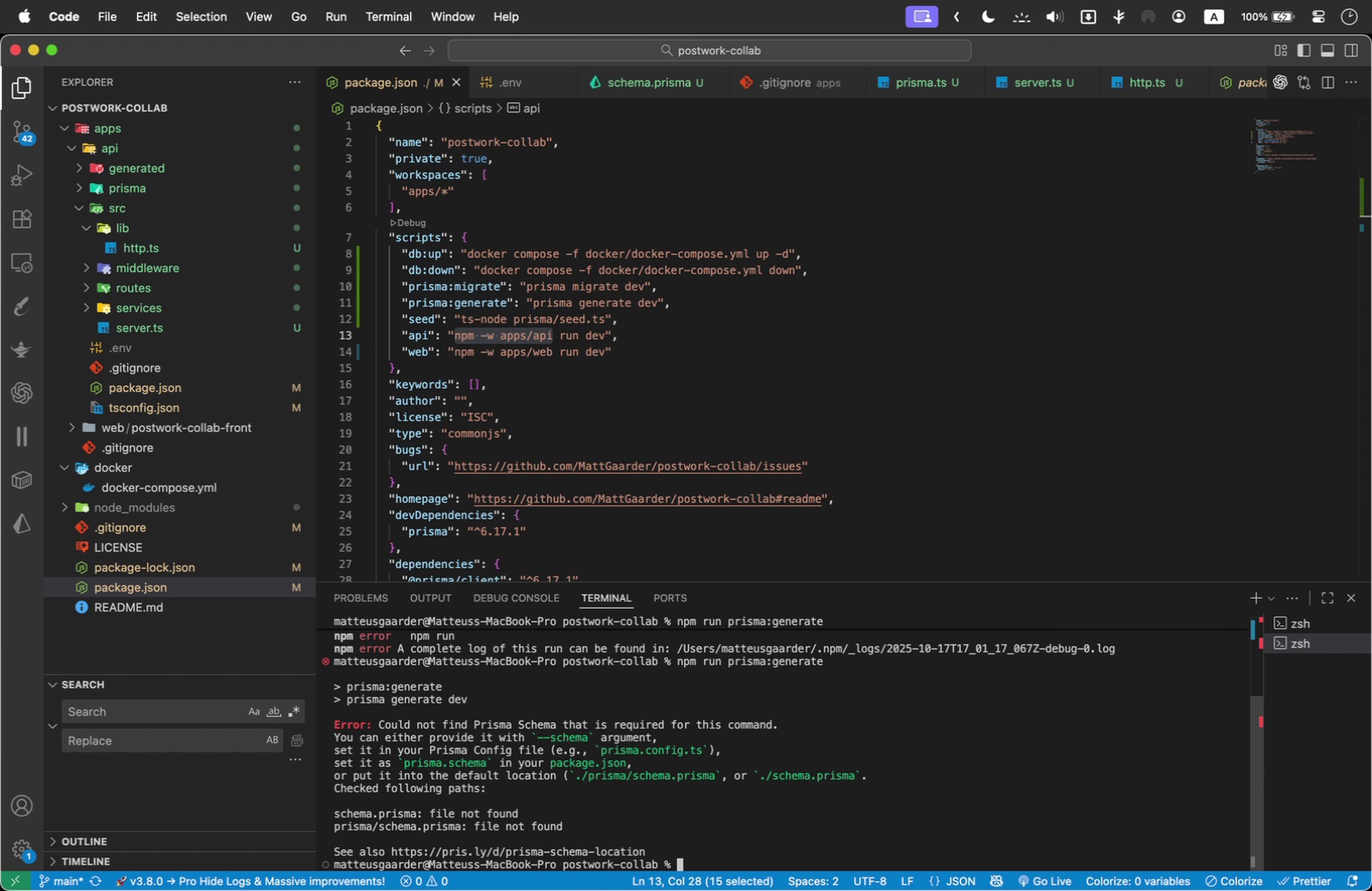 
key(Backspace)
 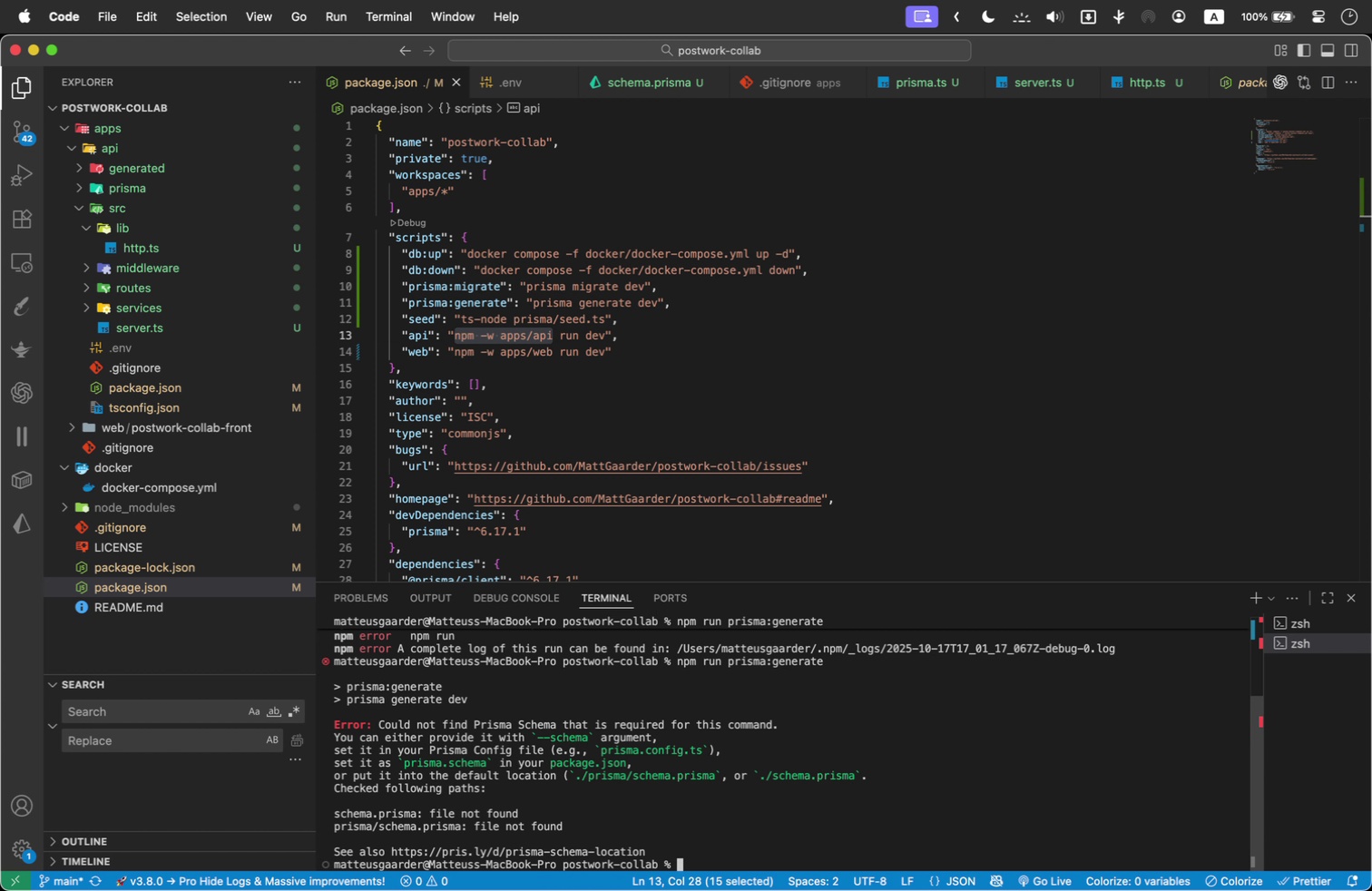 
key(Backspace)
 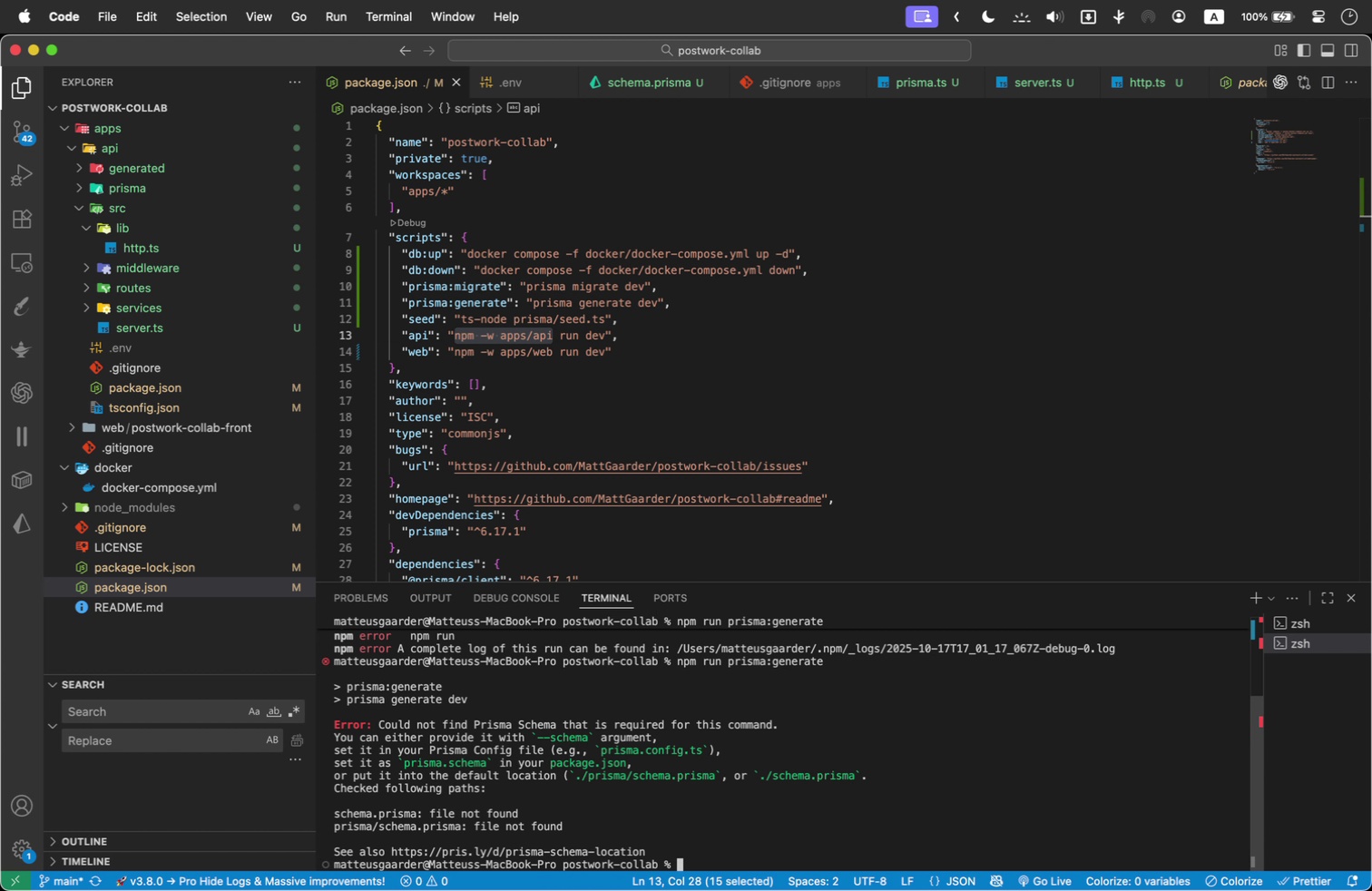 
key(Meta+V)
 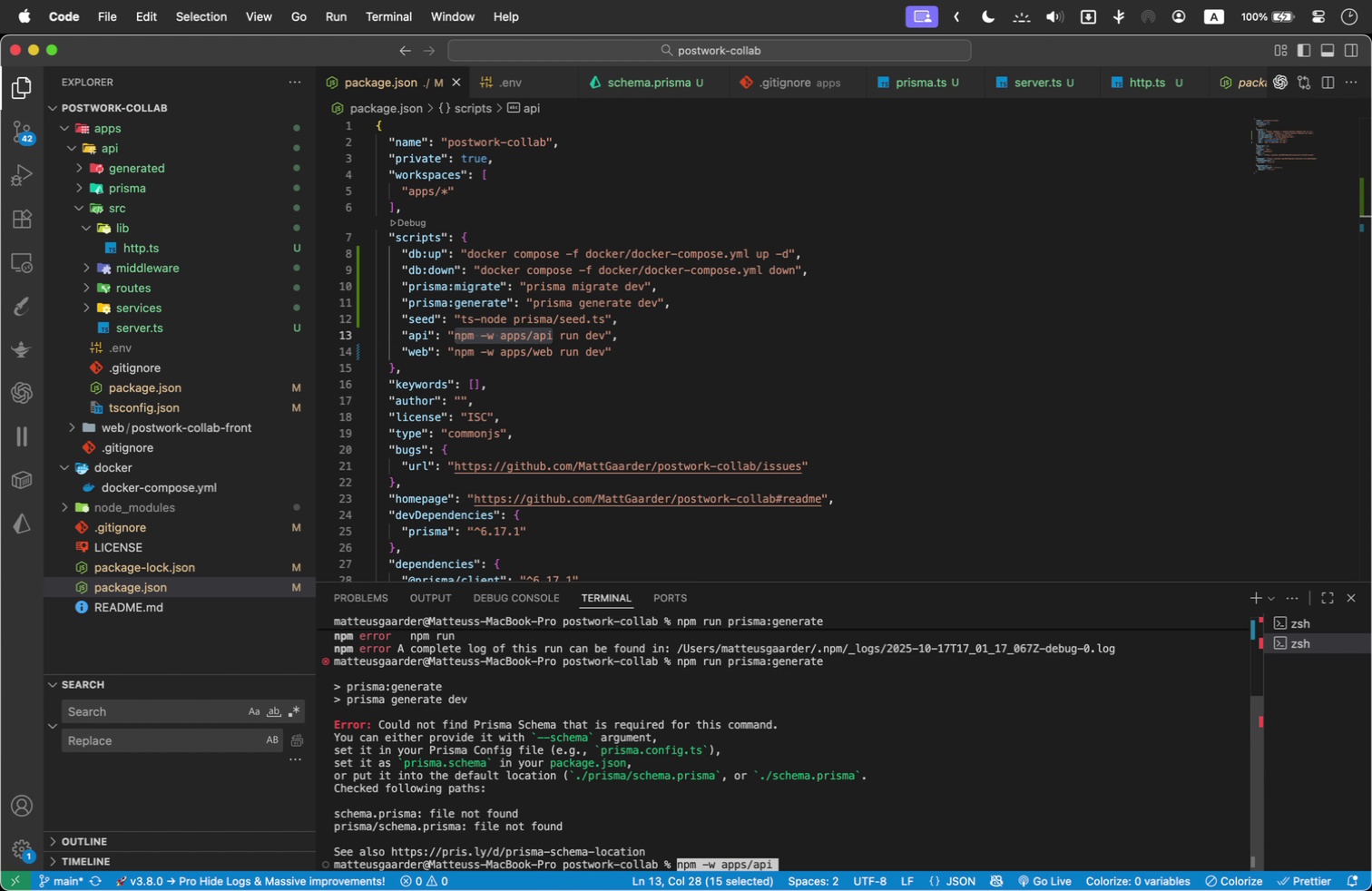 
key(ArrowRight)
 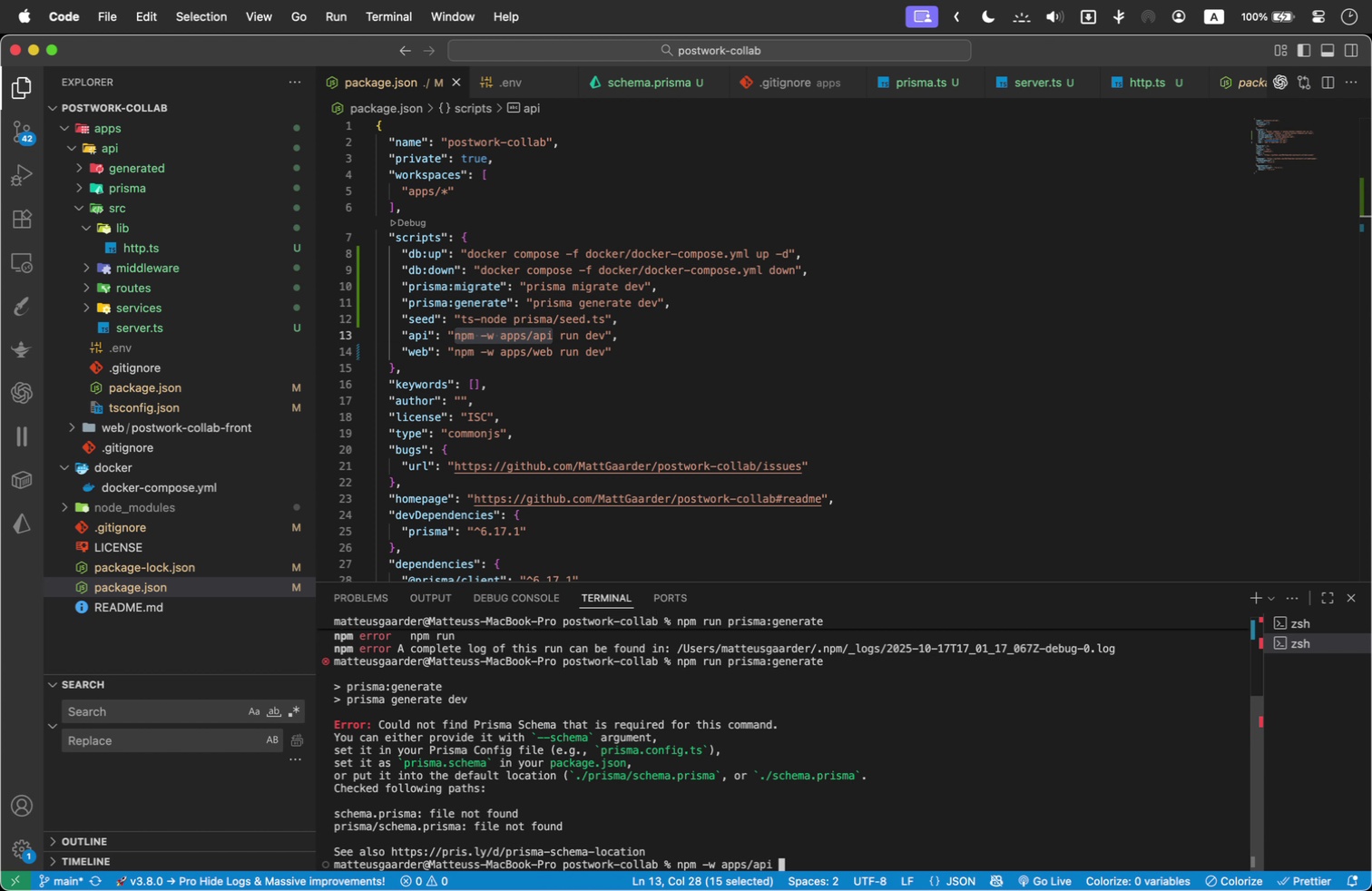 
type( )
key(Backspace)
type(pris)
key(Backspace)
key(Backspace)
key(Backspace)
key(Backspace)
type( pris)
key(Backspace)
key(Backspace)
key(Backspace)
type(risma generate dev)
 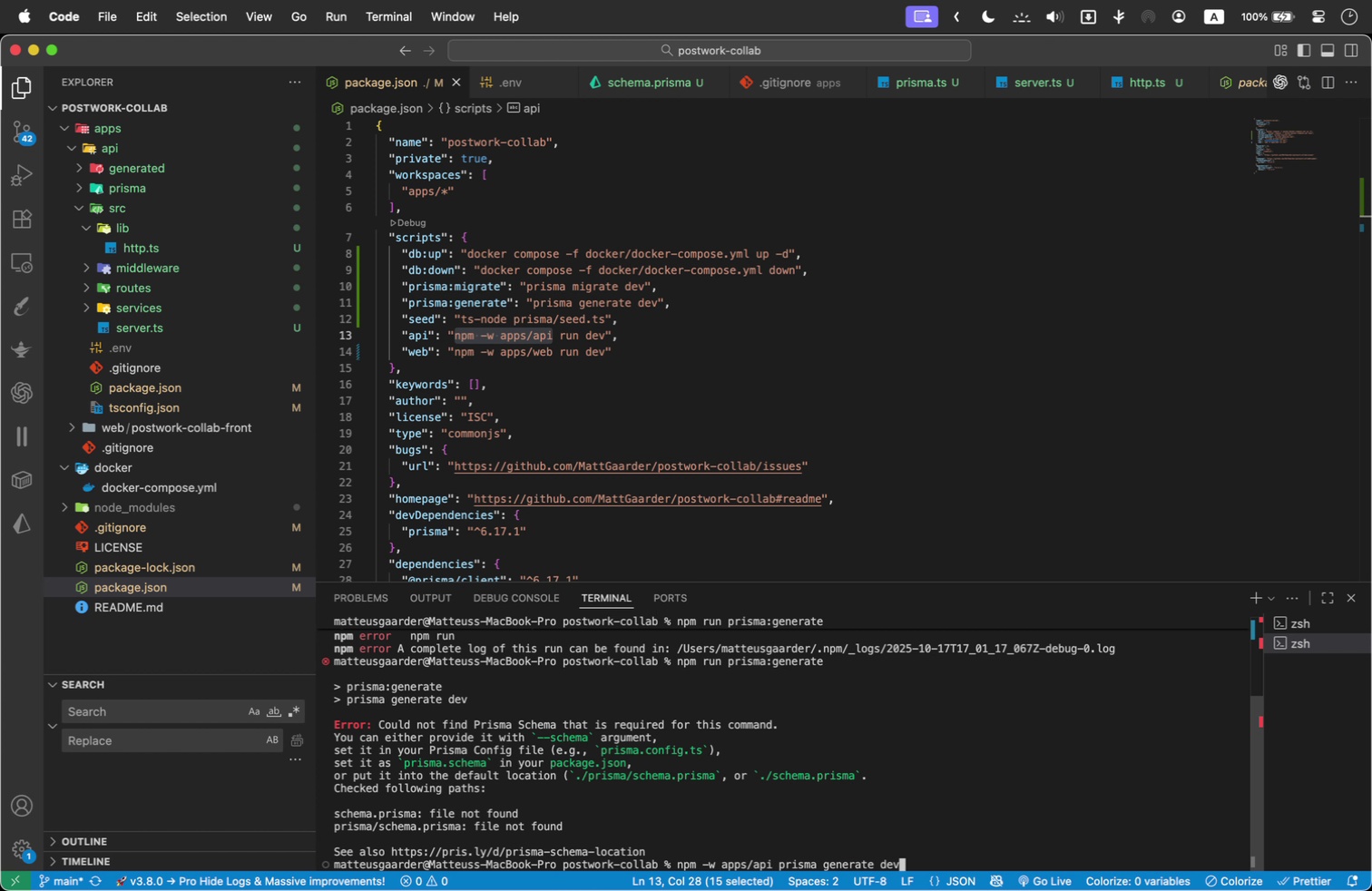 
key(Enter)
 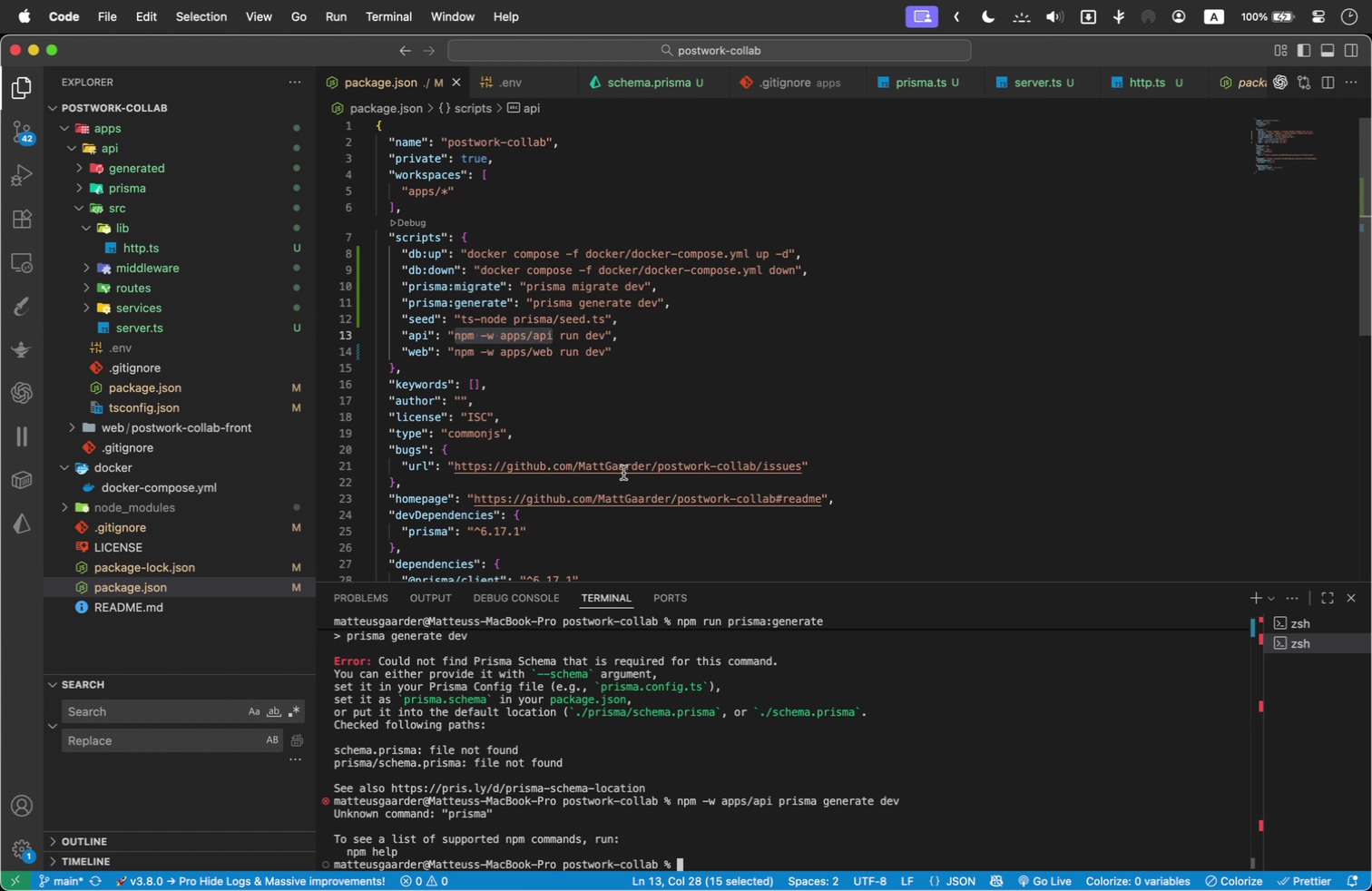 
wait(8.65)
 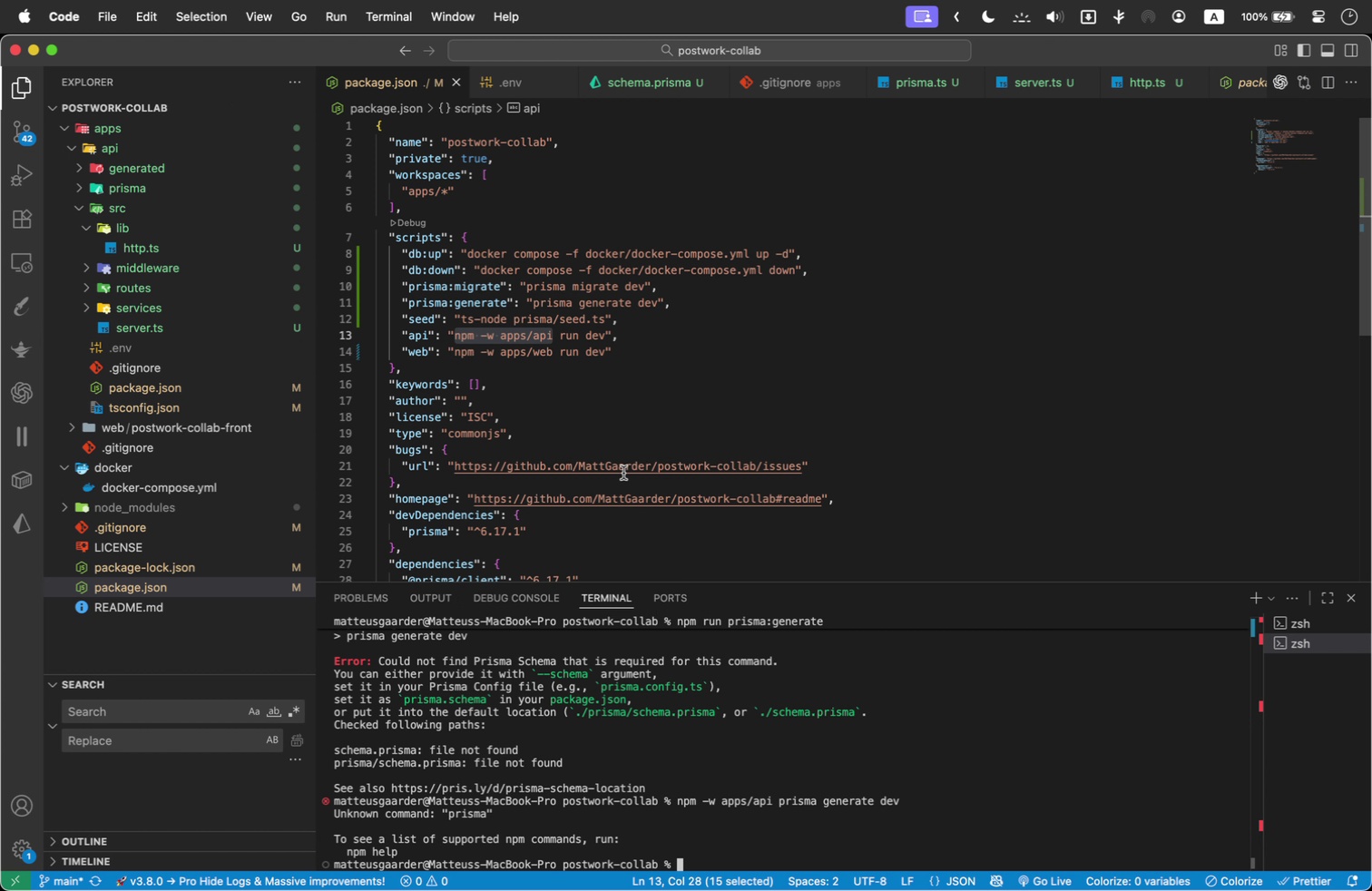 
left_click_drag(start_coordinate=[702, 855], to_coordinate=[599, 794])
 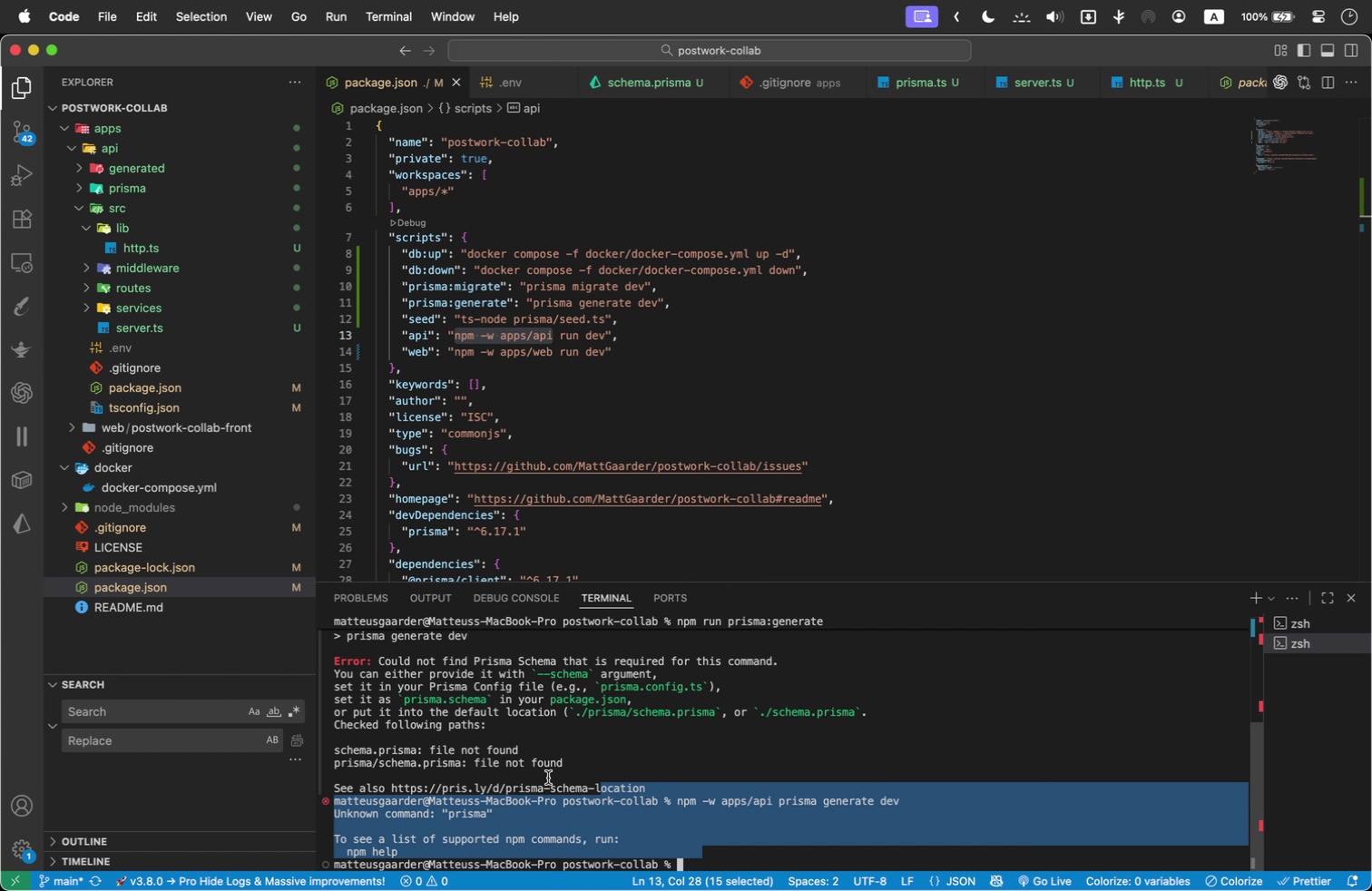 
scroll: coordinate [547, 770], scroll_direction: up, amount: 6.0
 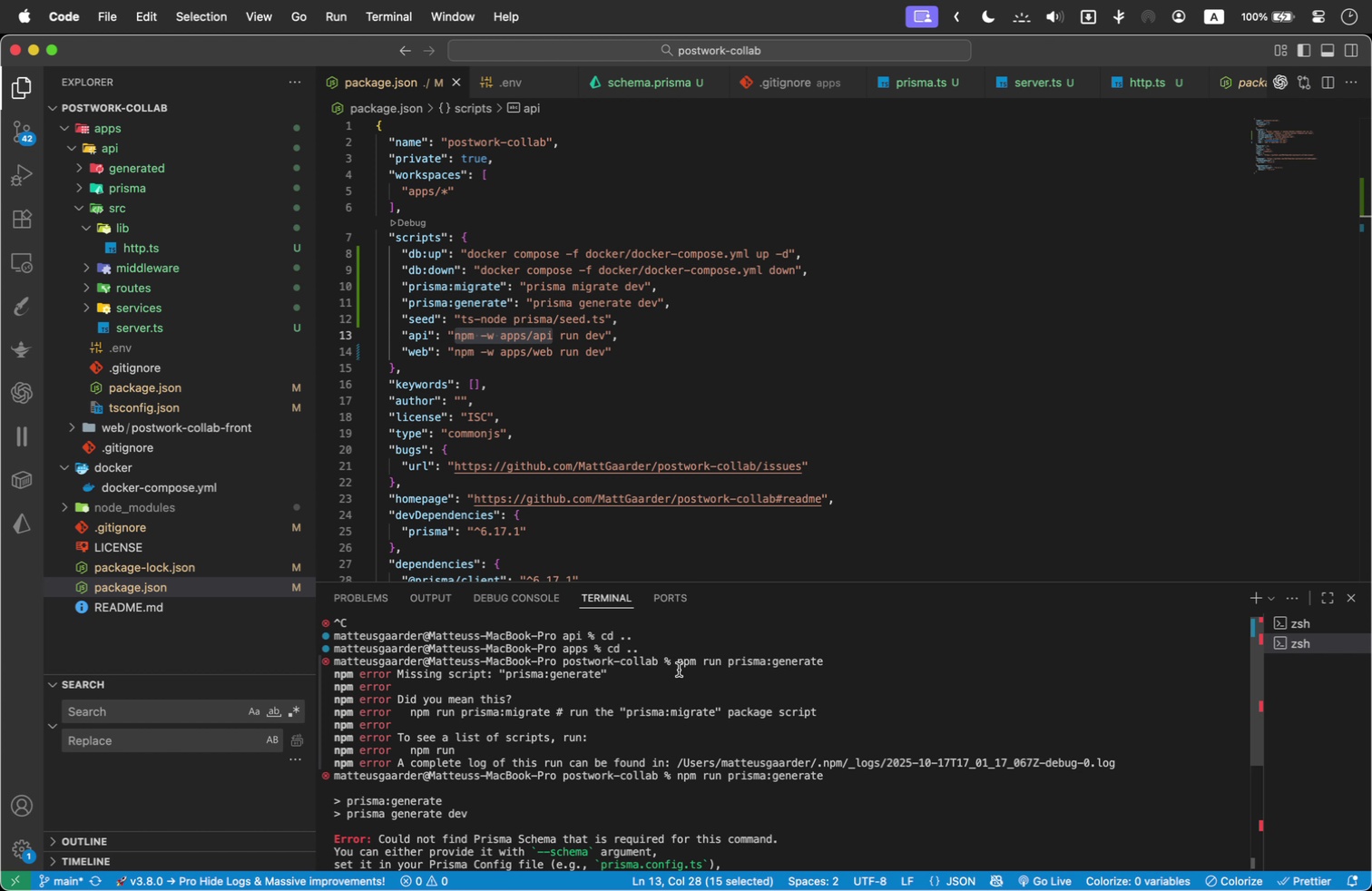 
left_click([566, 658])
 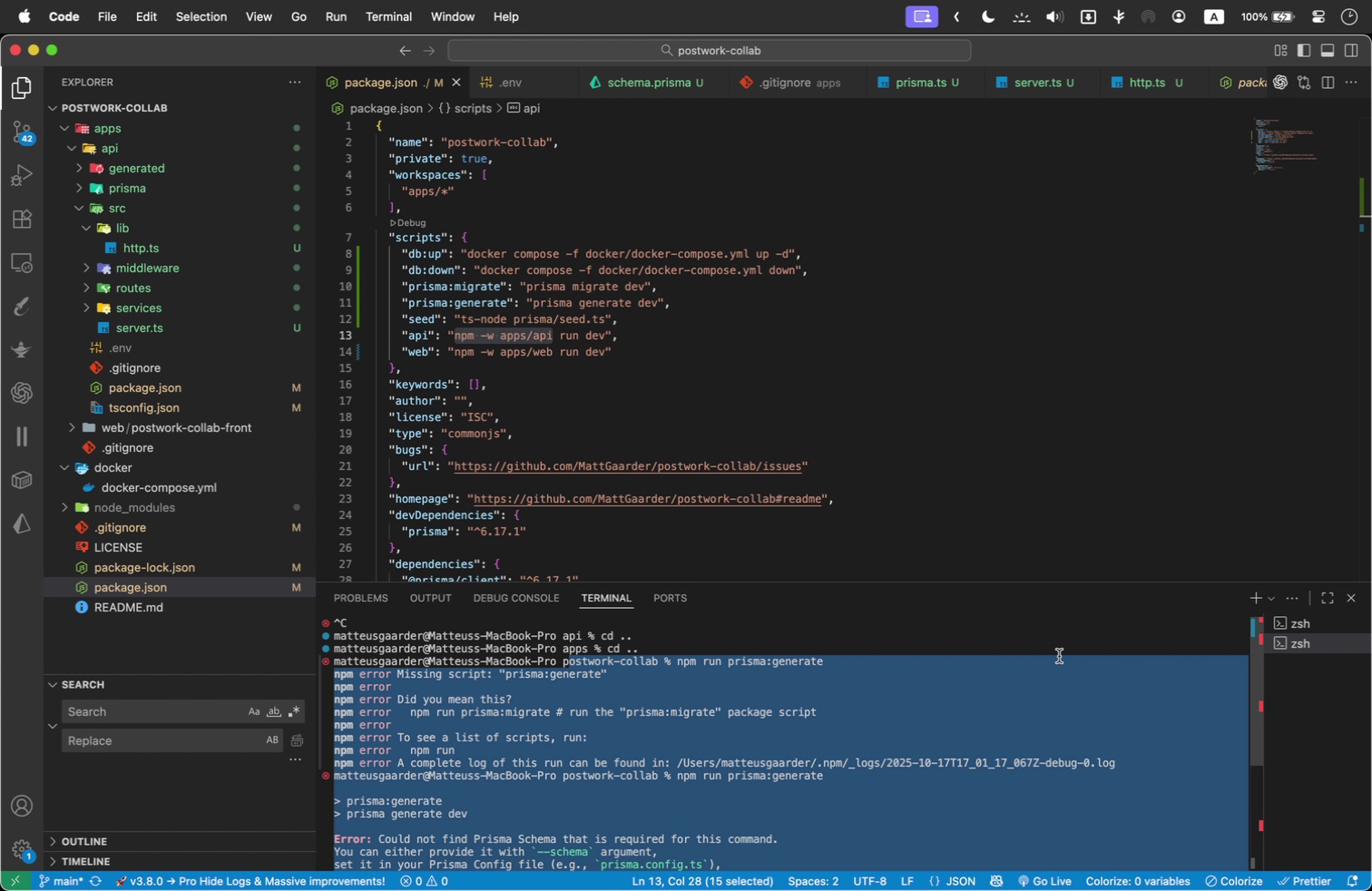 
key(Shift+ArrowLeft)
 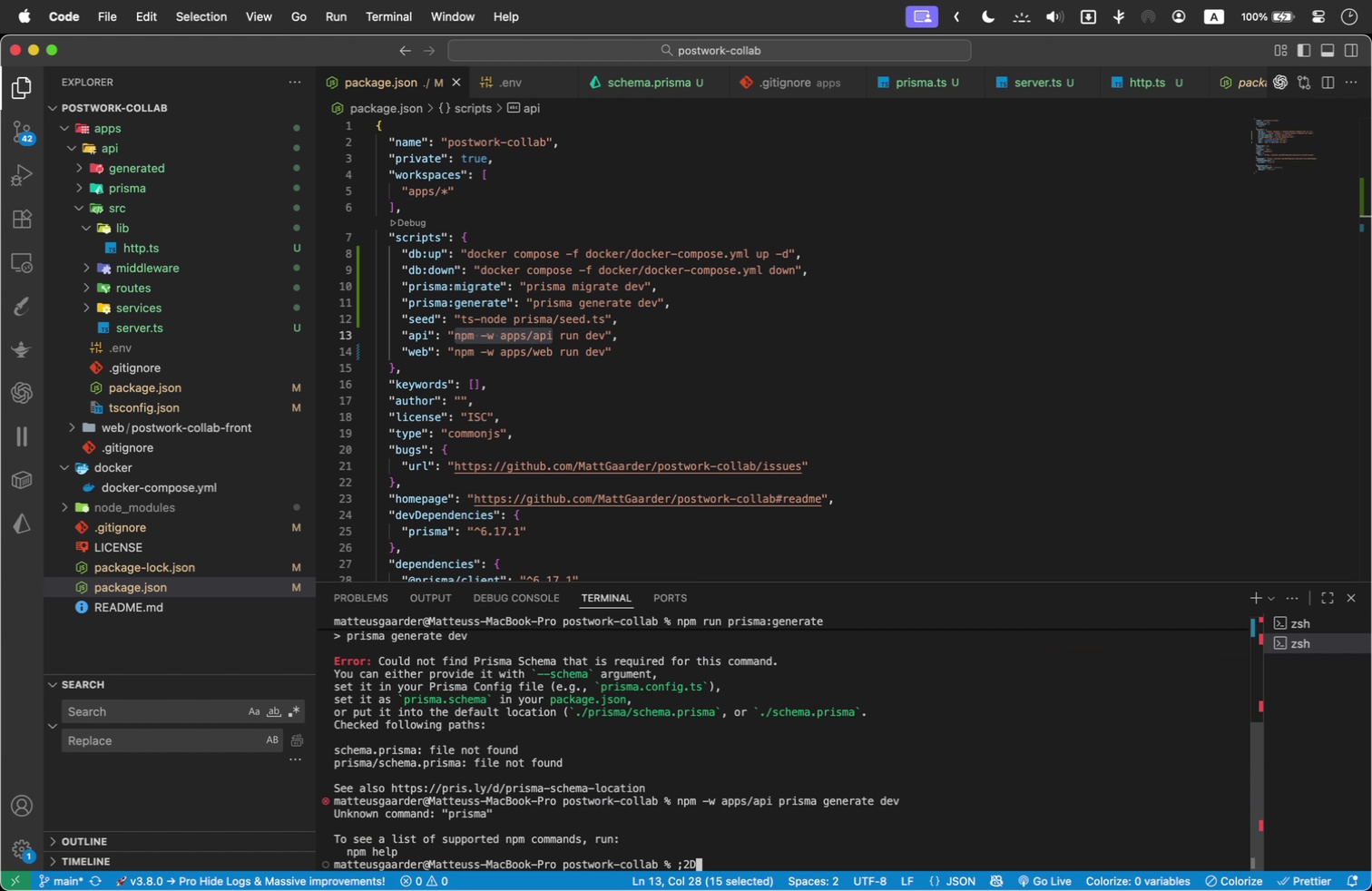 
key(Shift+ShiftLeft)
 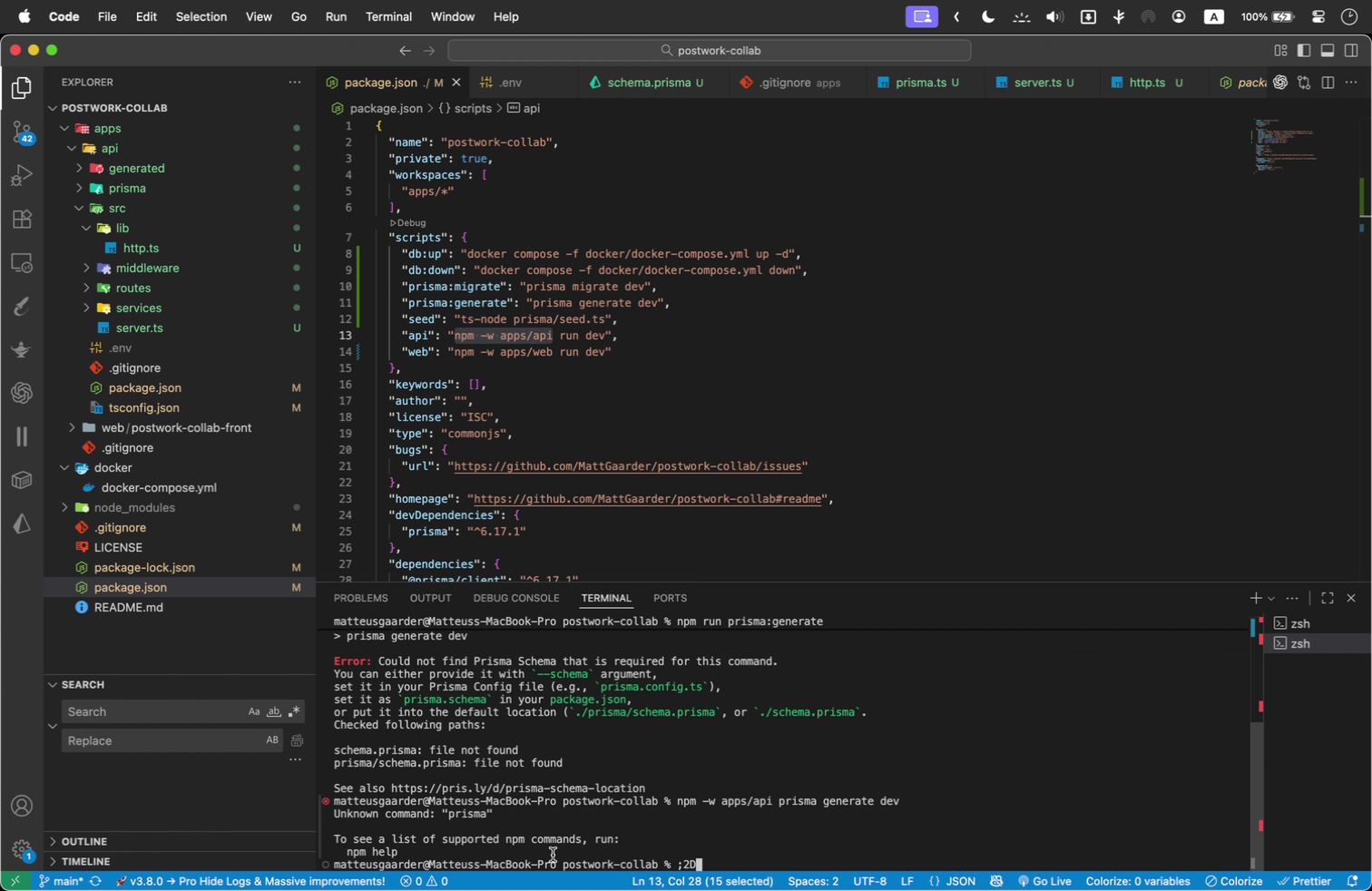 
wait(5.08)
 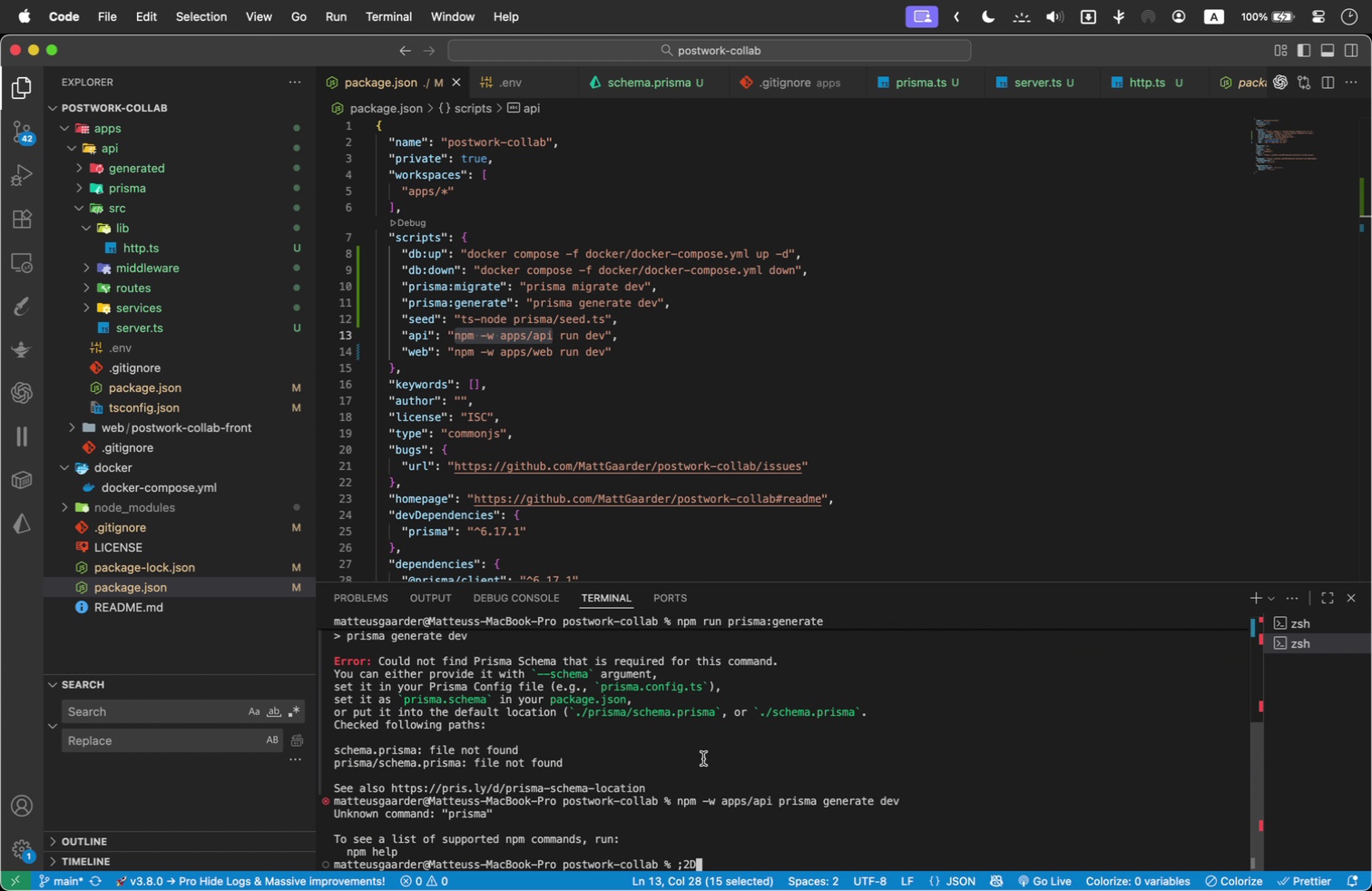 
left_click_drag(start_coordinate=[436, 851], to_coordinate=[561, 661])
 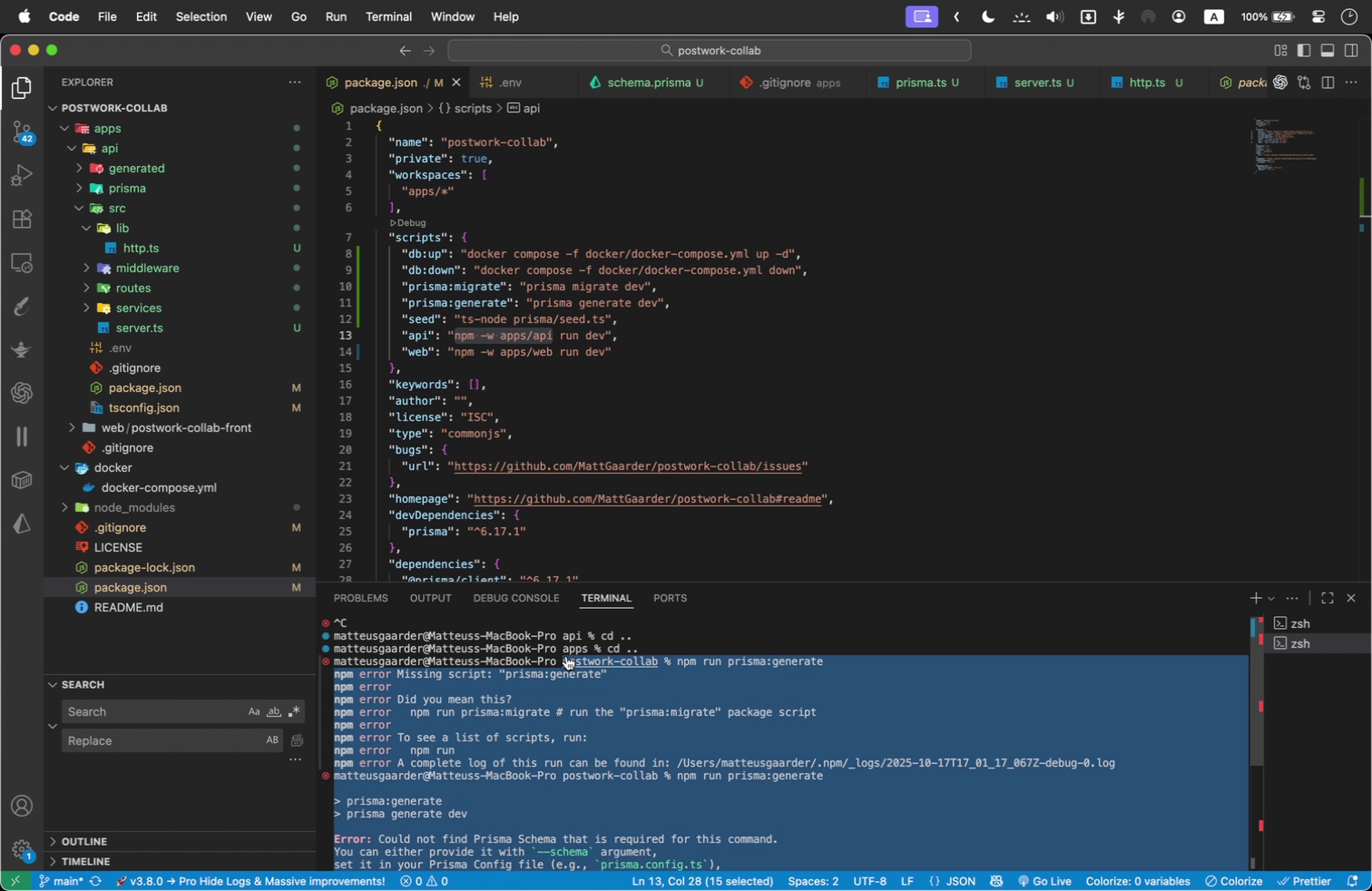 
scroll: coordinate [646, 798], scroll_direction: up, amount: 3.0
 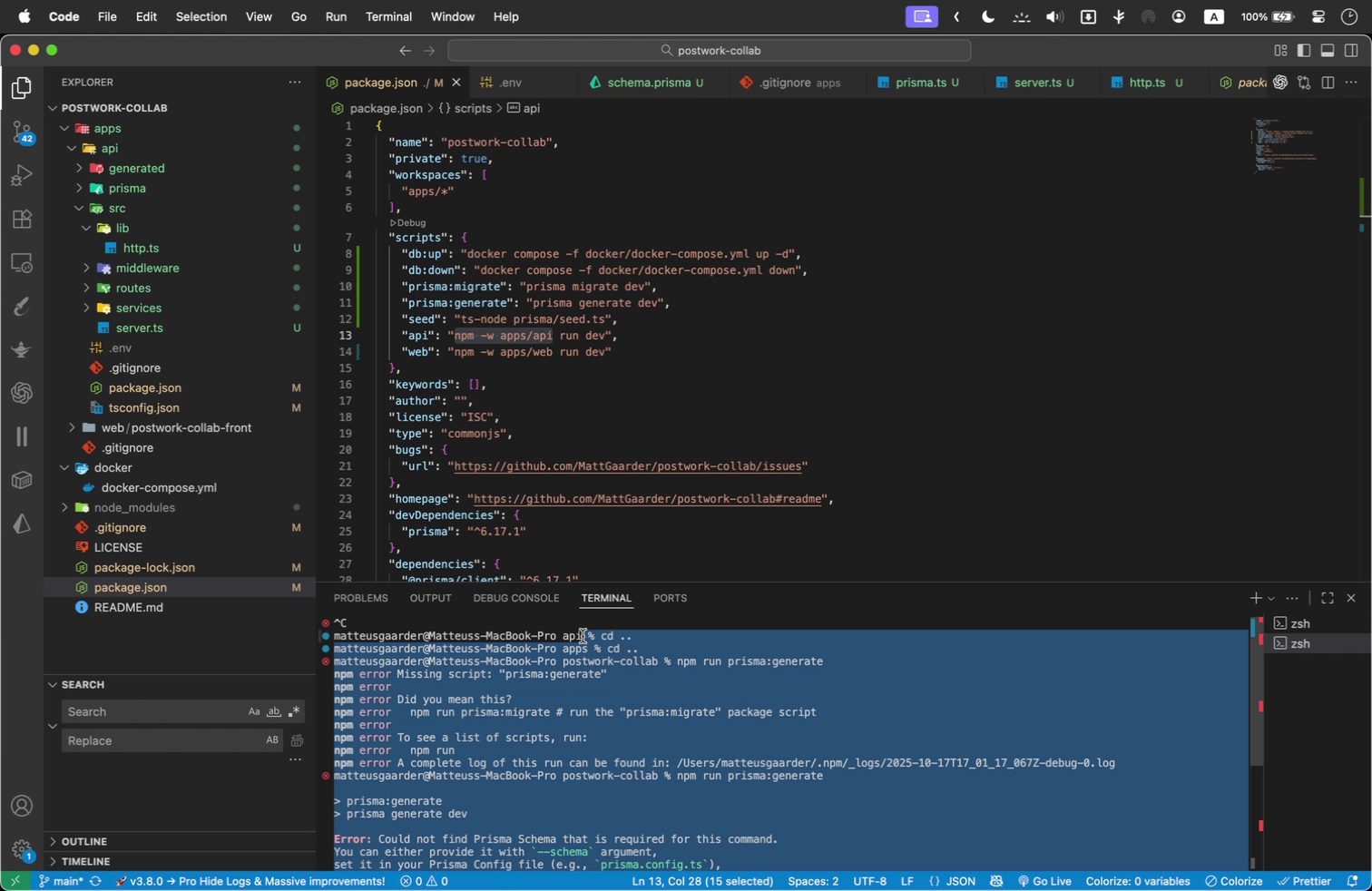 
key(Meta+C)
 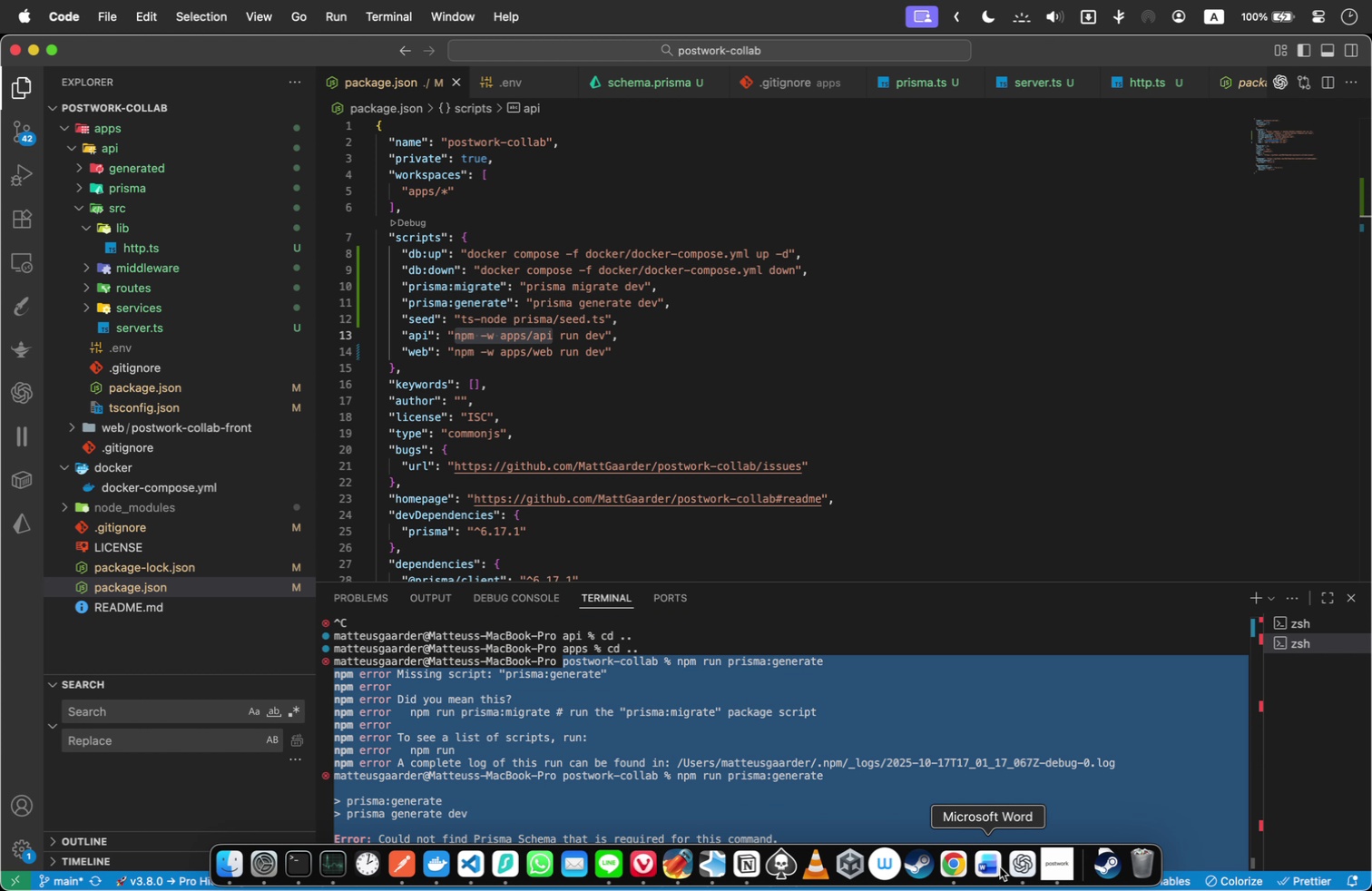 
left_click([1014, 862])
 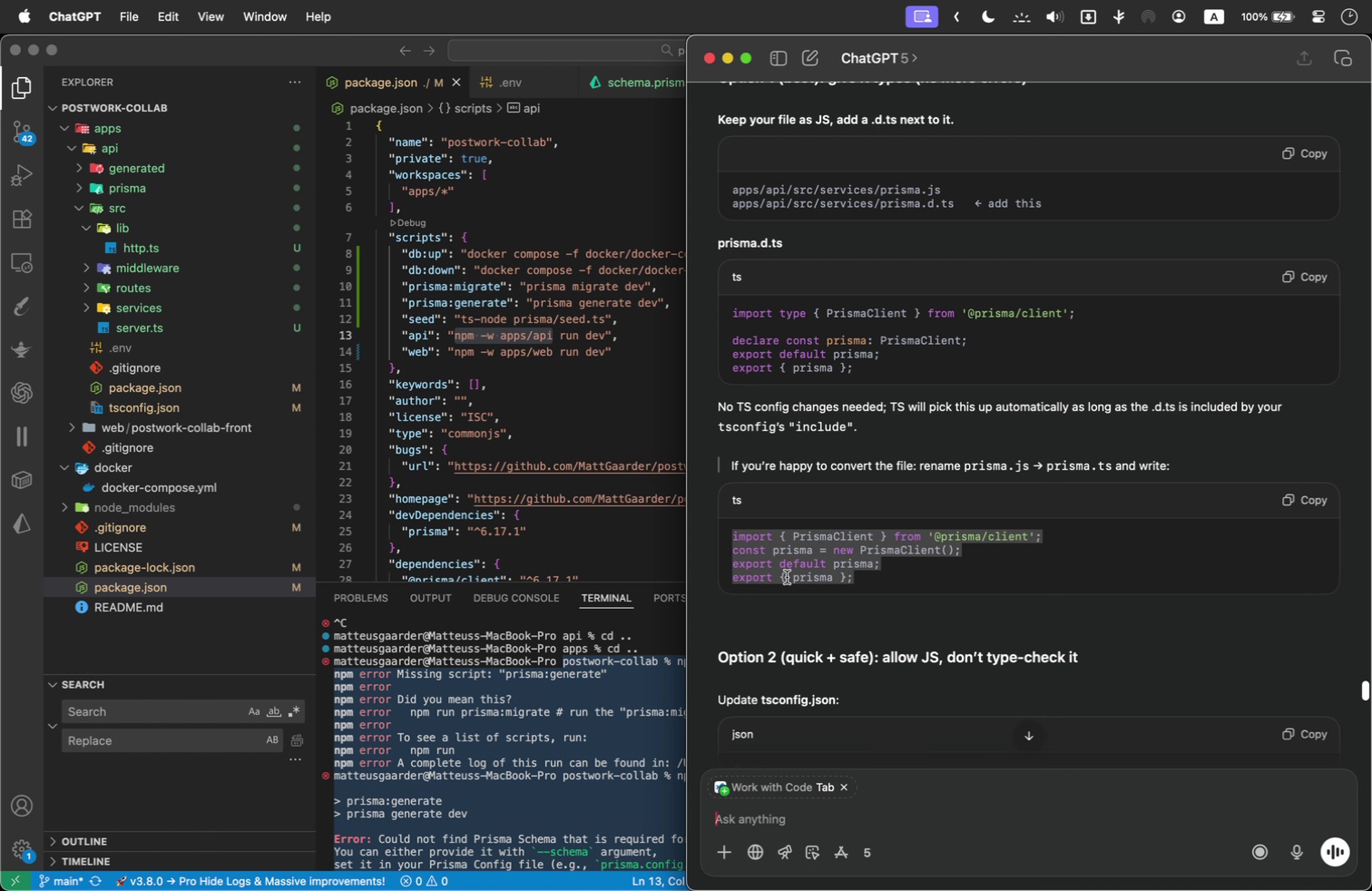 
scroll: coordinate [807, 610], scroll_direction: down, amount: 222.0
 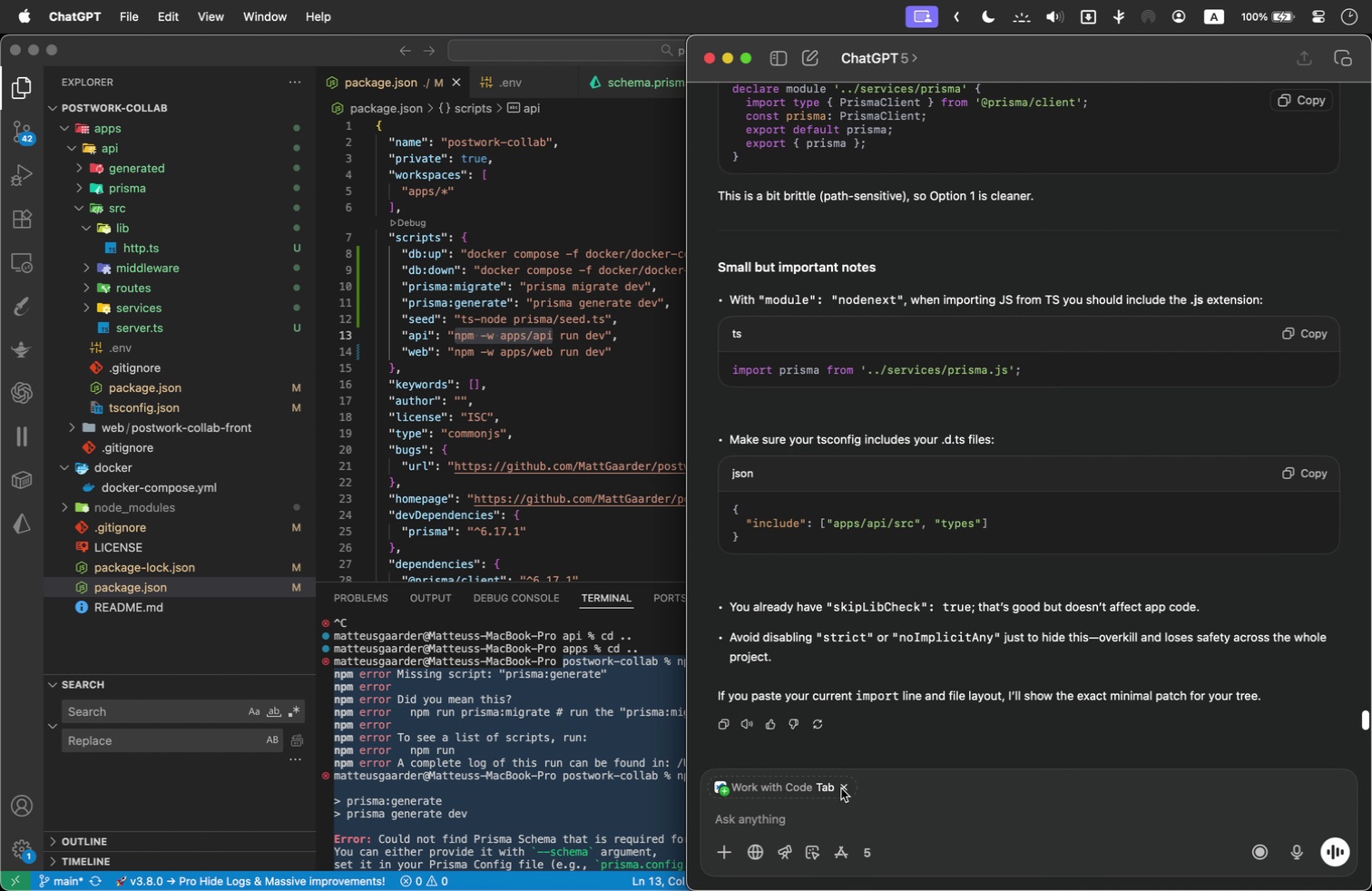 
left_click([841, 788])
 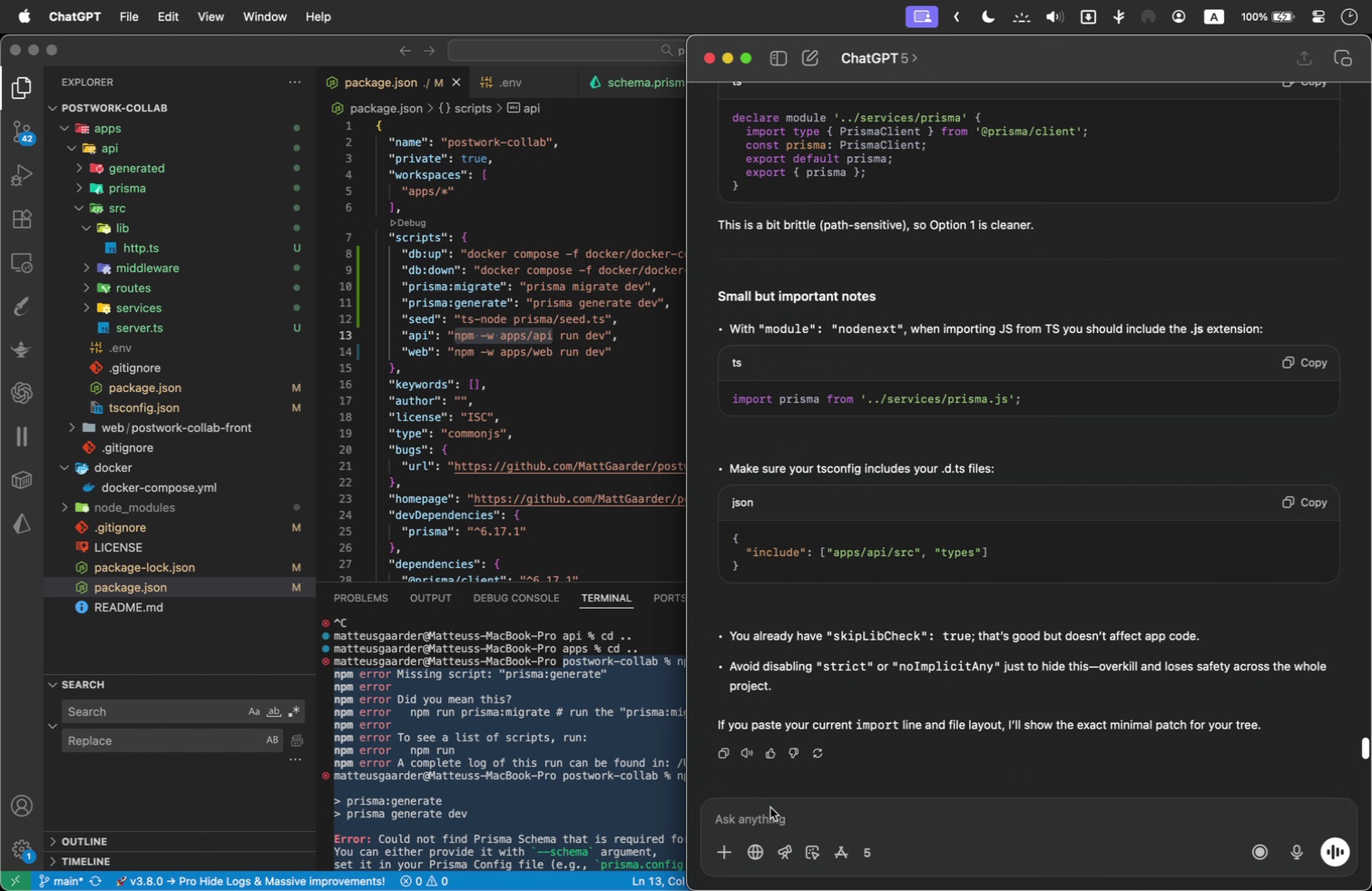 
type(same problem... with the schema not being found )
 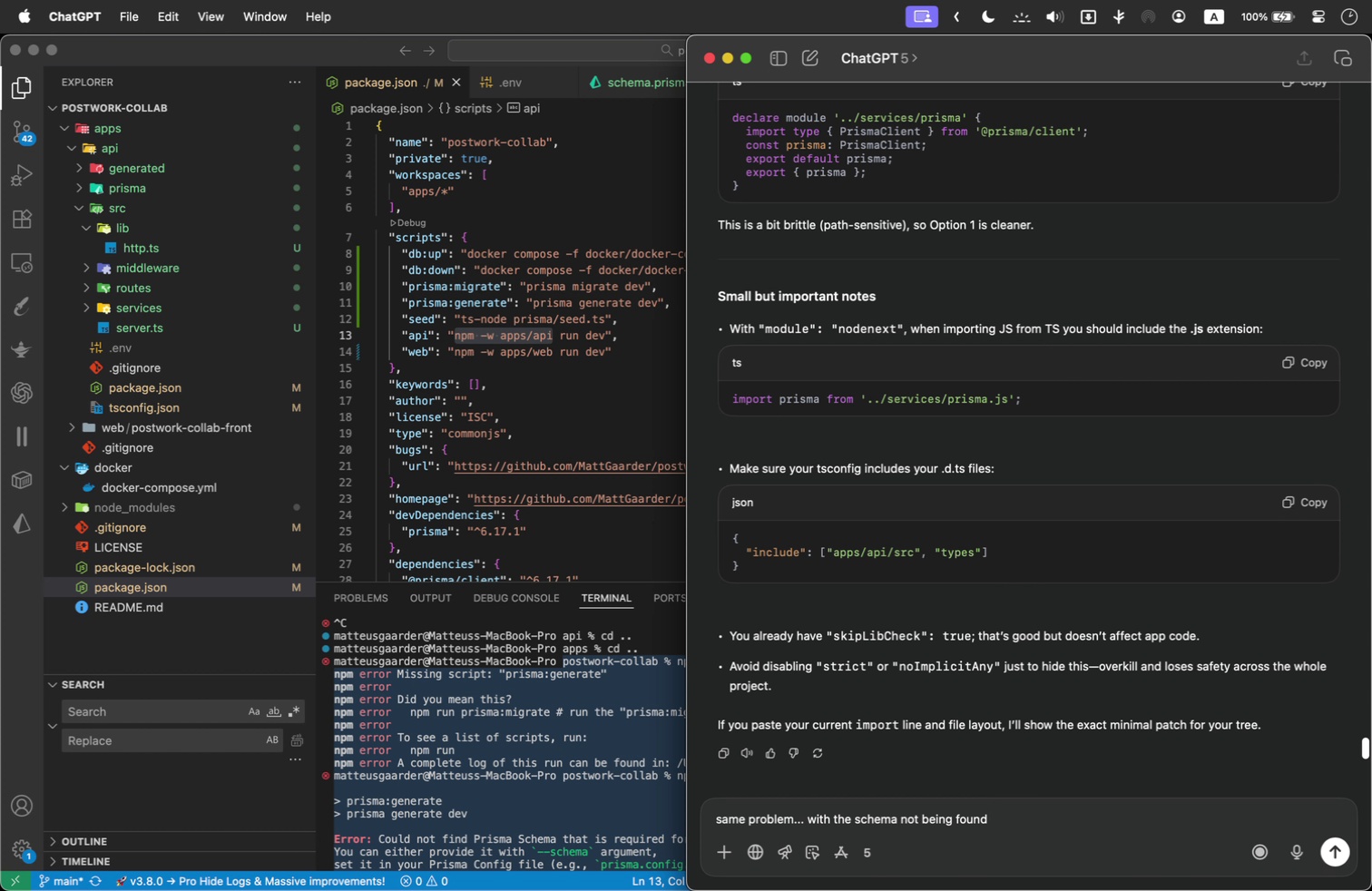 
type(and run generate even though I specified the path and everything:)
 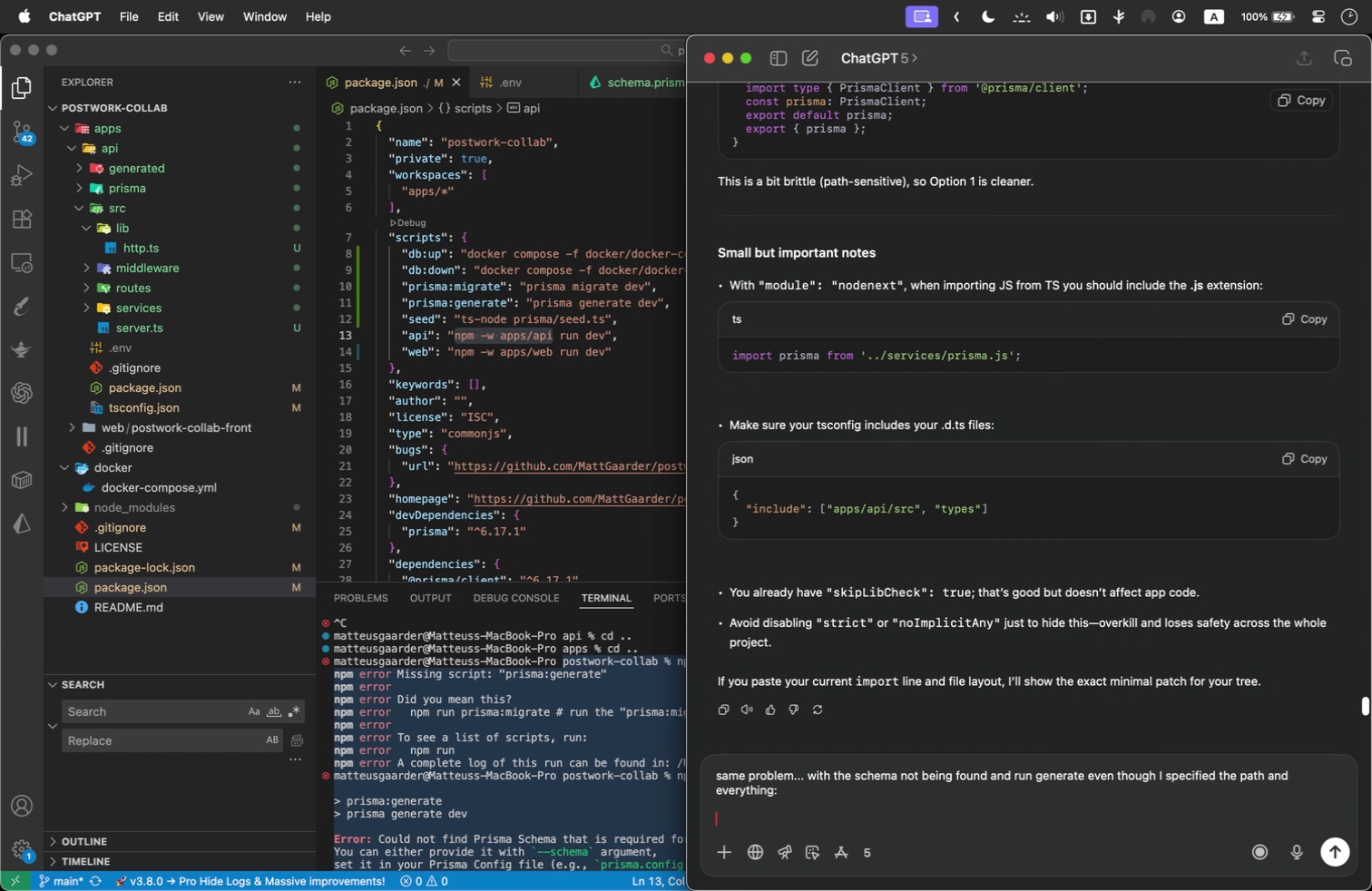 
key(Shift+Enter)
 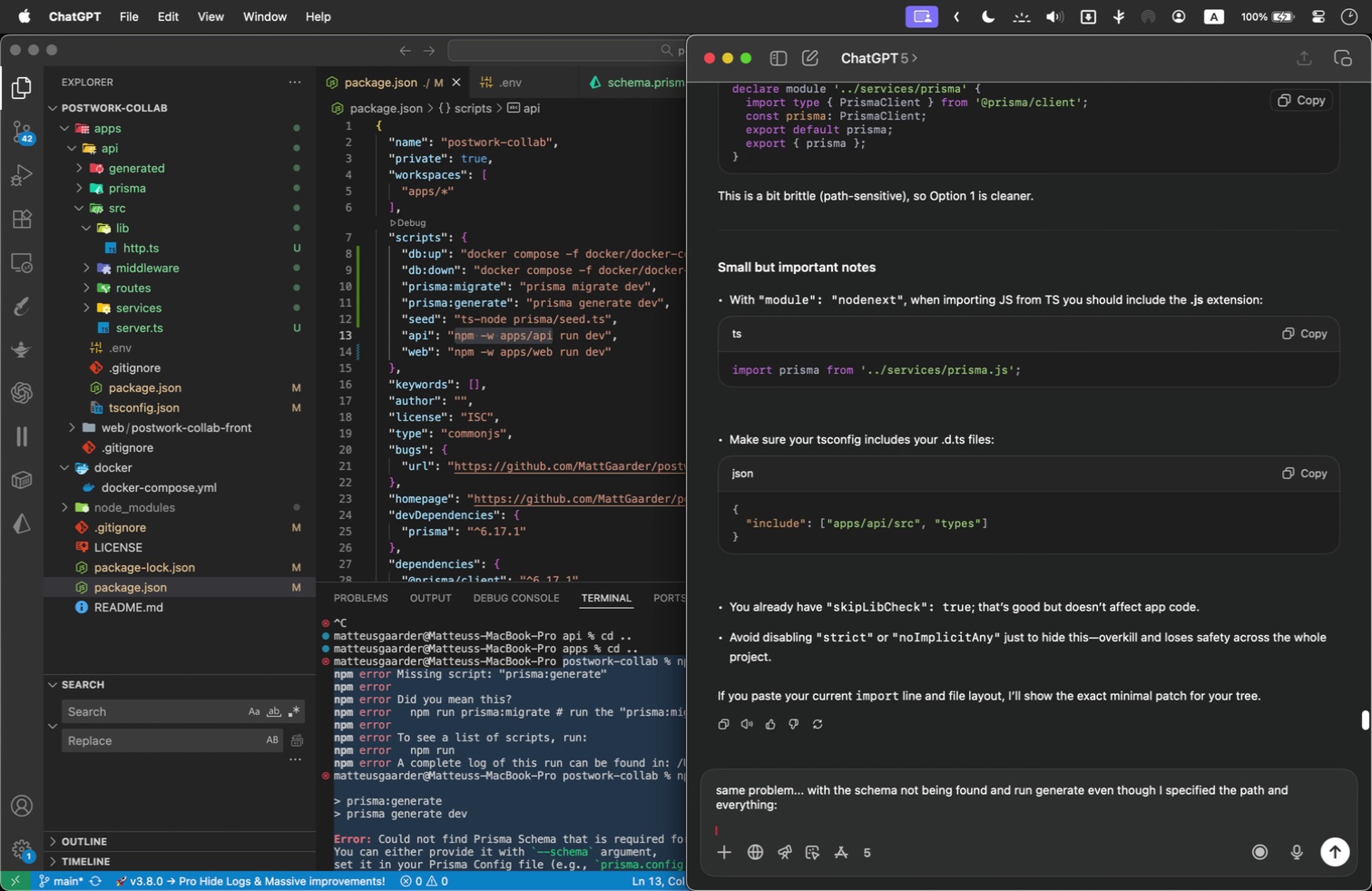 
key(Shift+Enter)
 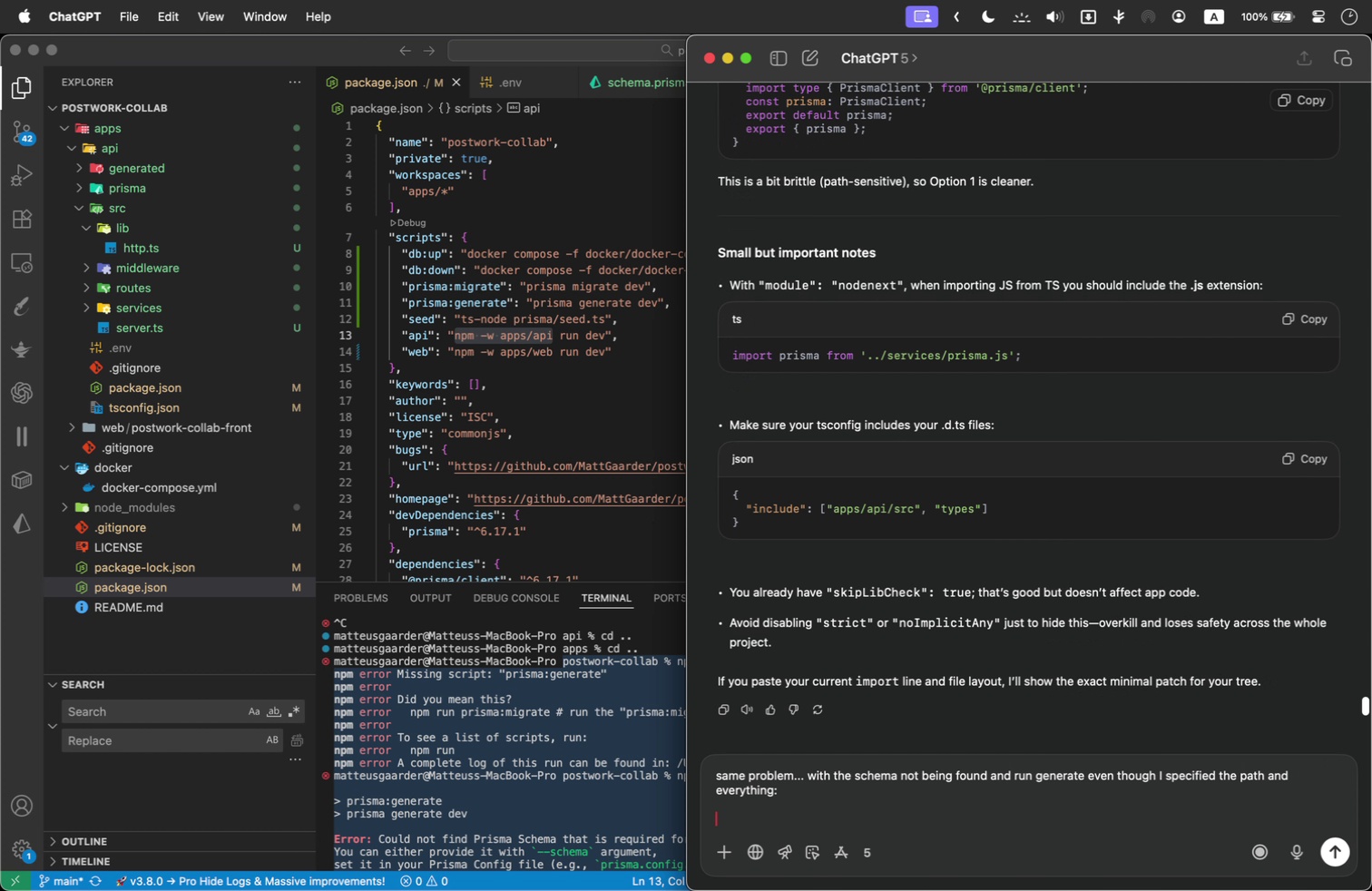 
key(Meta+V)
 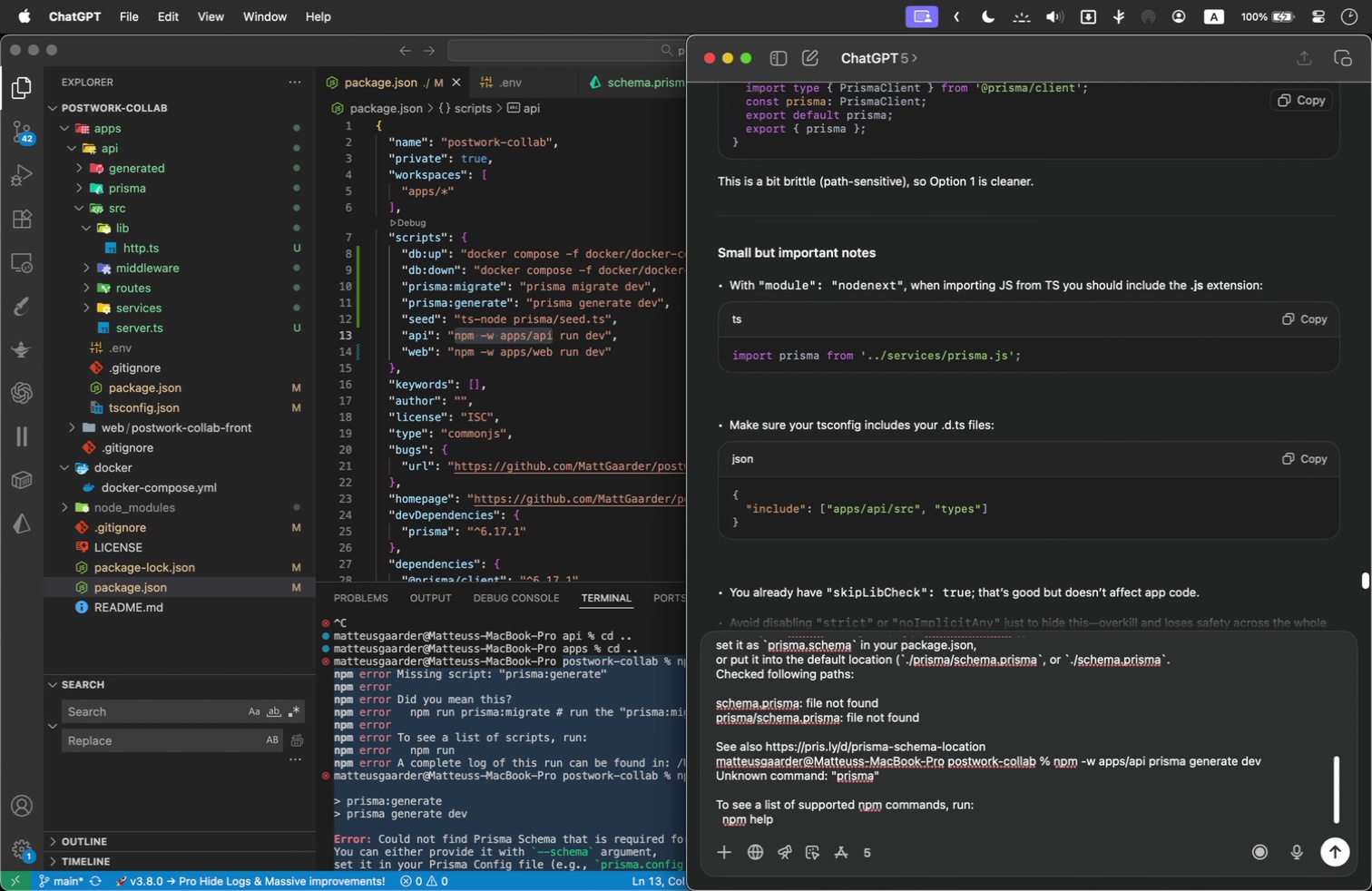 
wait(5.17)
 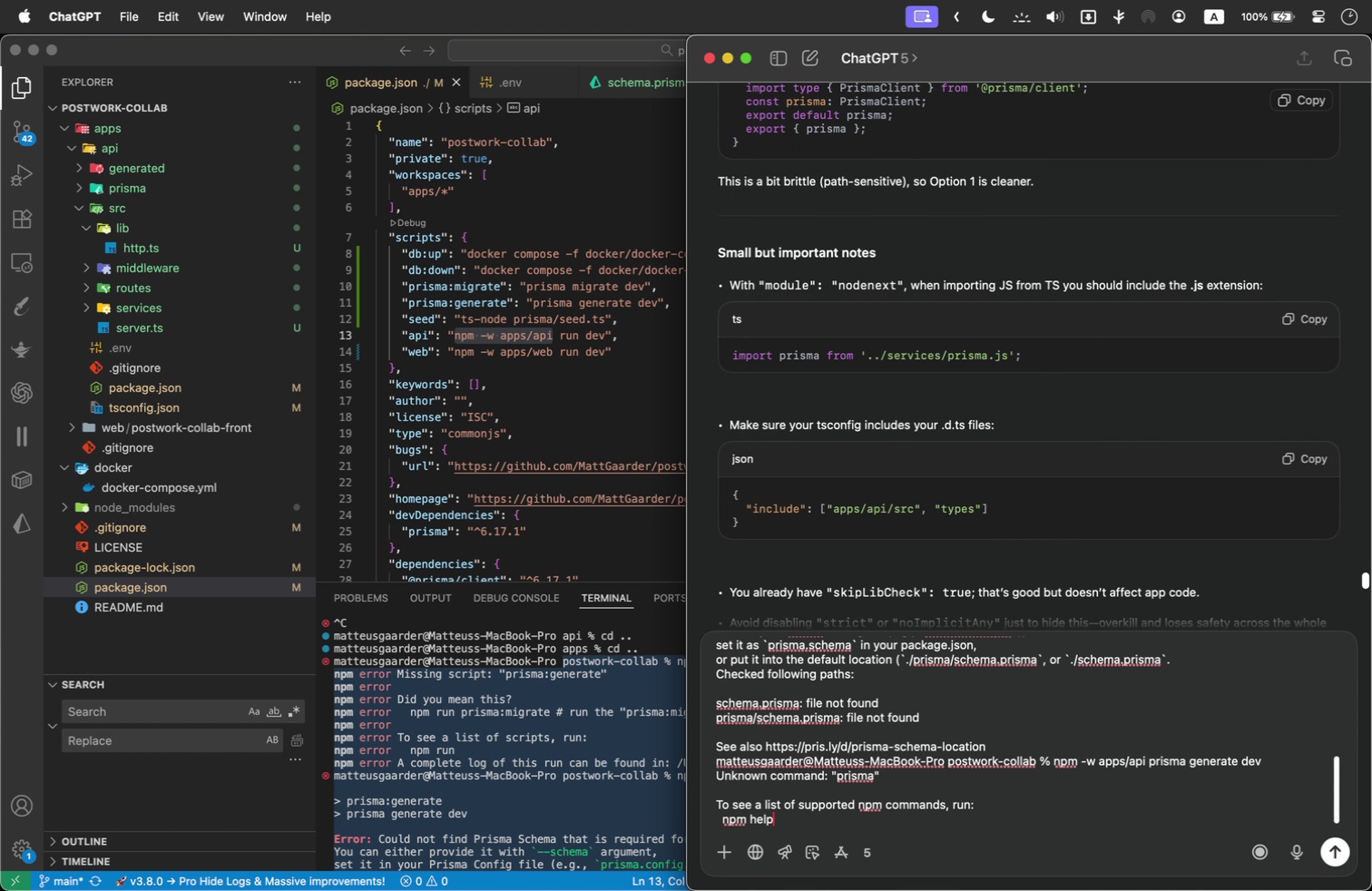 
key(Enter)
 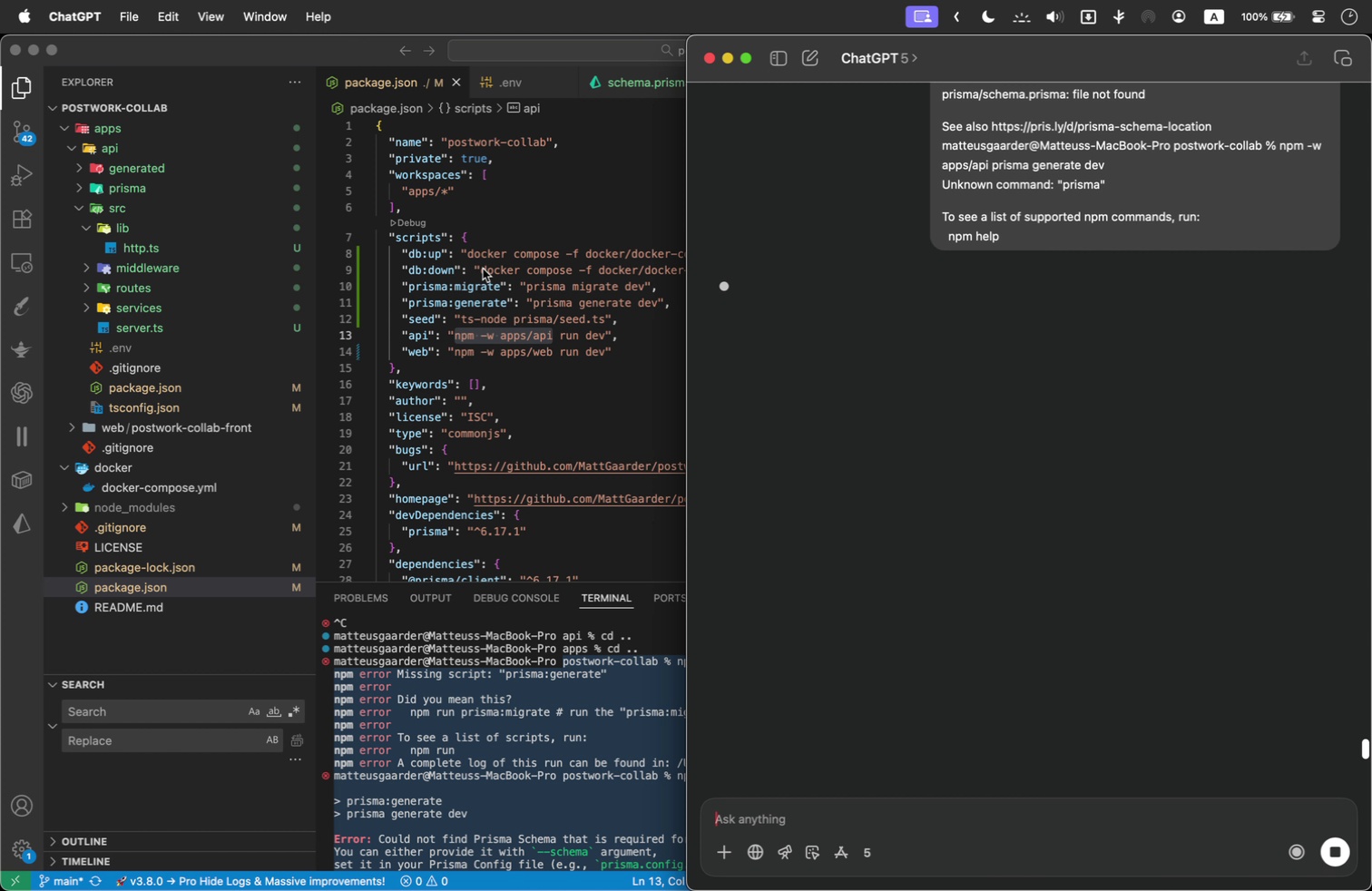 
left_click([553, 291])
 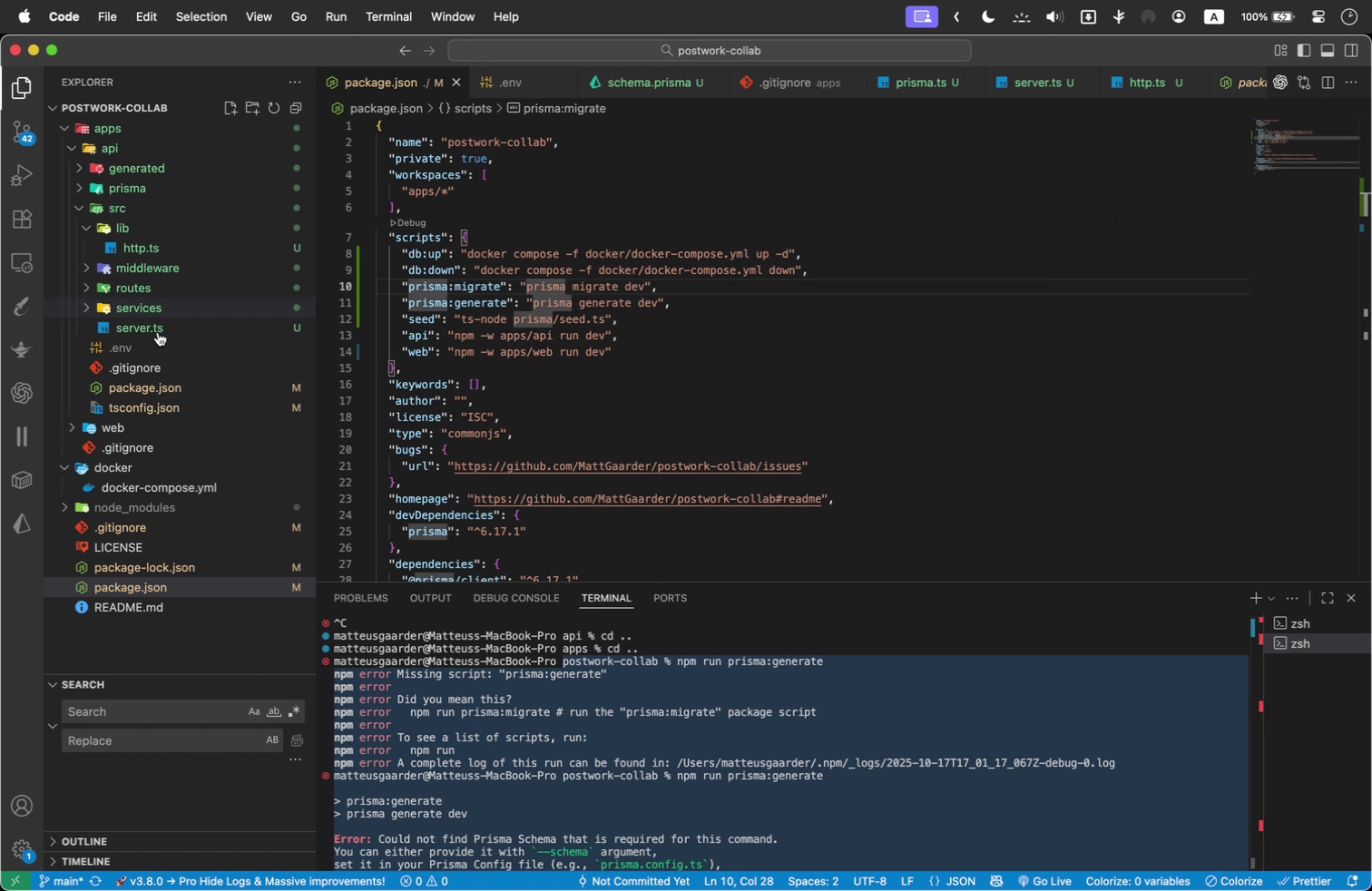 
left_click([164, 392])
 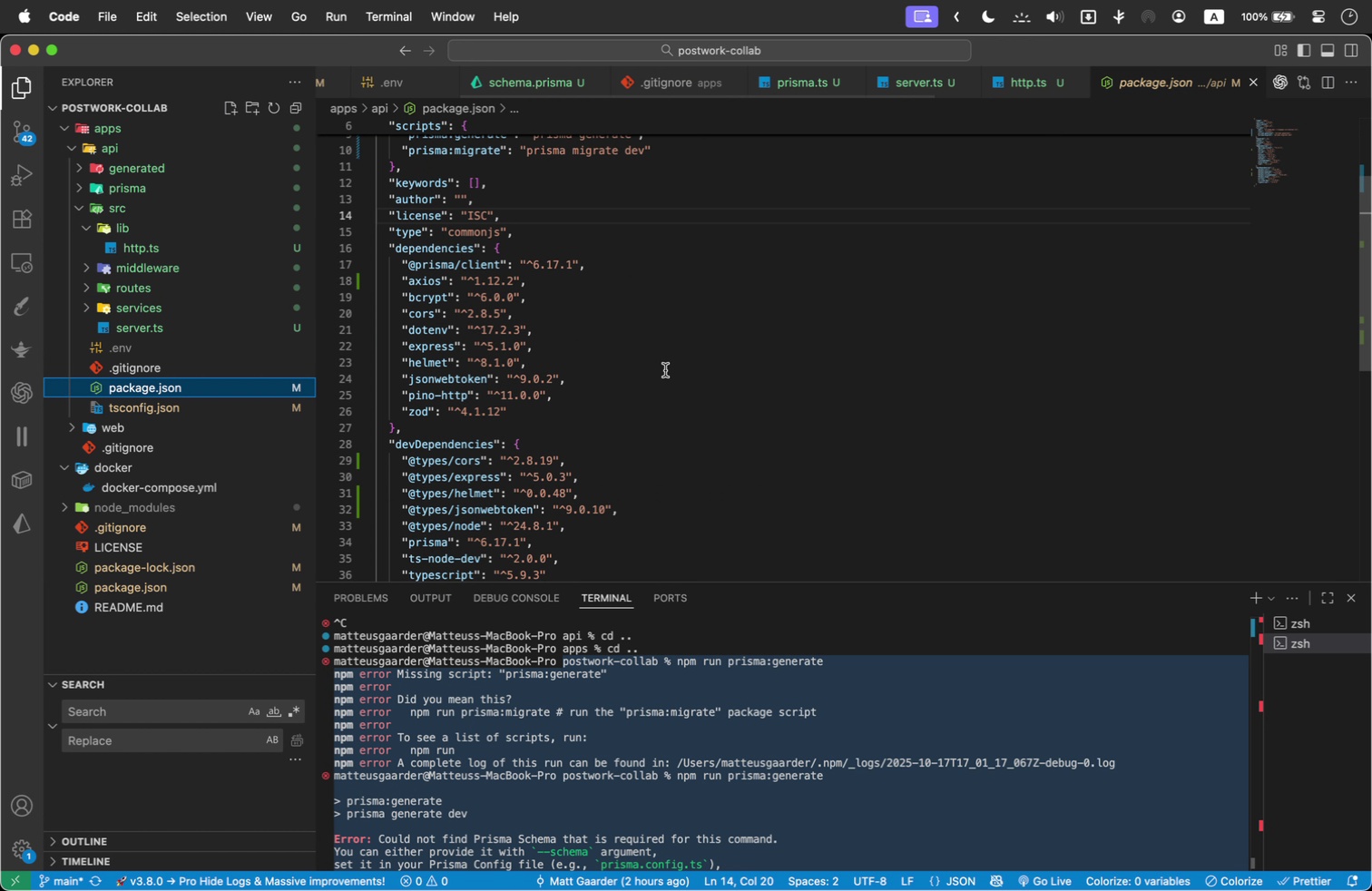 
scroll: coordinate [665, 370], scroll_direction: down, amount: 1.0
 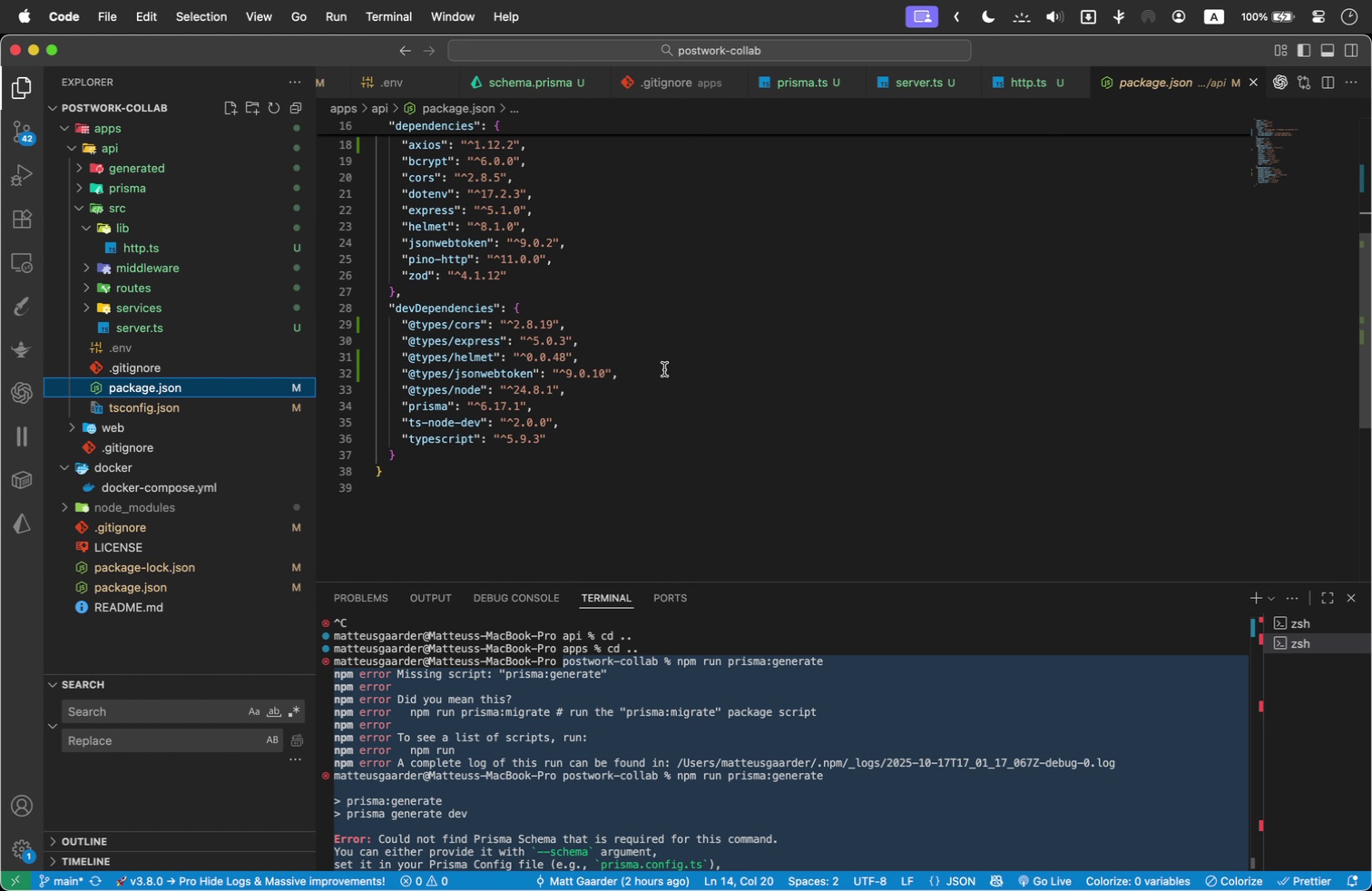 
scroll: coordinate [662, 367], scroll_direction: up, amount: 2.0
 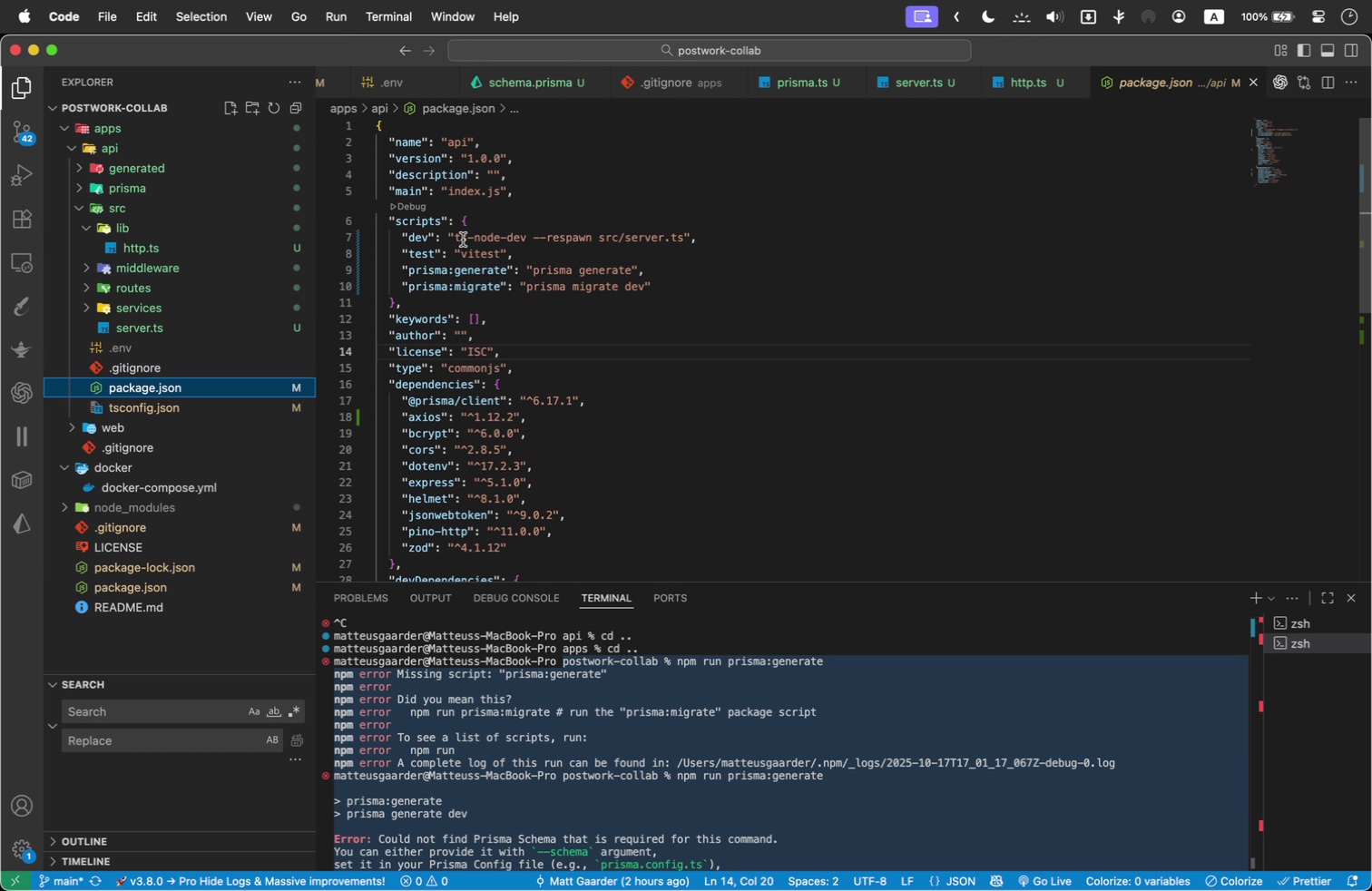 
left_click_drag(start_coordinate=[455, 239], to_coordinate=[691, 240])
 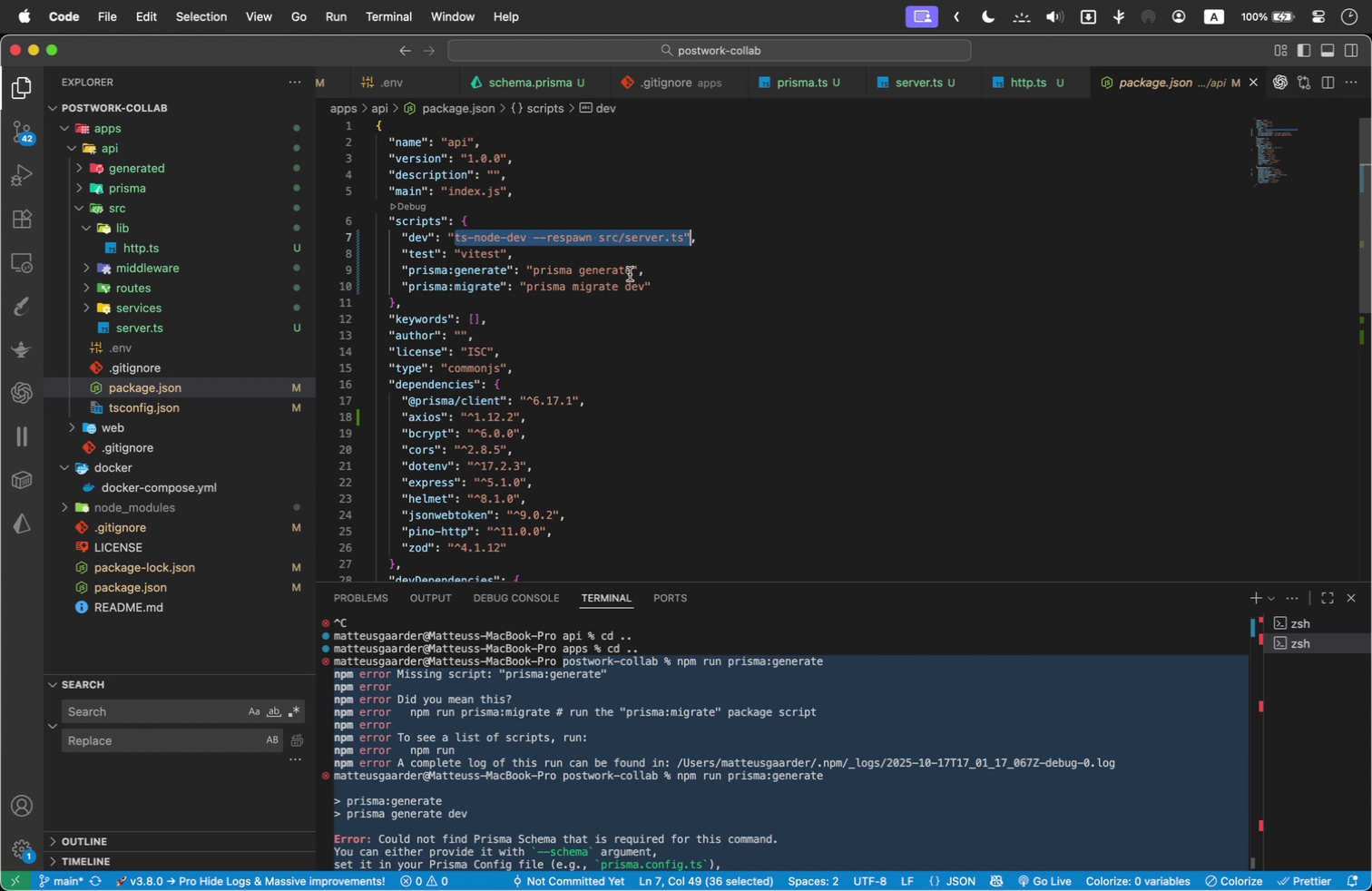 
left_click([630, 274])
 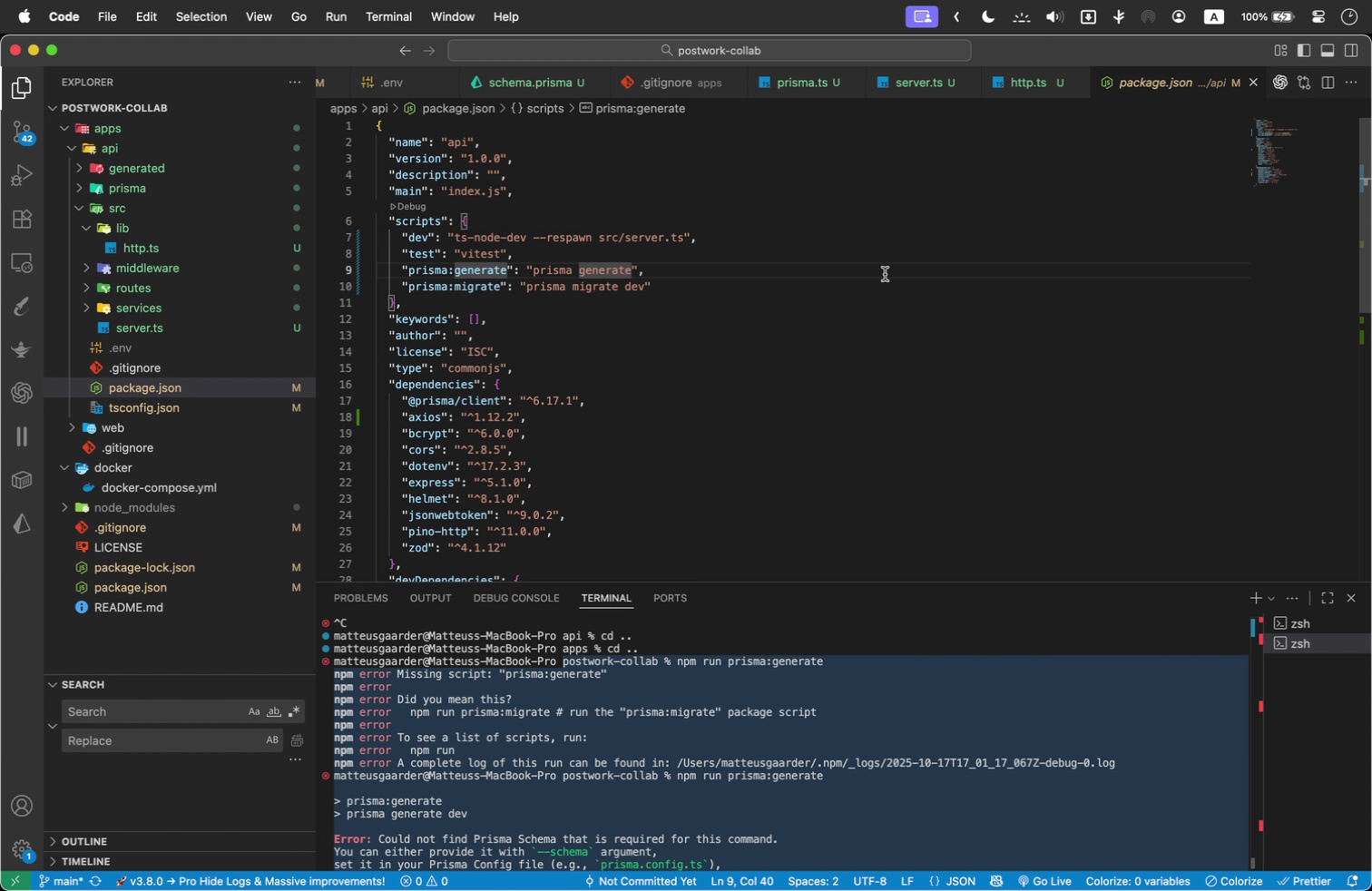 
type( dev)
 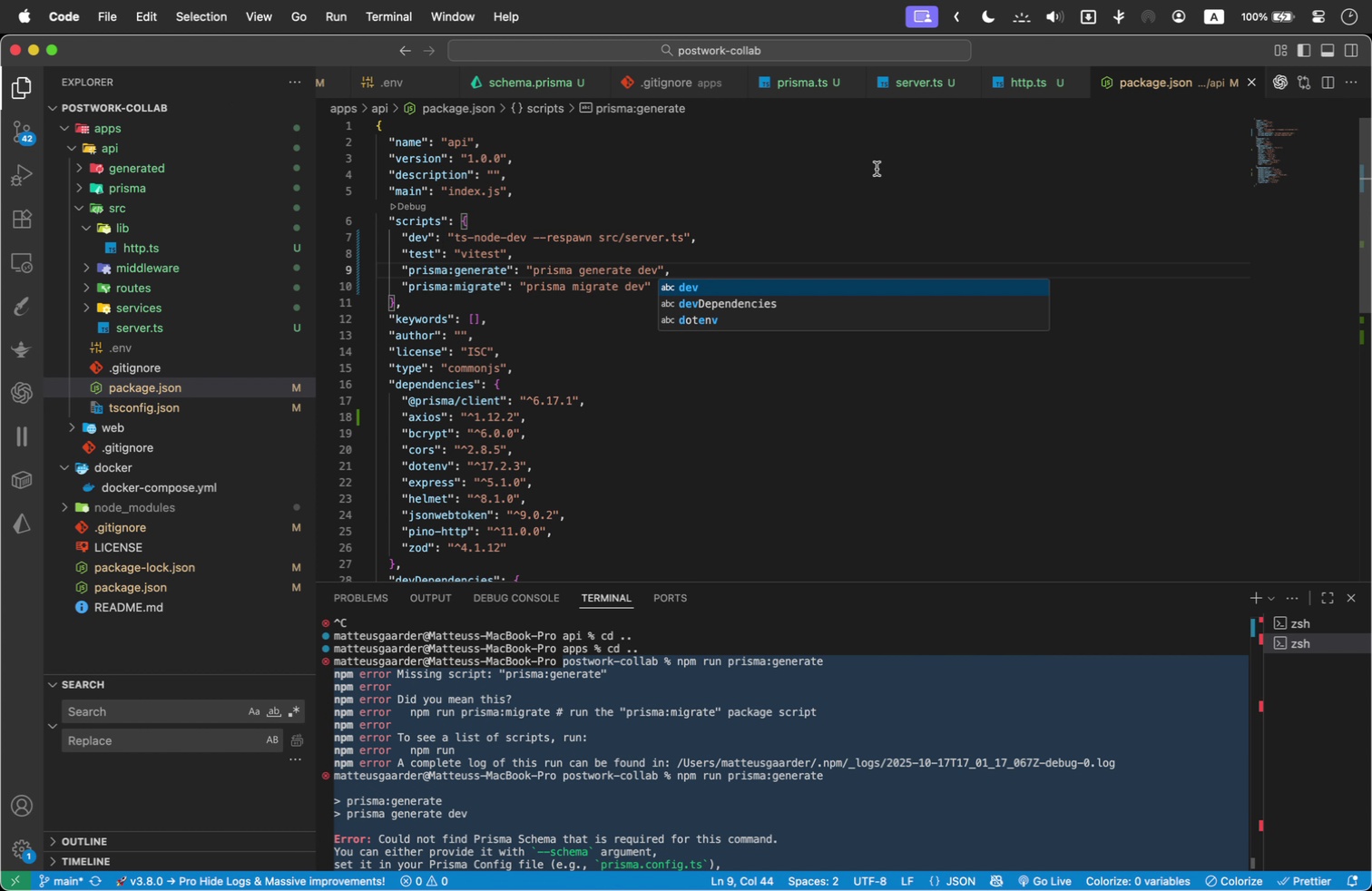 
left_click([858, 185])
 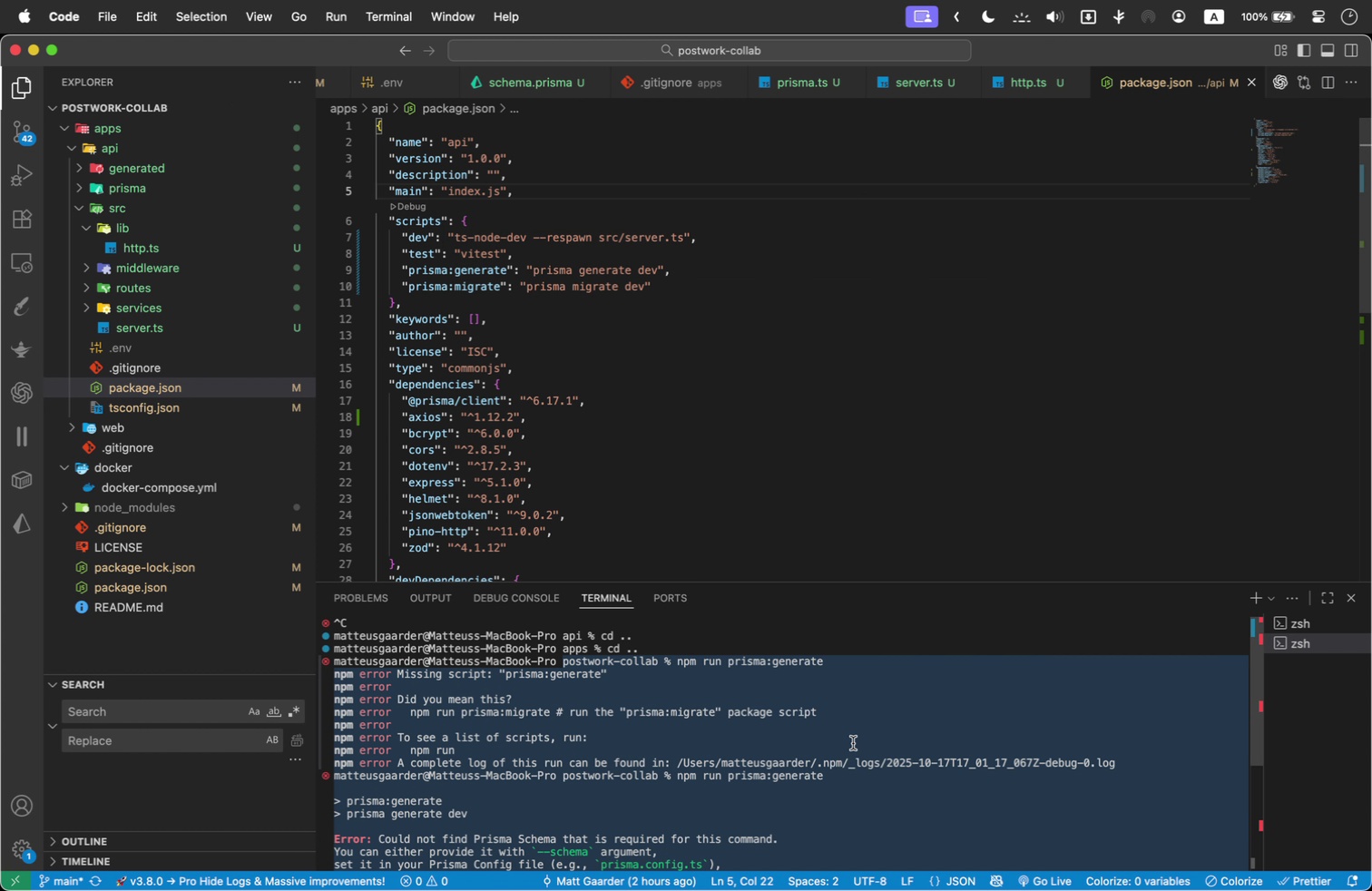 
double_click([853, 743])
 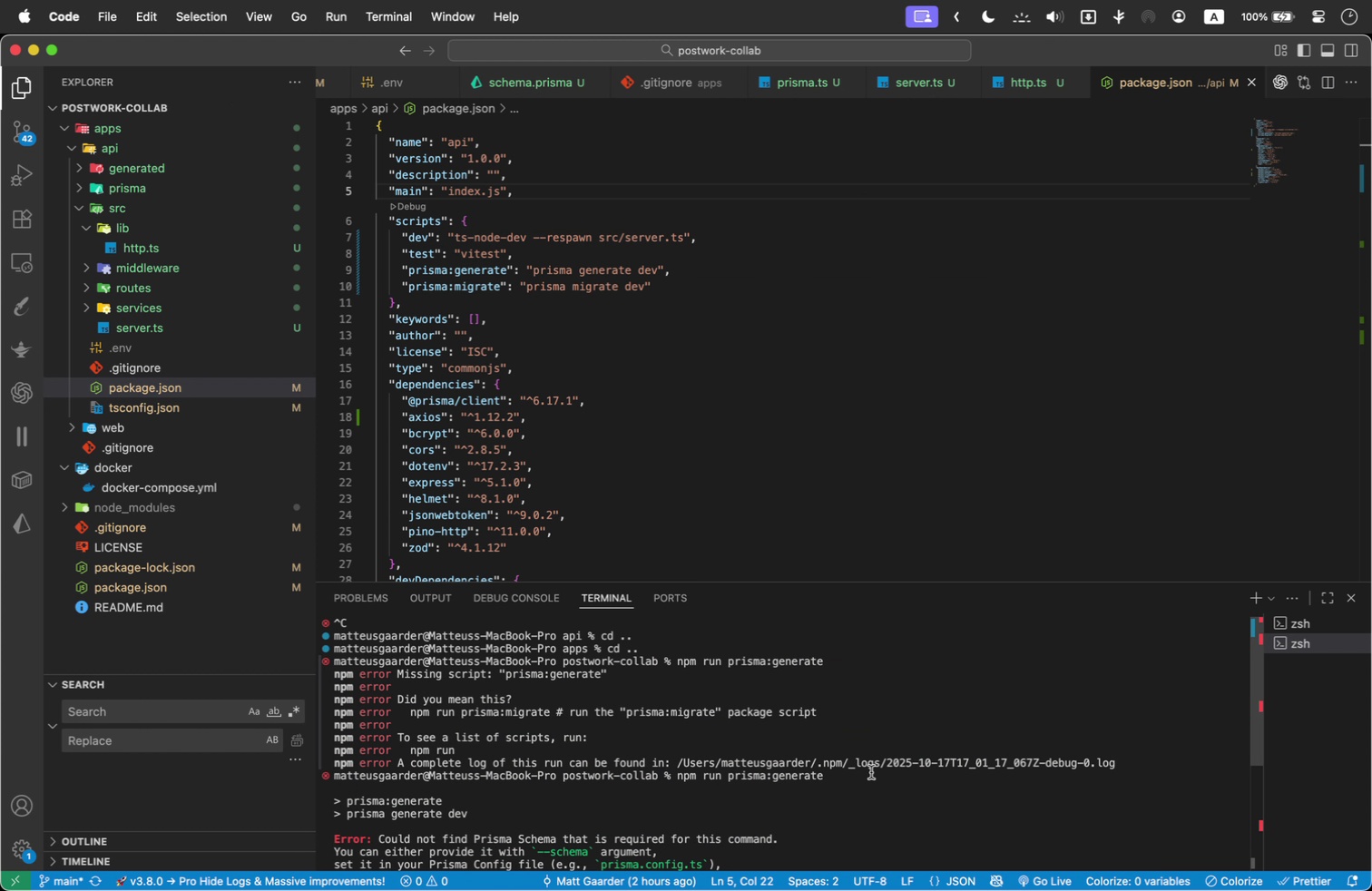 
scroll: coordinate [801, 833], scroll_direction: down, amount: 93.0
 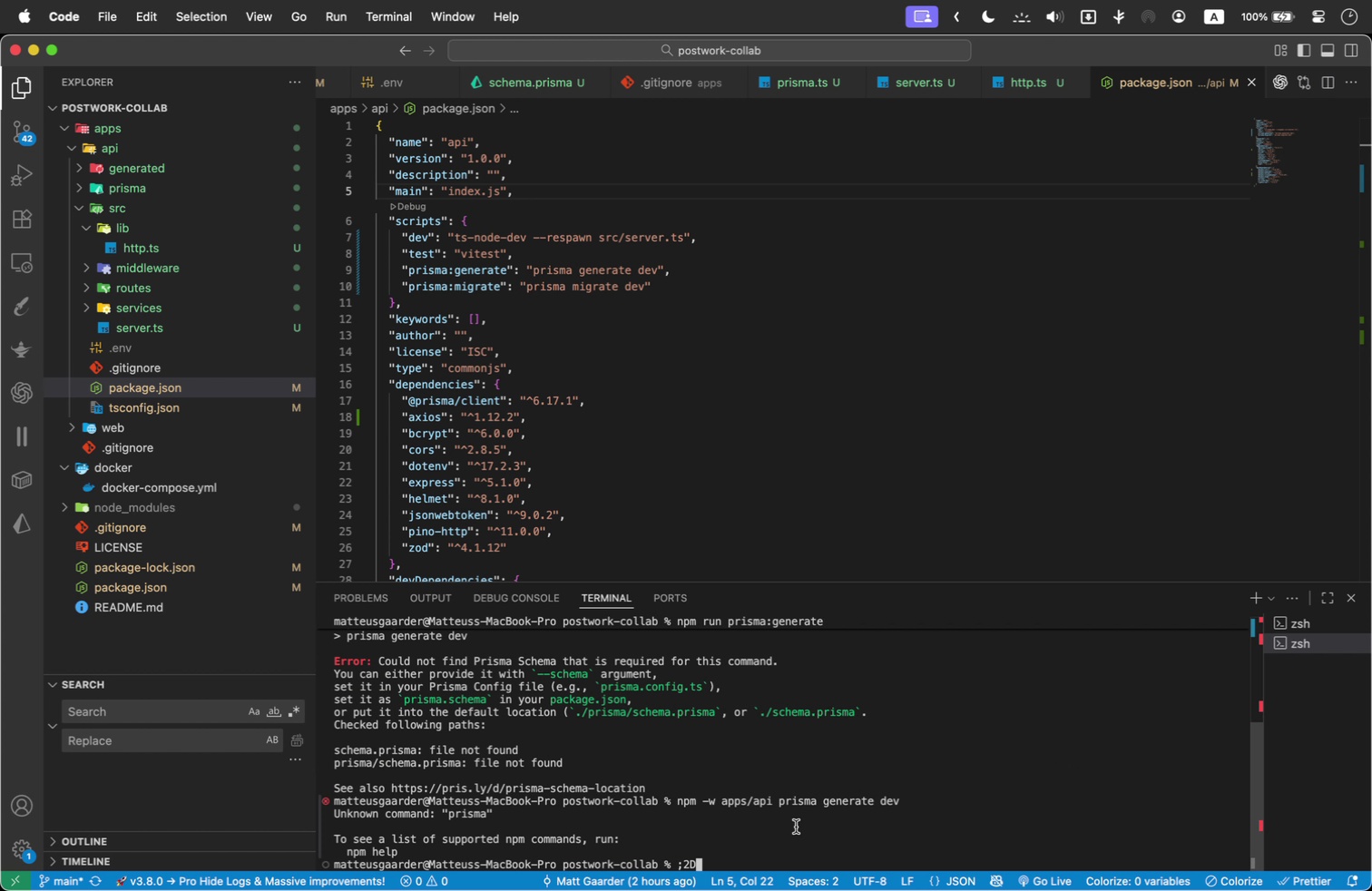 
key(Backspace)
key(Backspace)
key(Backspace)
key(Backspace)
type(cd app)
key(Tab)
 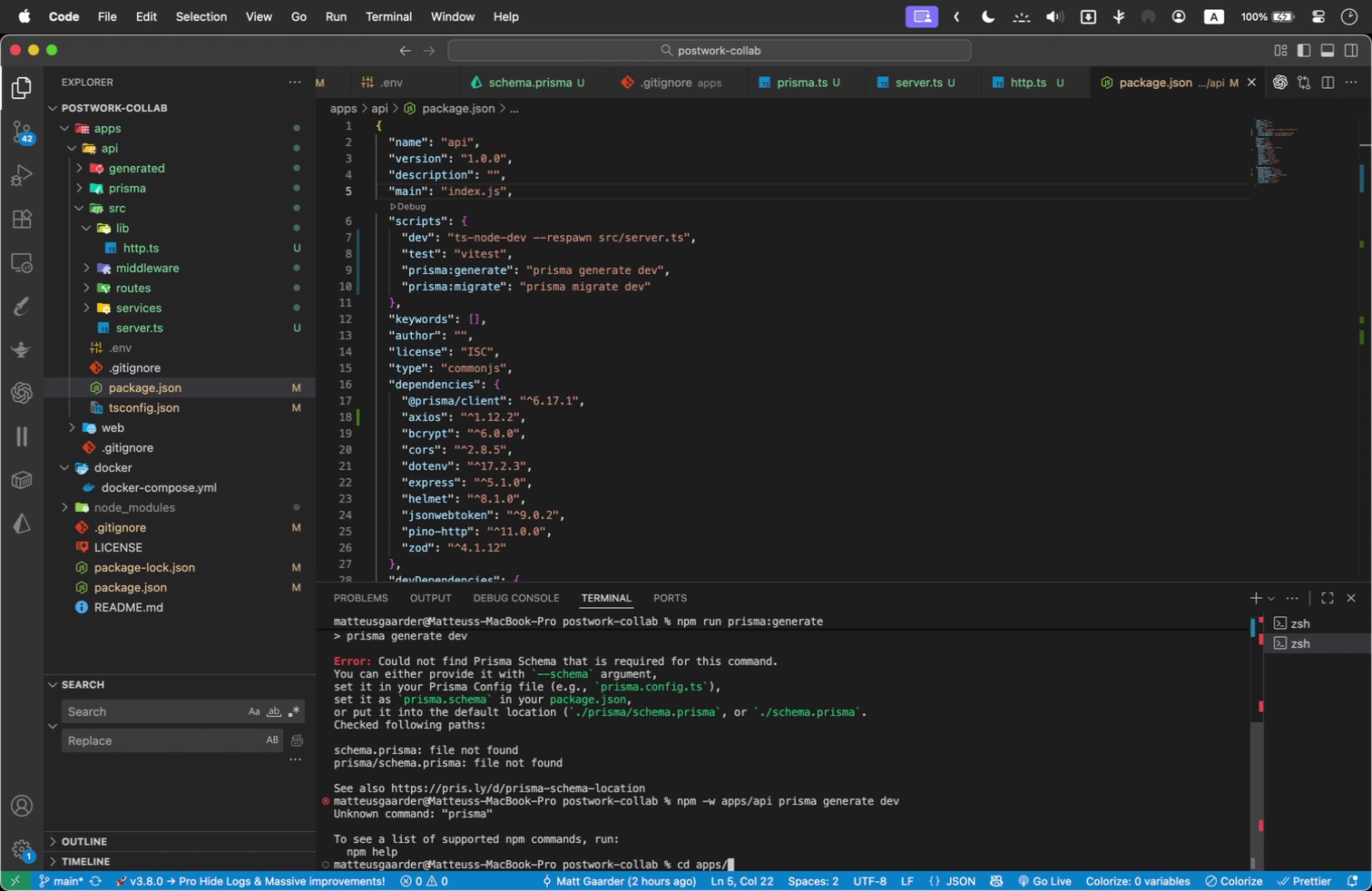 
key(Enter)
 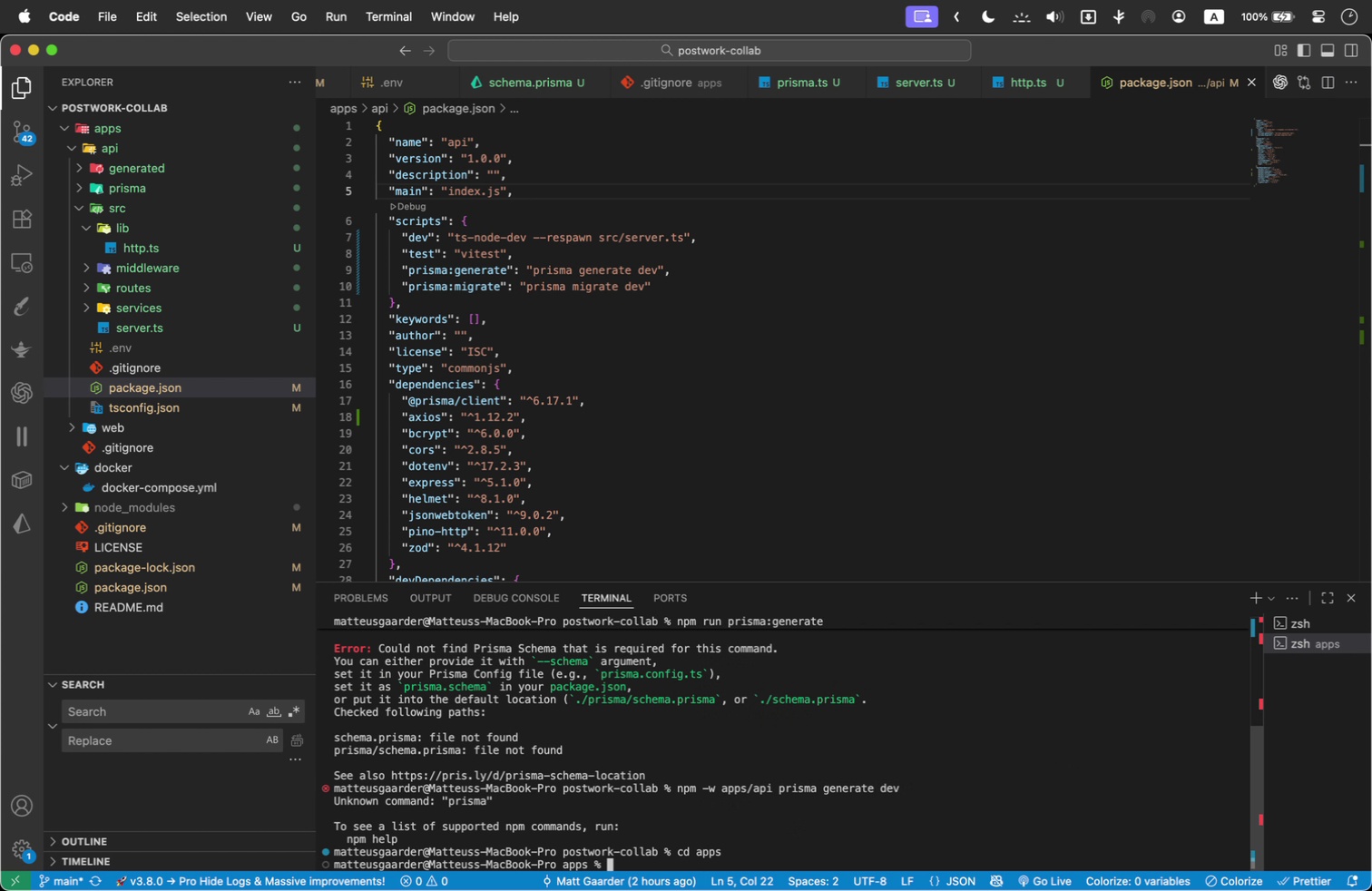 
type(cd ap)
key(Tab)
 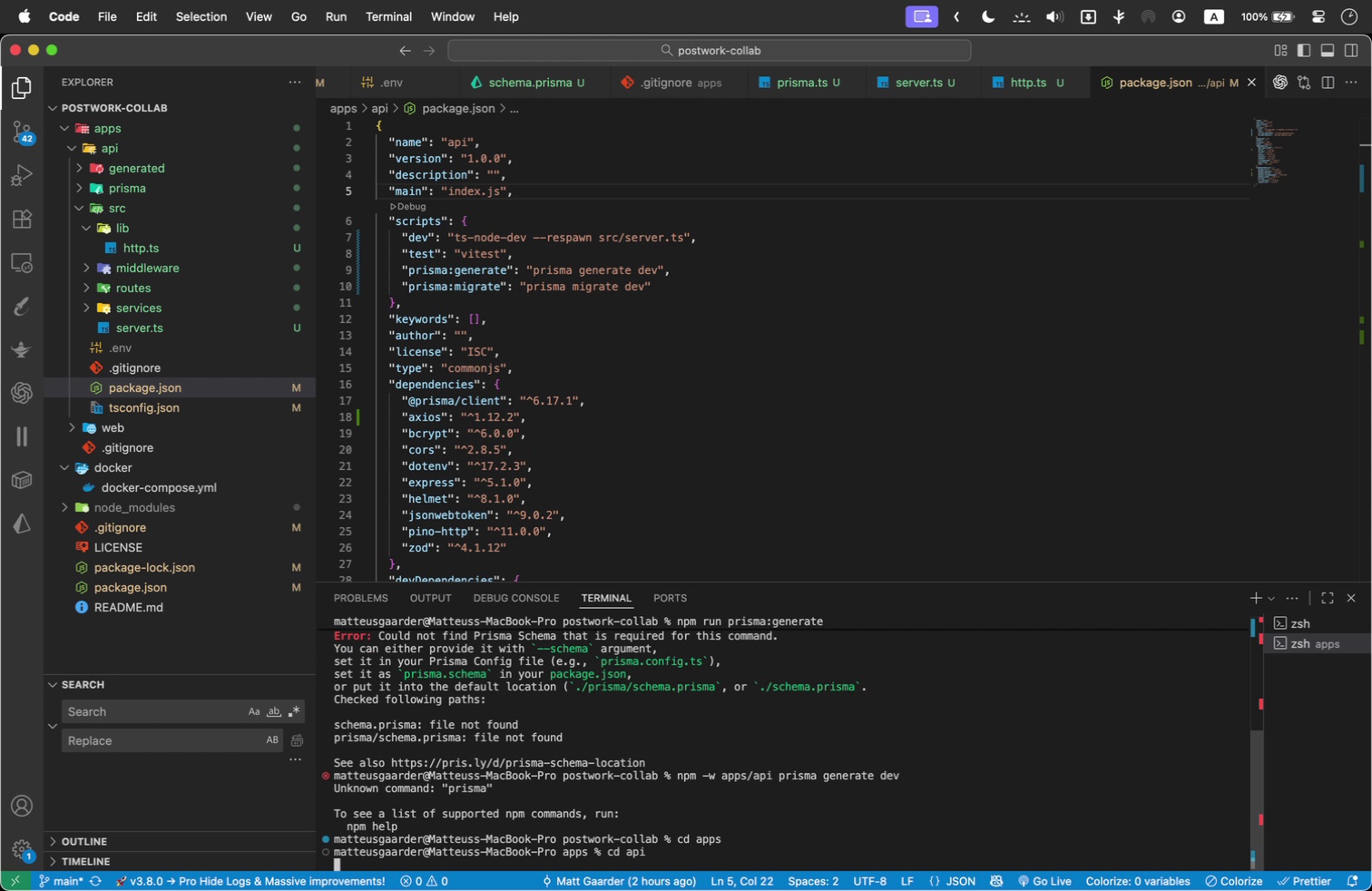 
key(Enter)
 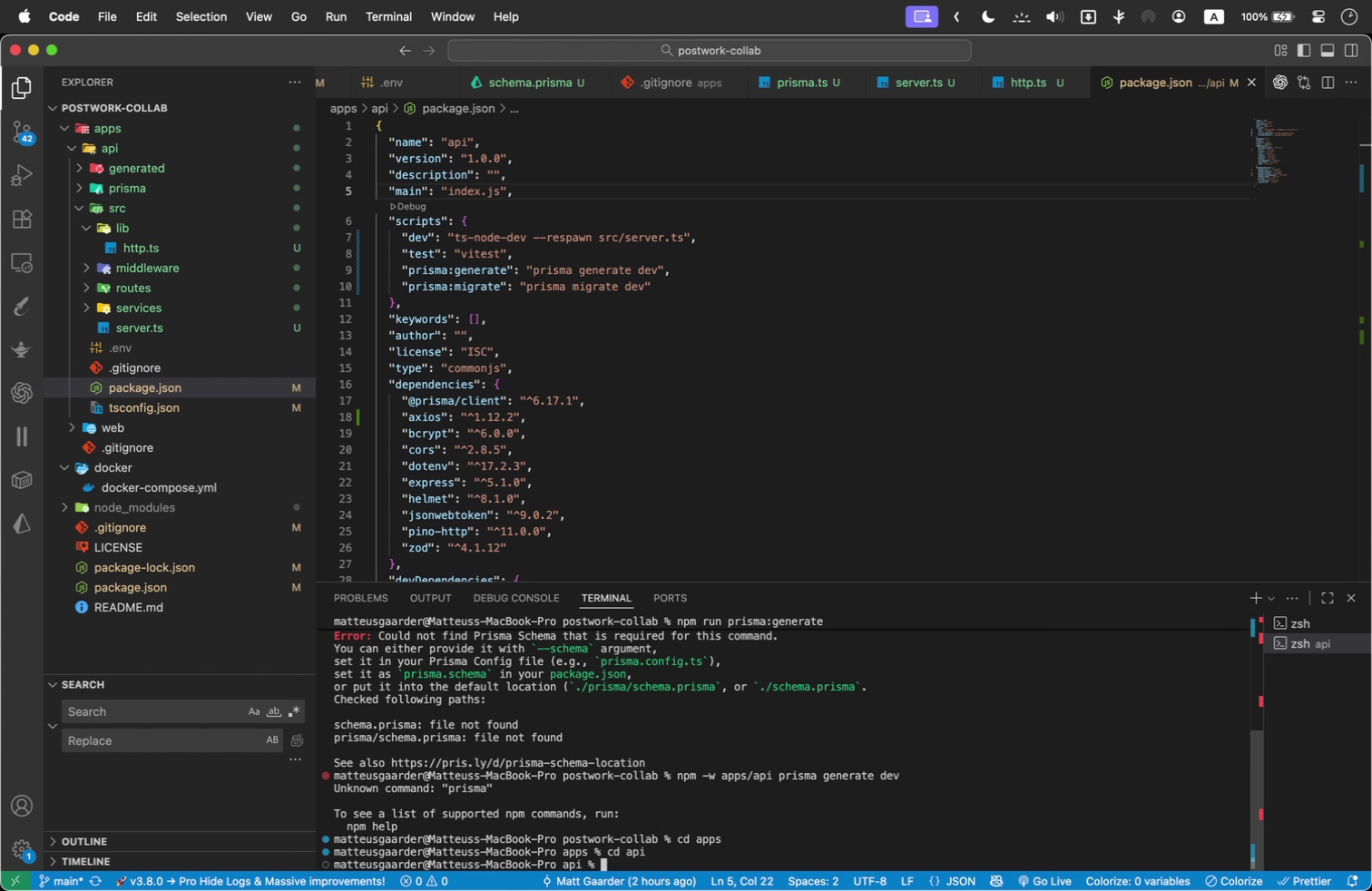 
wait(6.91)
 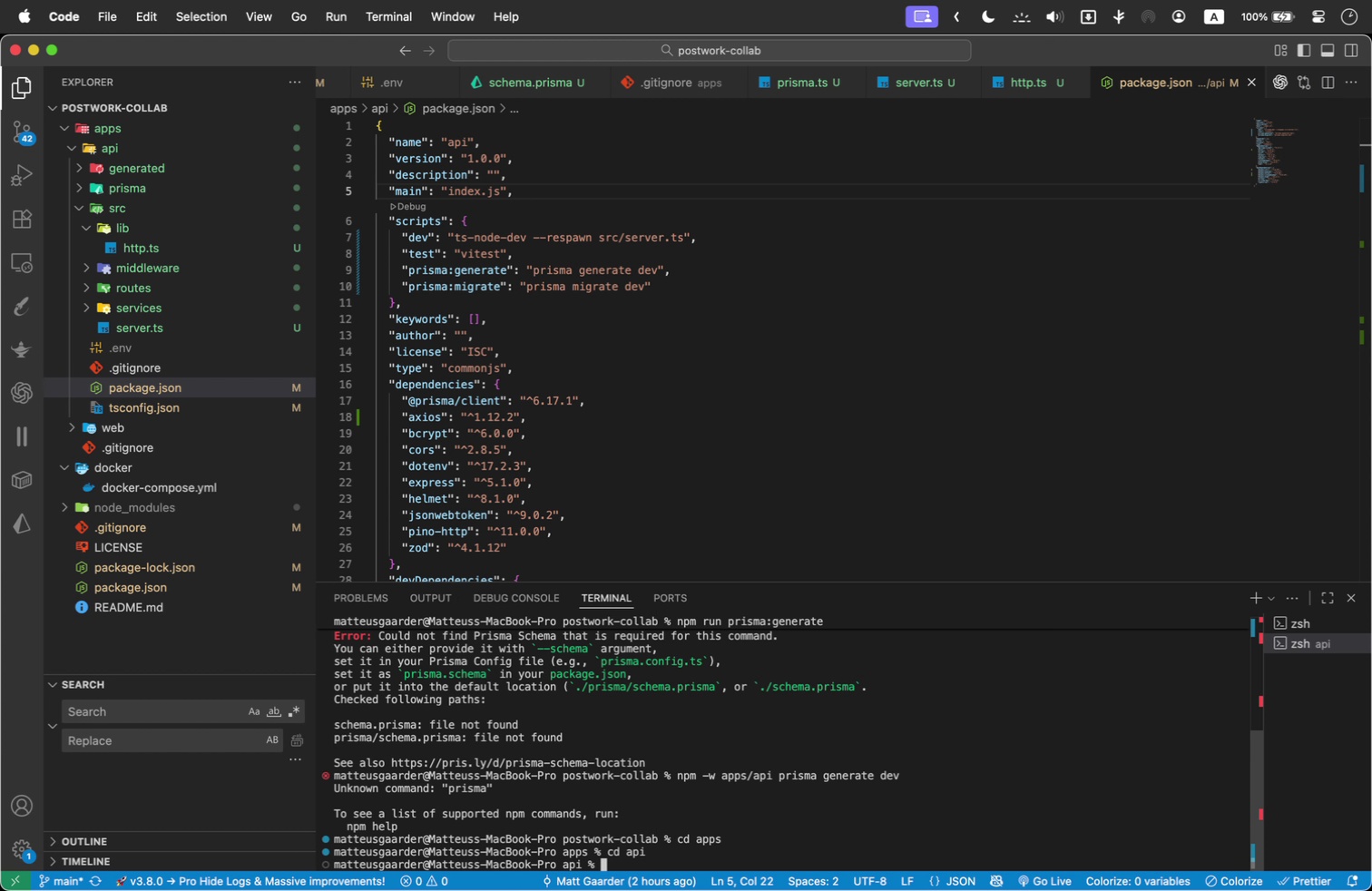 
type(npx)
key(Backspace)
type(m prisma )
key(Backspace)
type( )
key(Backspace)
type(:generate)
 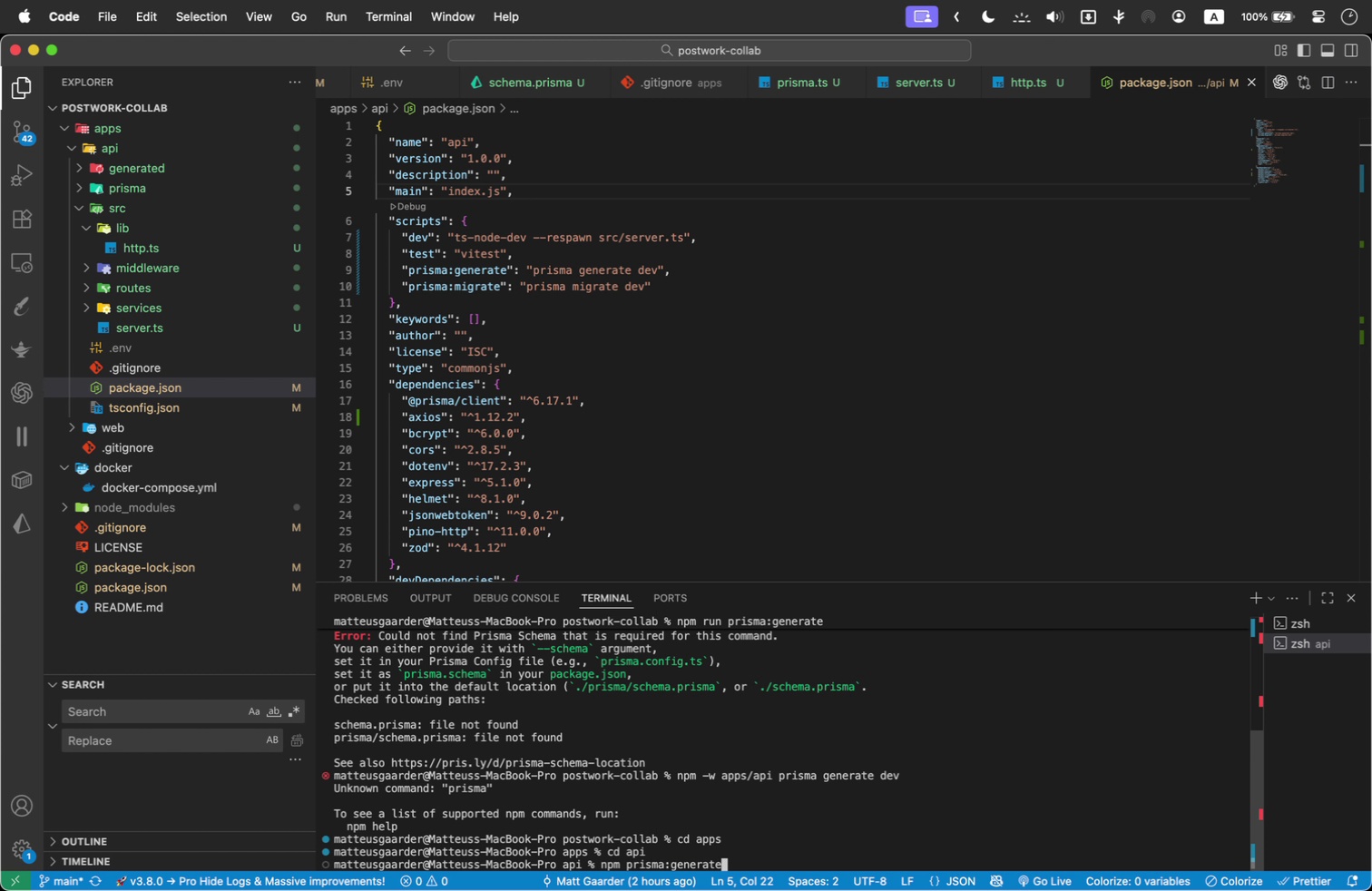 
key(Enter)
 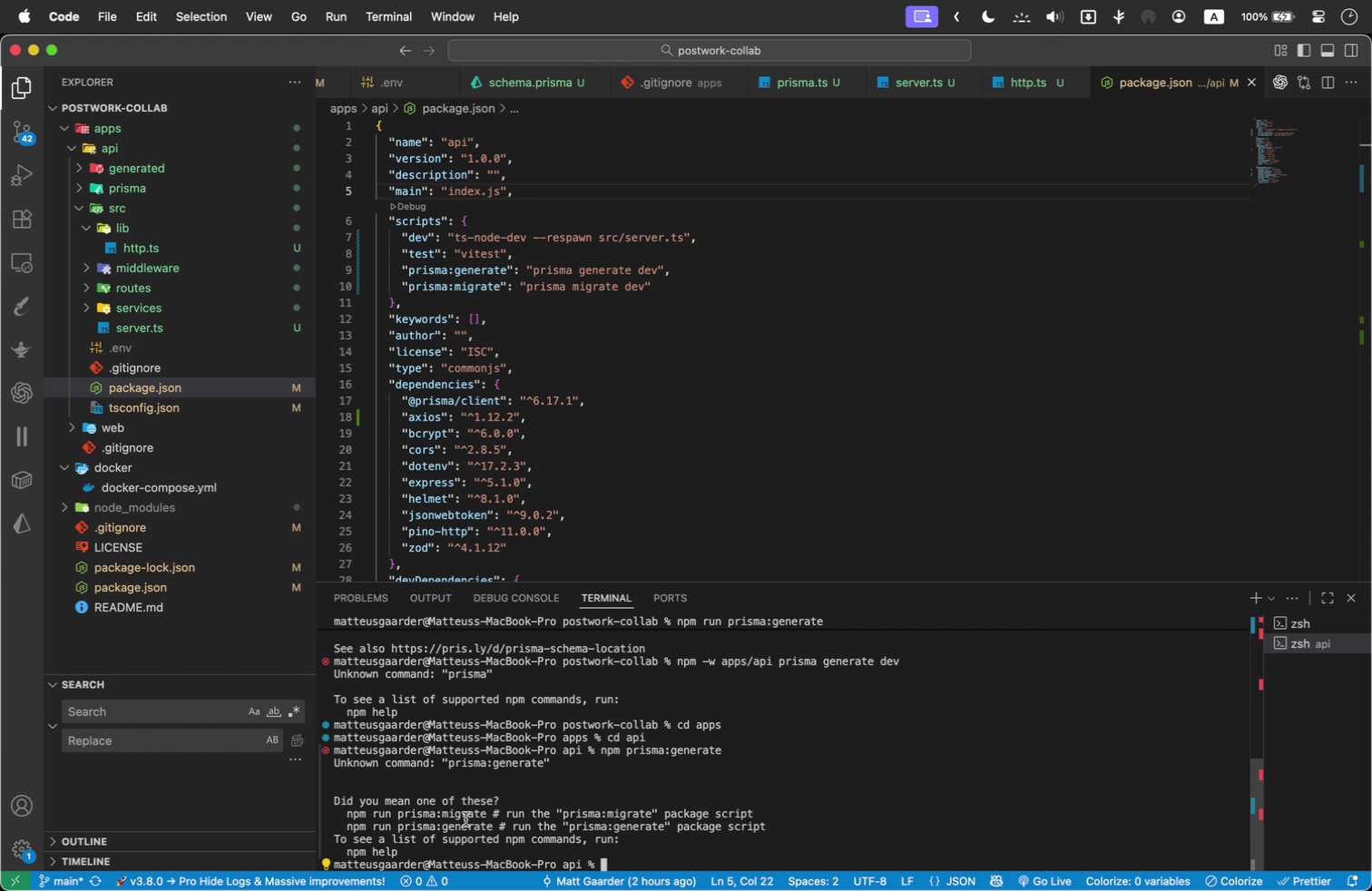 
wait(14.36)
 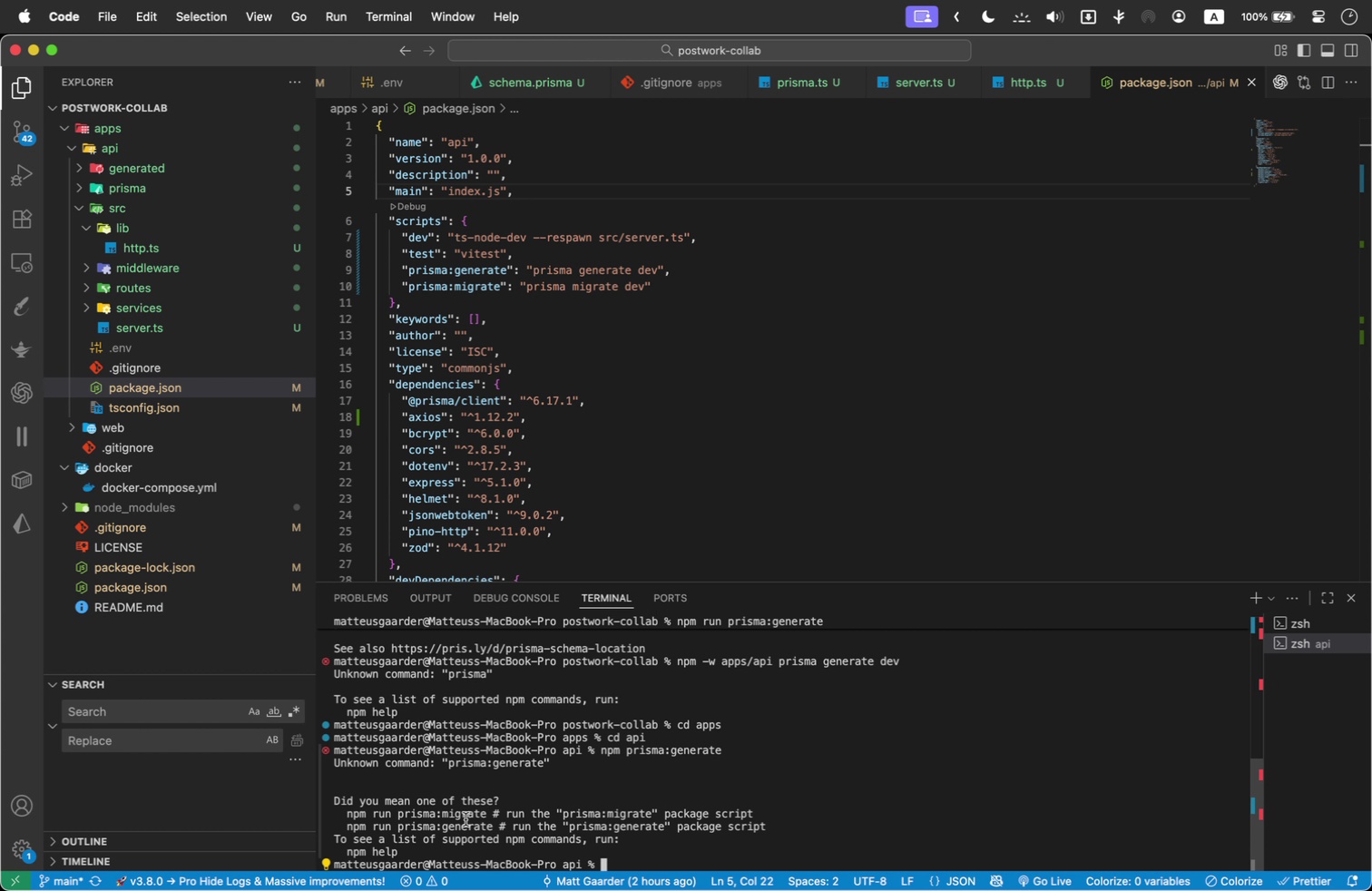 
left_click_drag(start_coordinate=[346, 827], to_coordinate=[493, 824])
 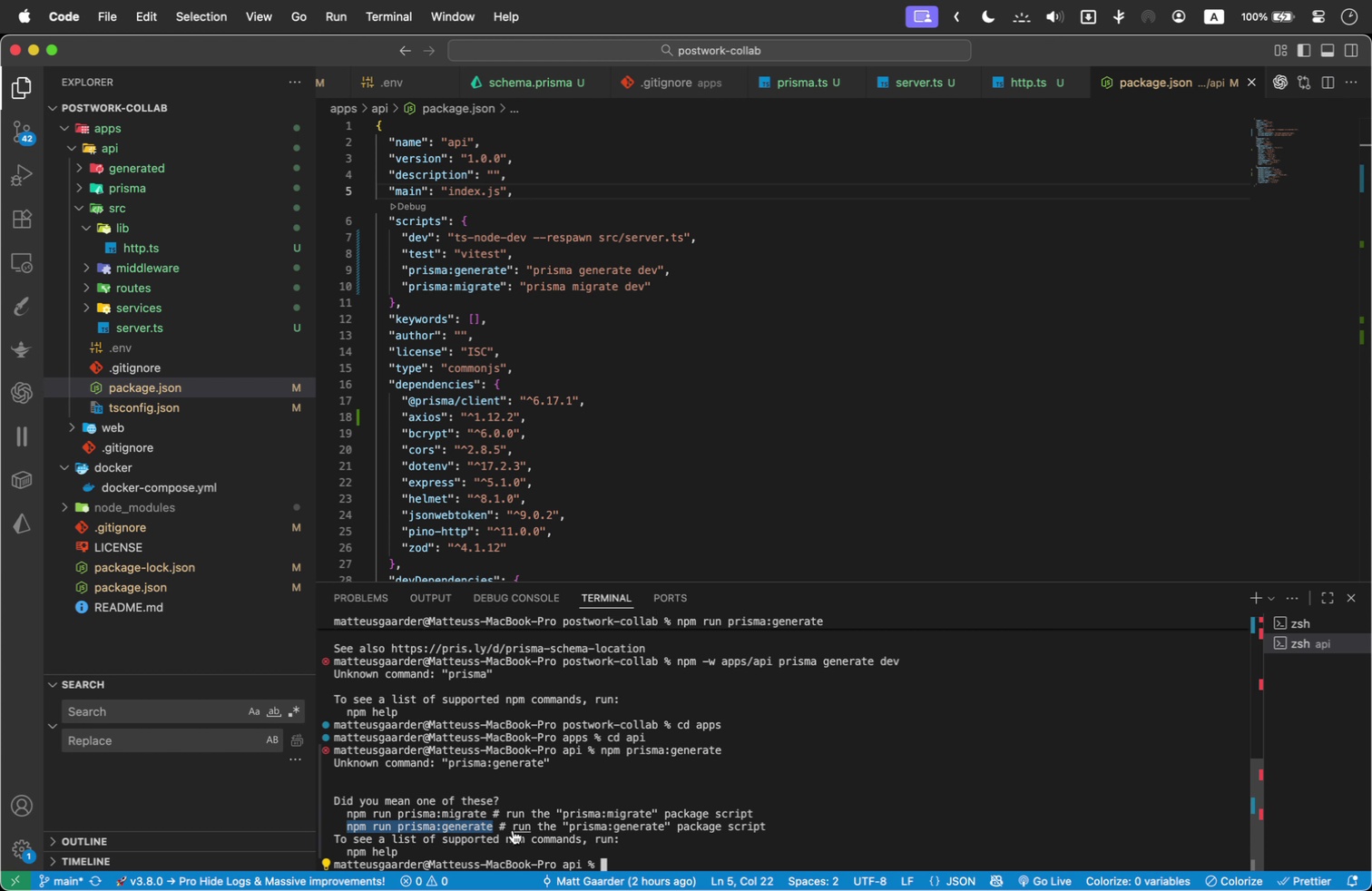 
key(Meta+C)
 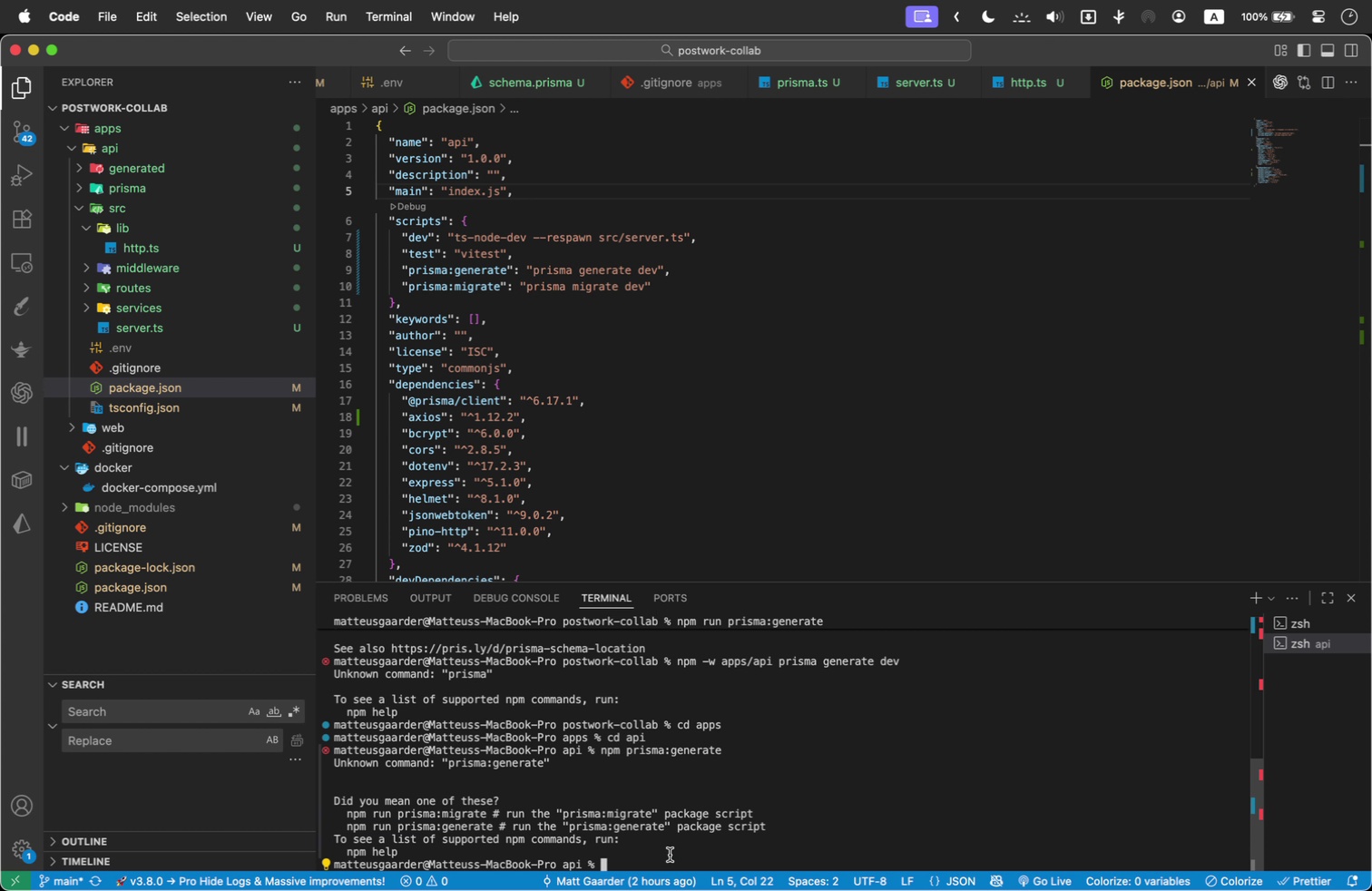 
key(Meta+V)
 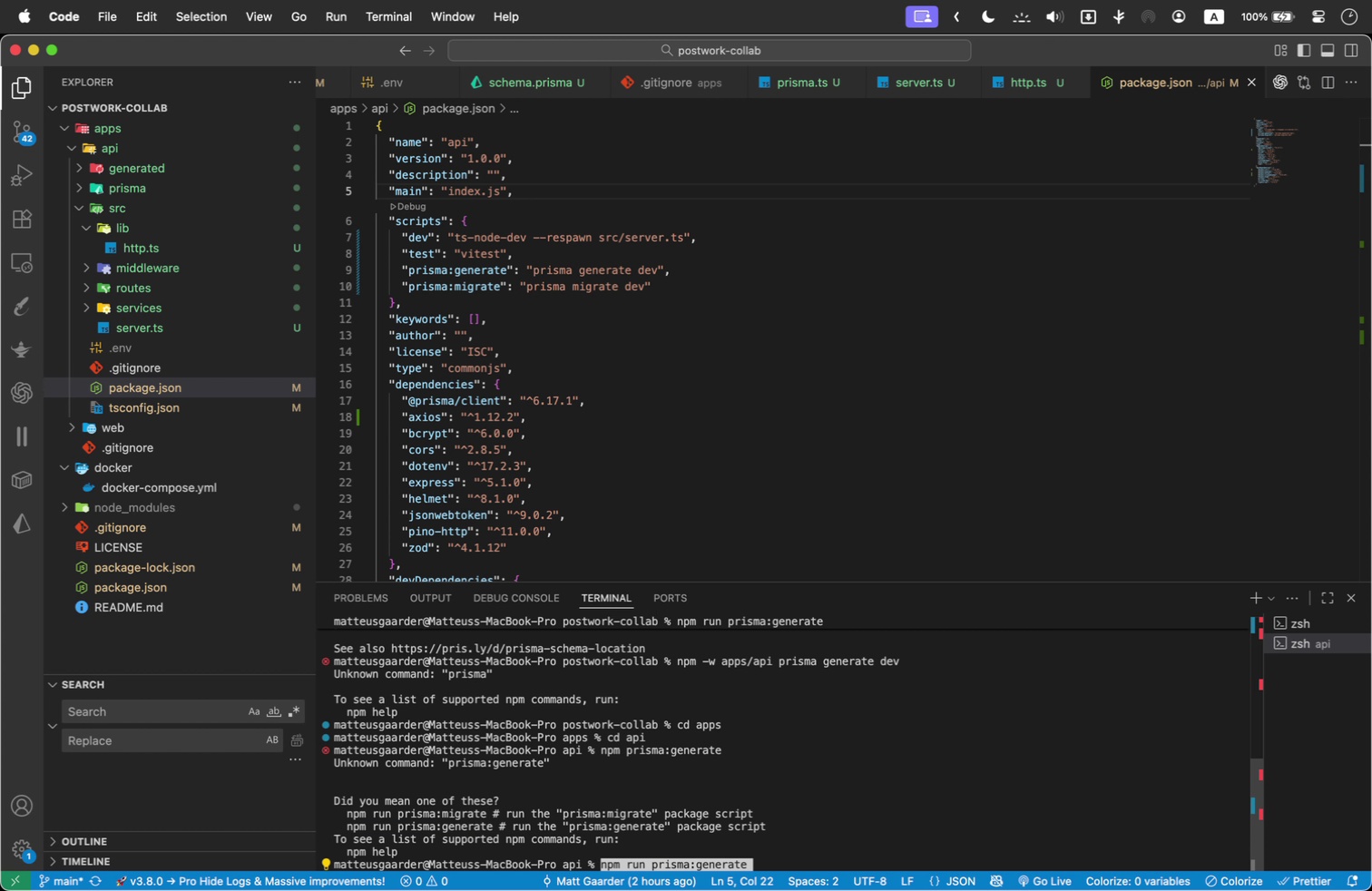 
key(Enter)
 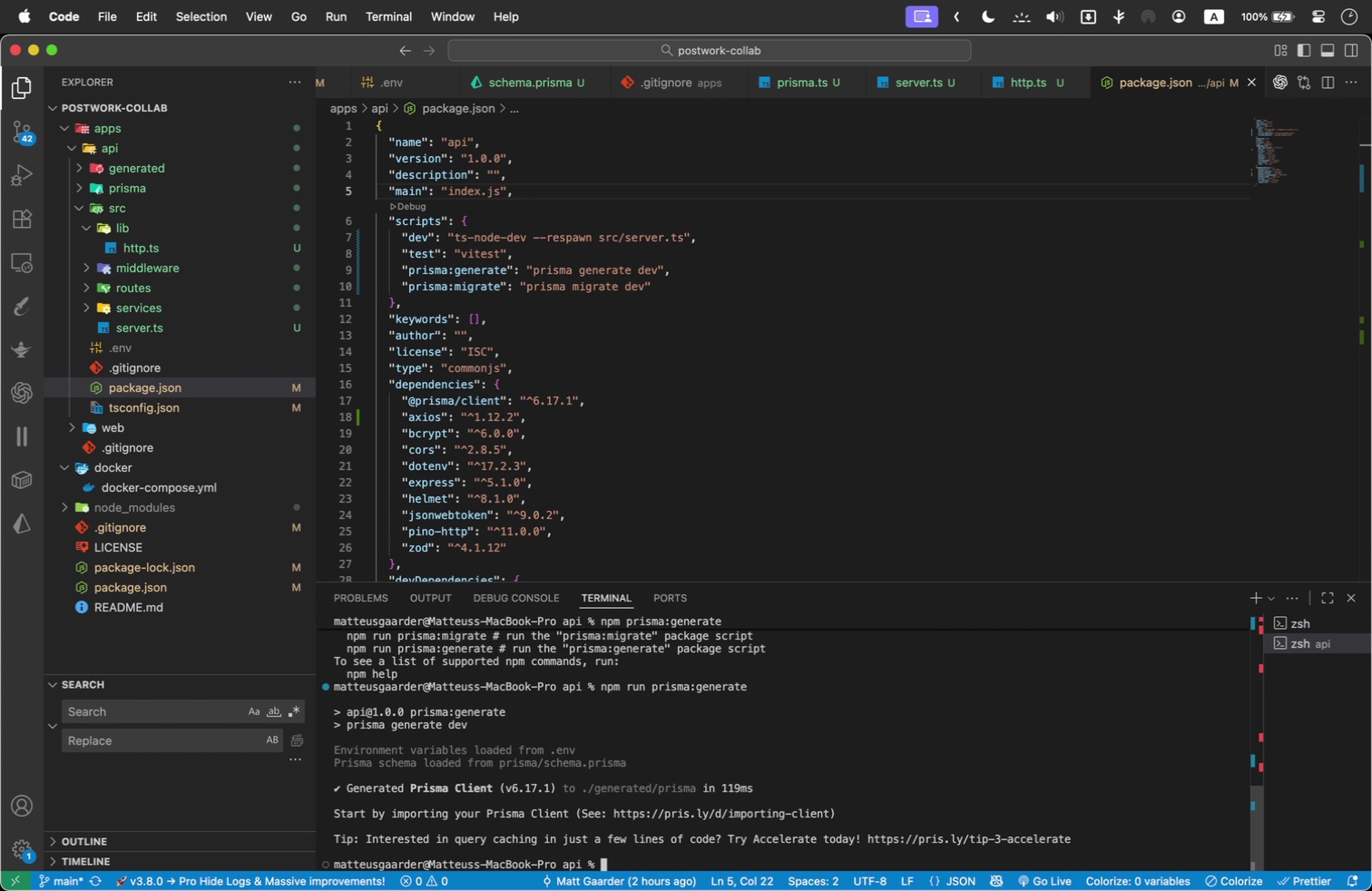 
wait(6.88)
 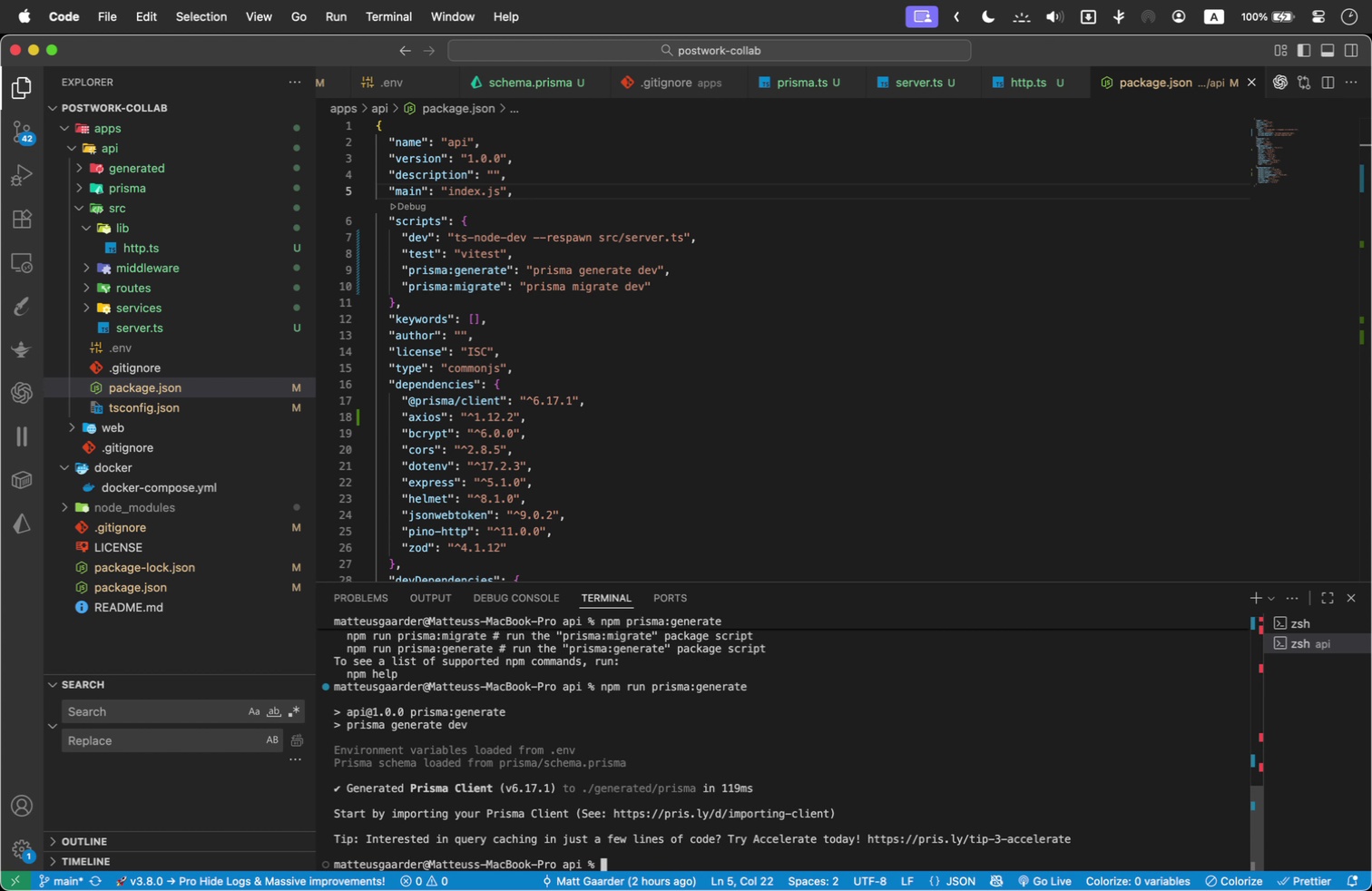 
type(npm run dev)
 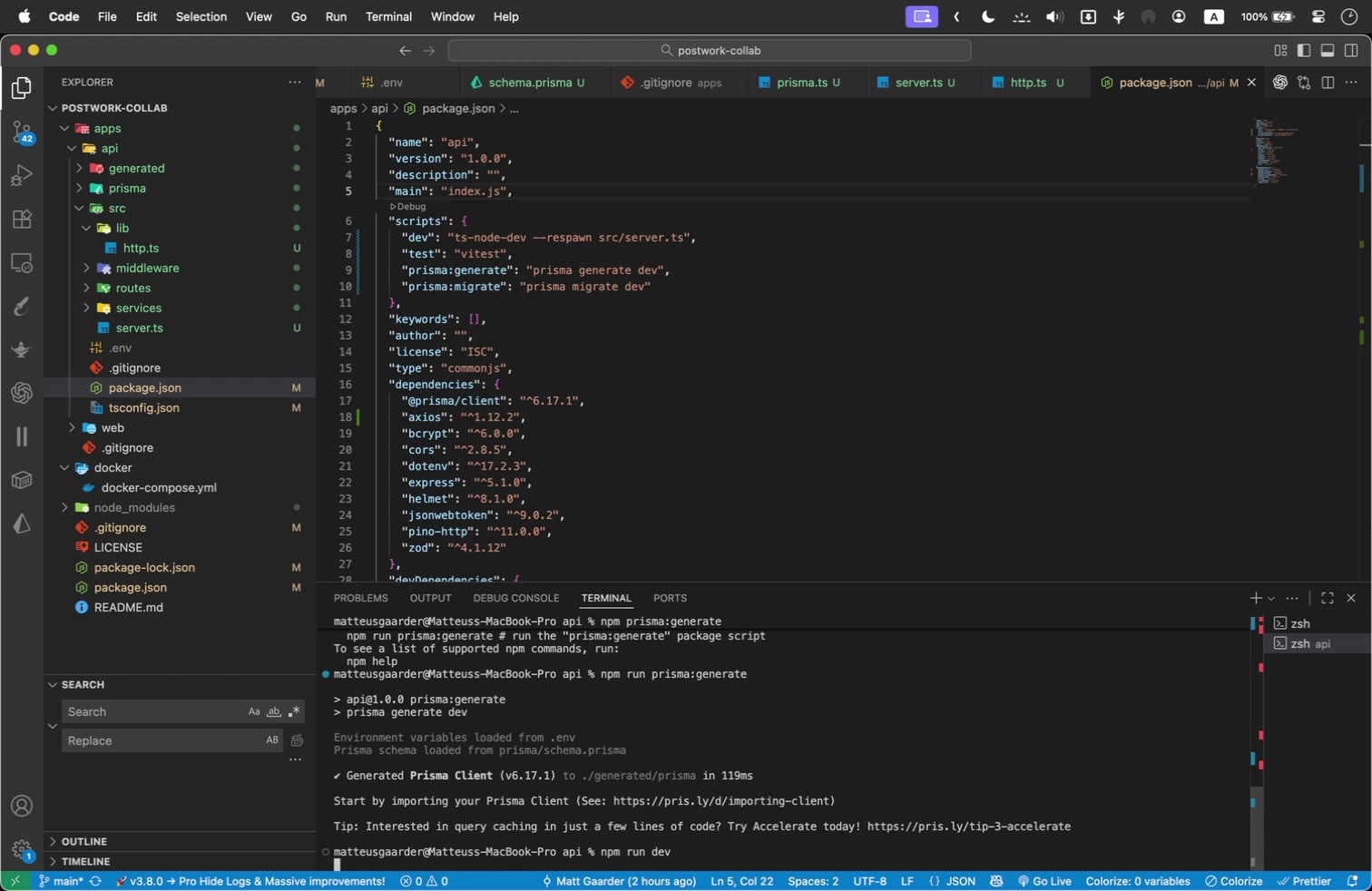 
key(Enter)
 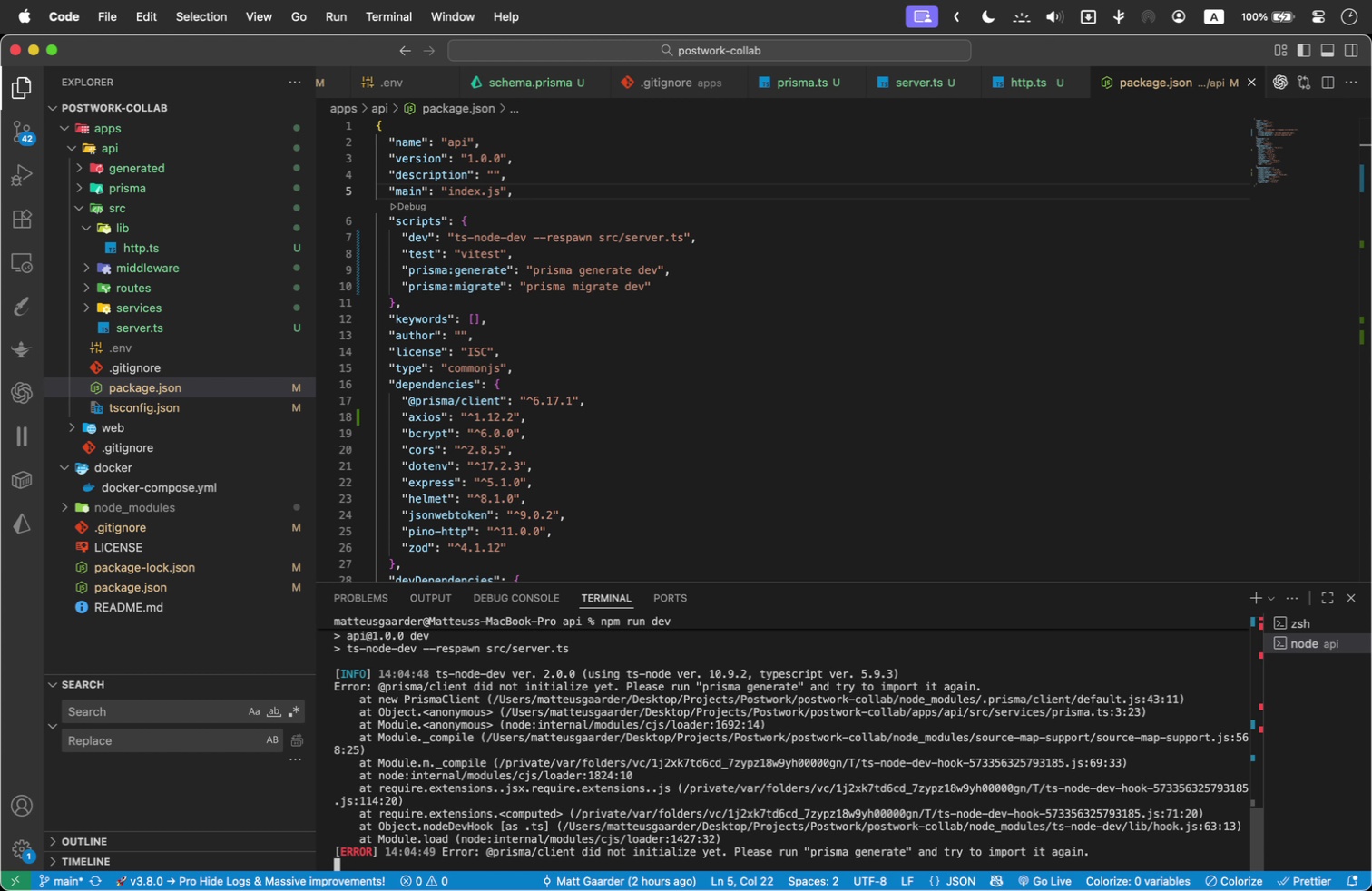 
wait(10.19)
 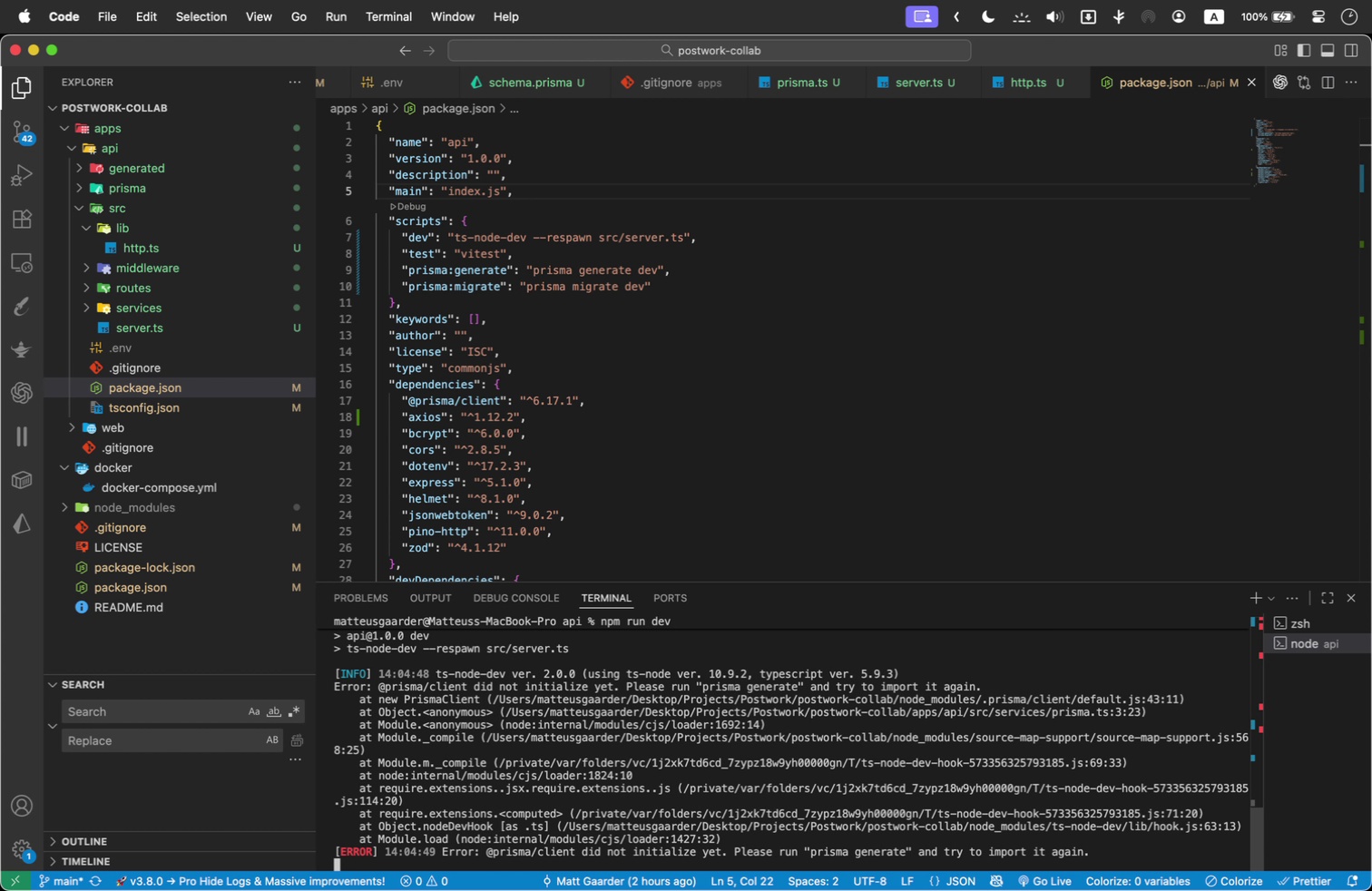 
left_click_drag(start_coordinate=[580, 865], to_coordinate=[676, 659])
 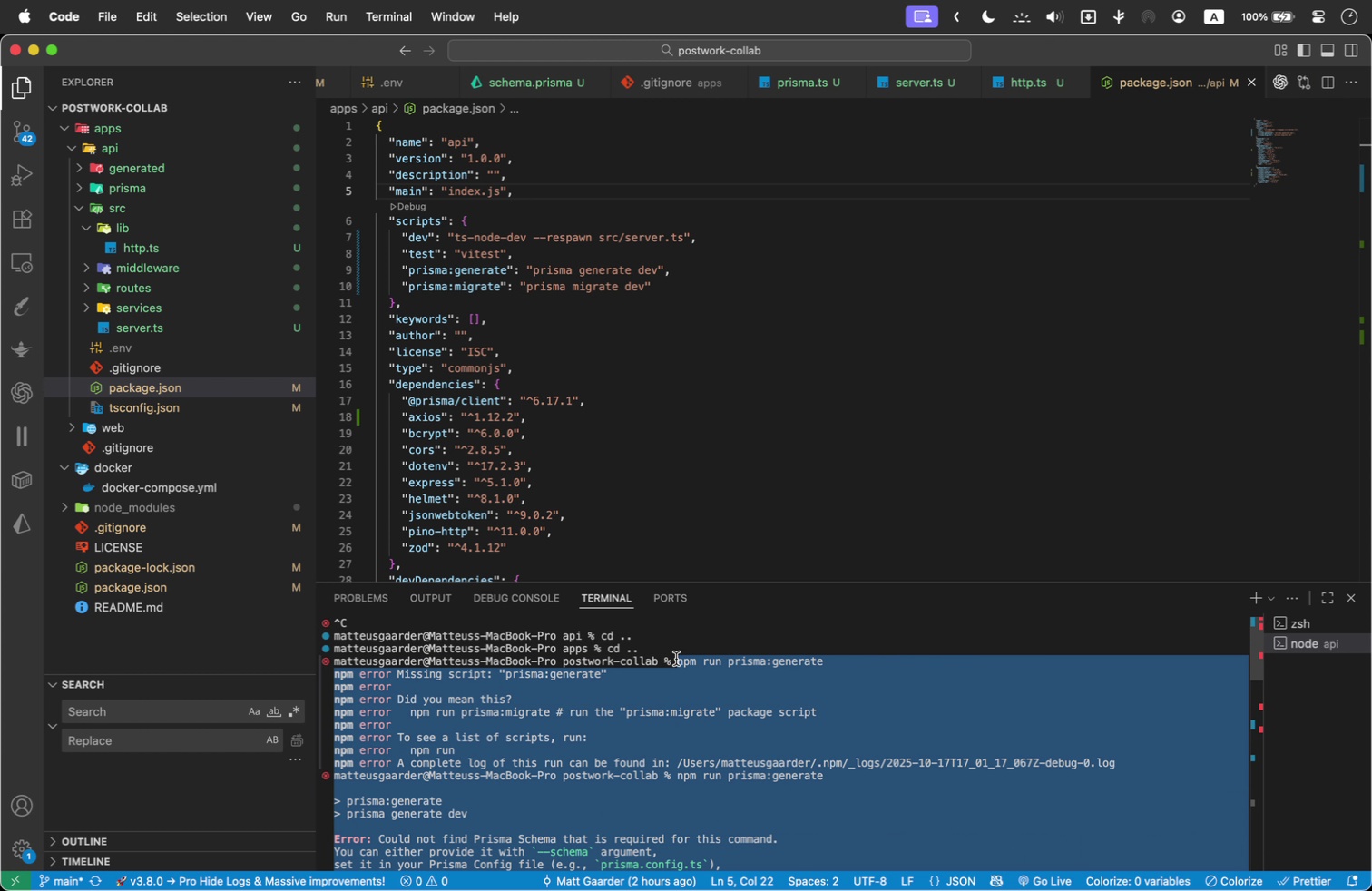 
scroll: coordinate [379, 713], scroll_direction: up, amount: 10.0
 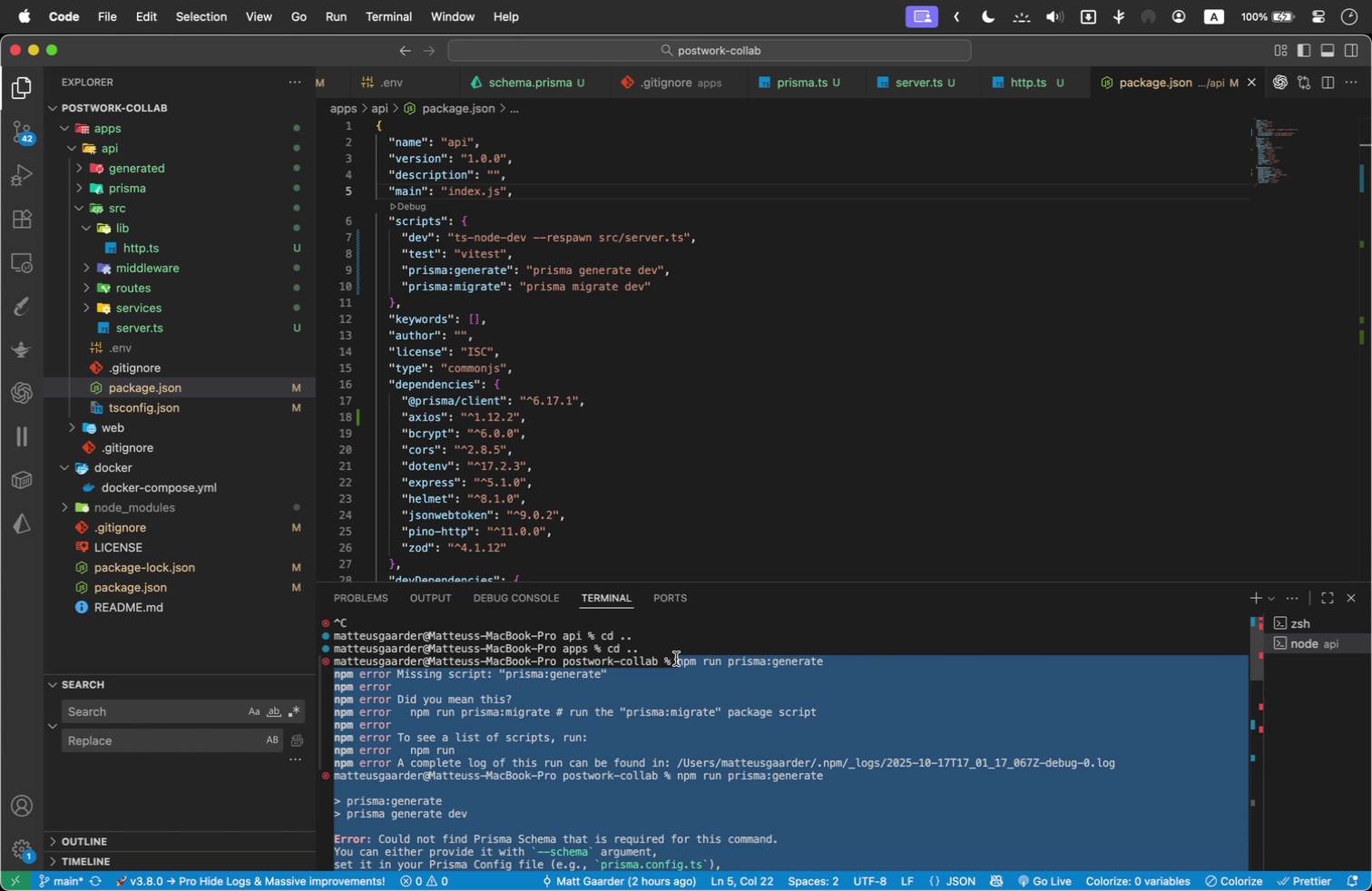 
key(Meta+C)
 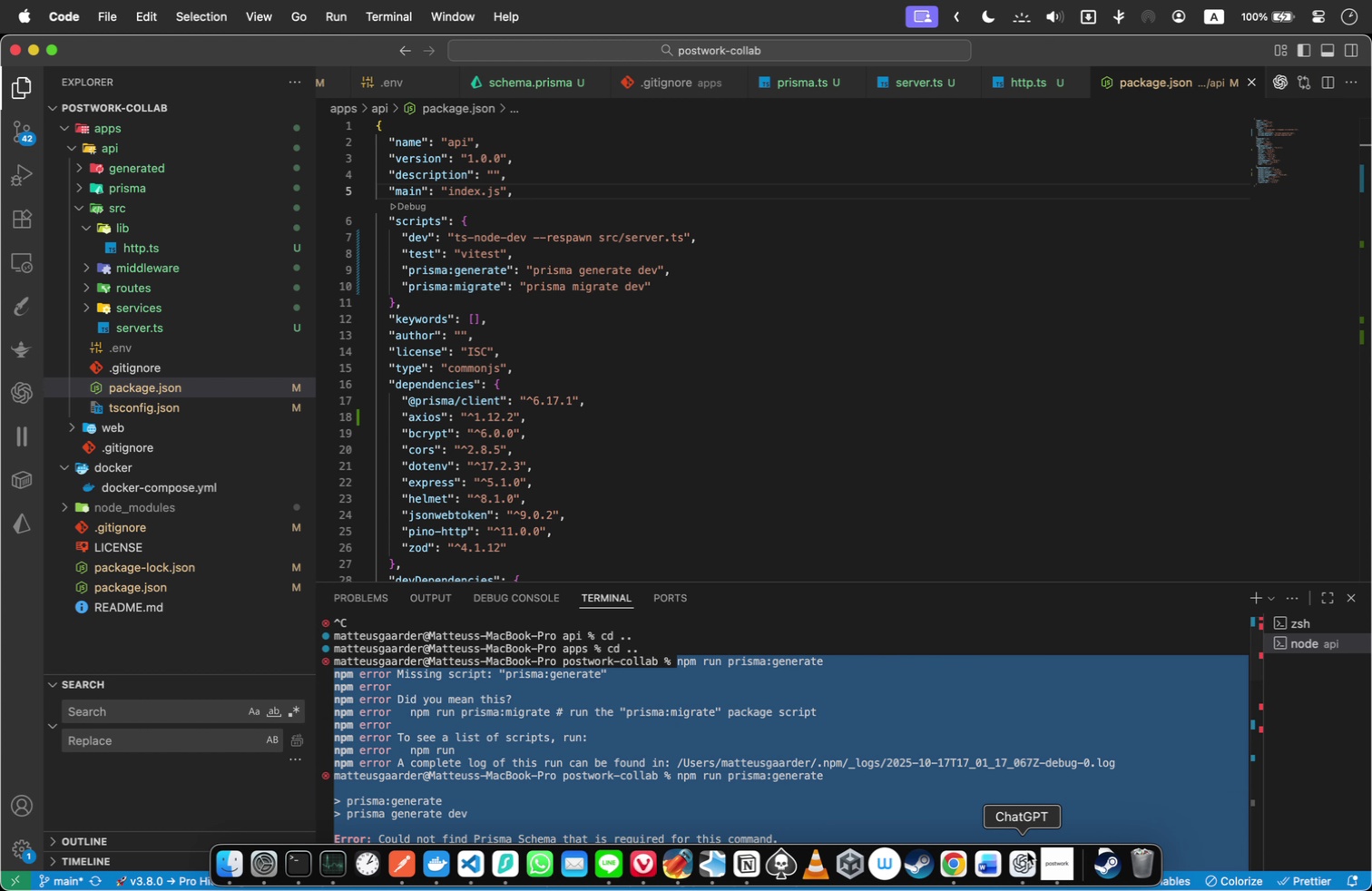 
left_click([1027, 852])
 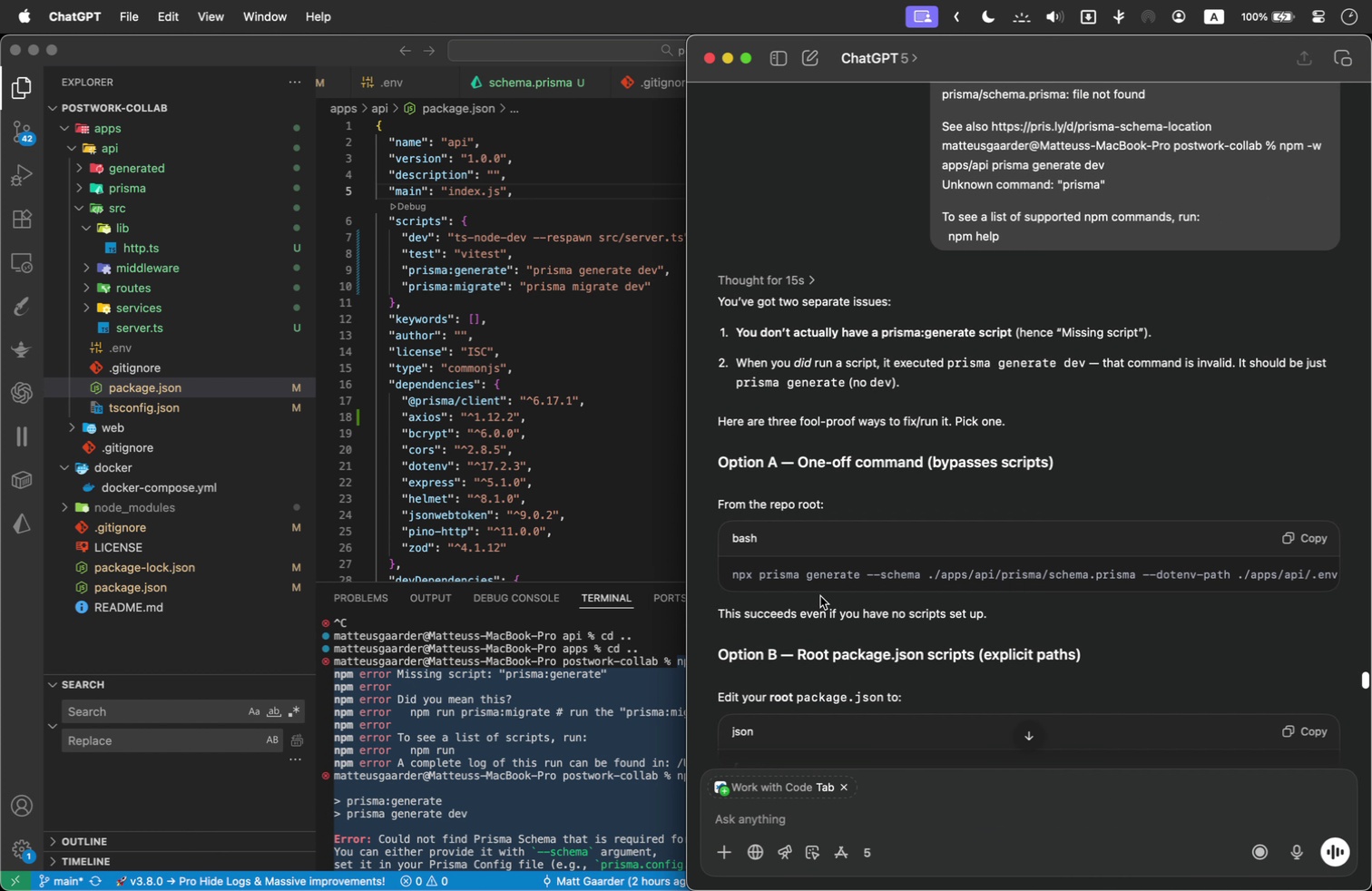 
wait(15.08)
 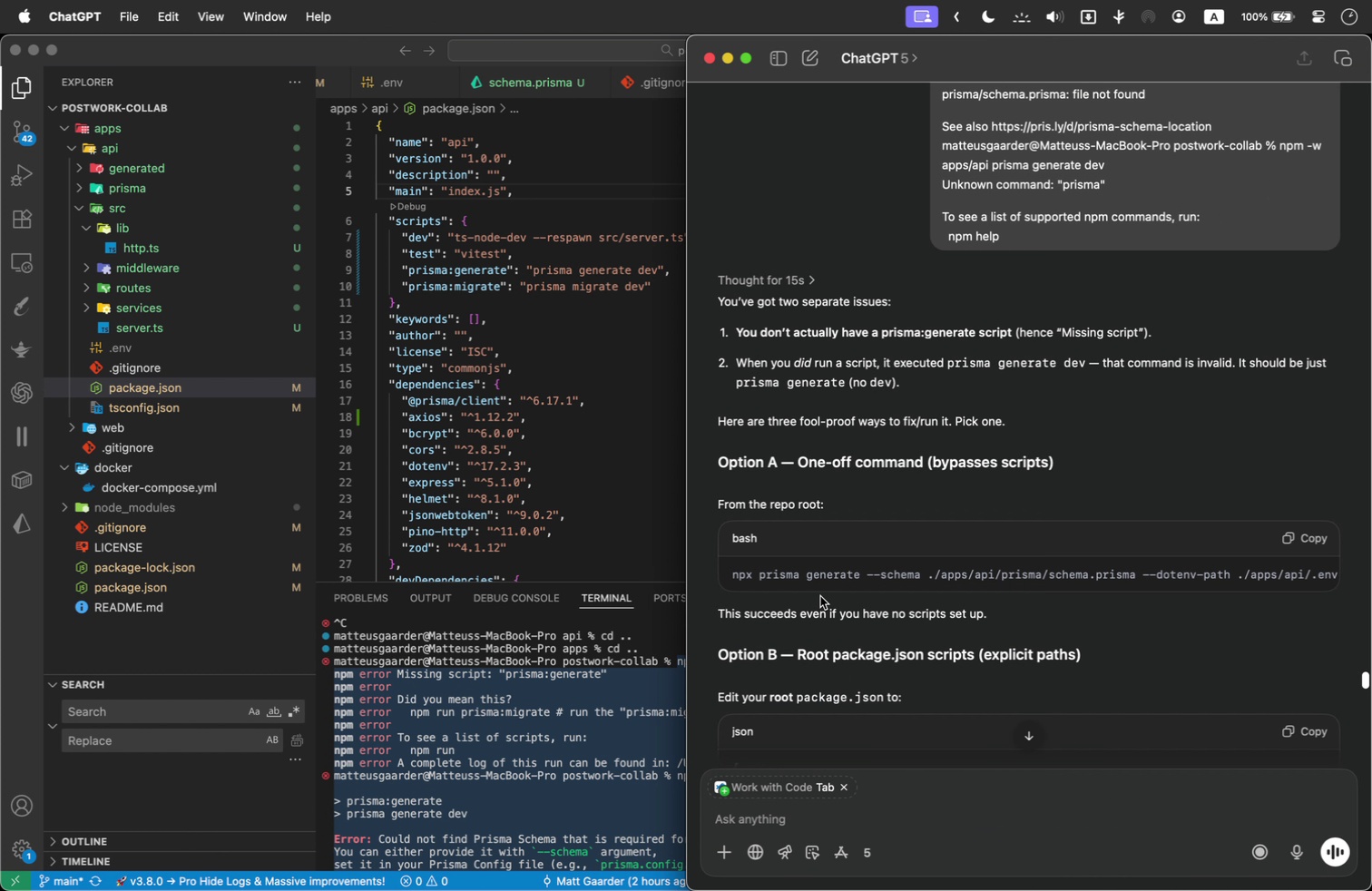 
double_click([638, 280])
 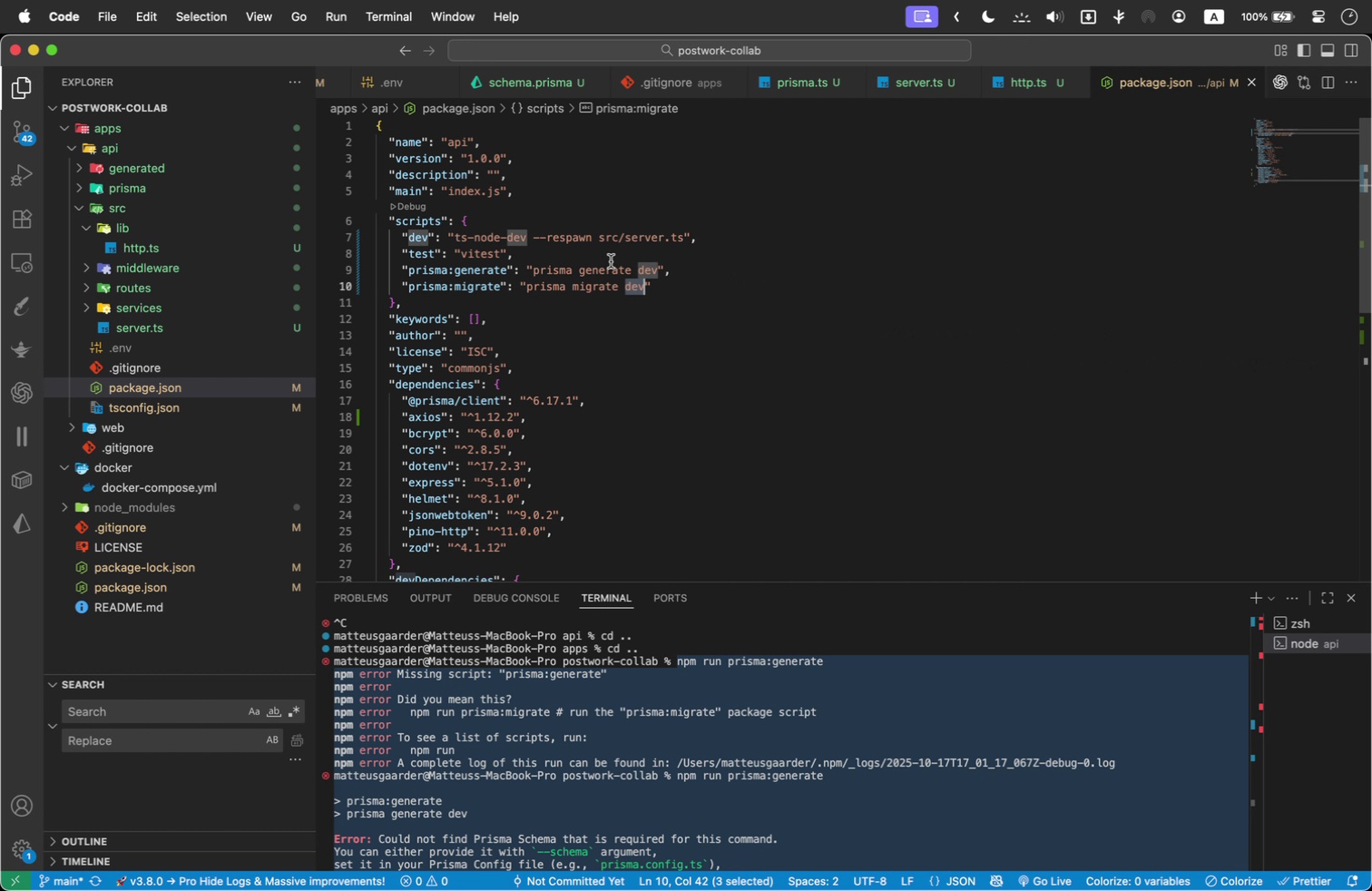 
double_click([653, 269])
 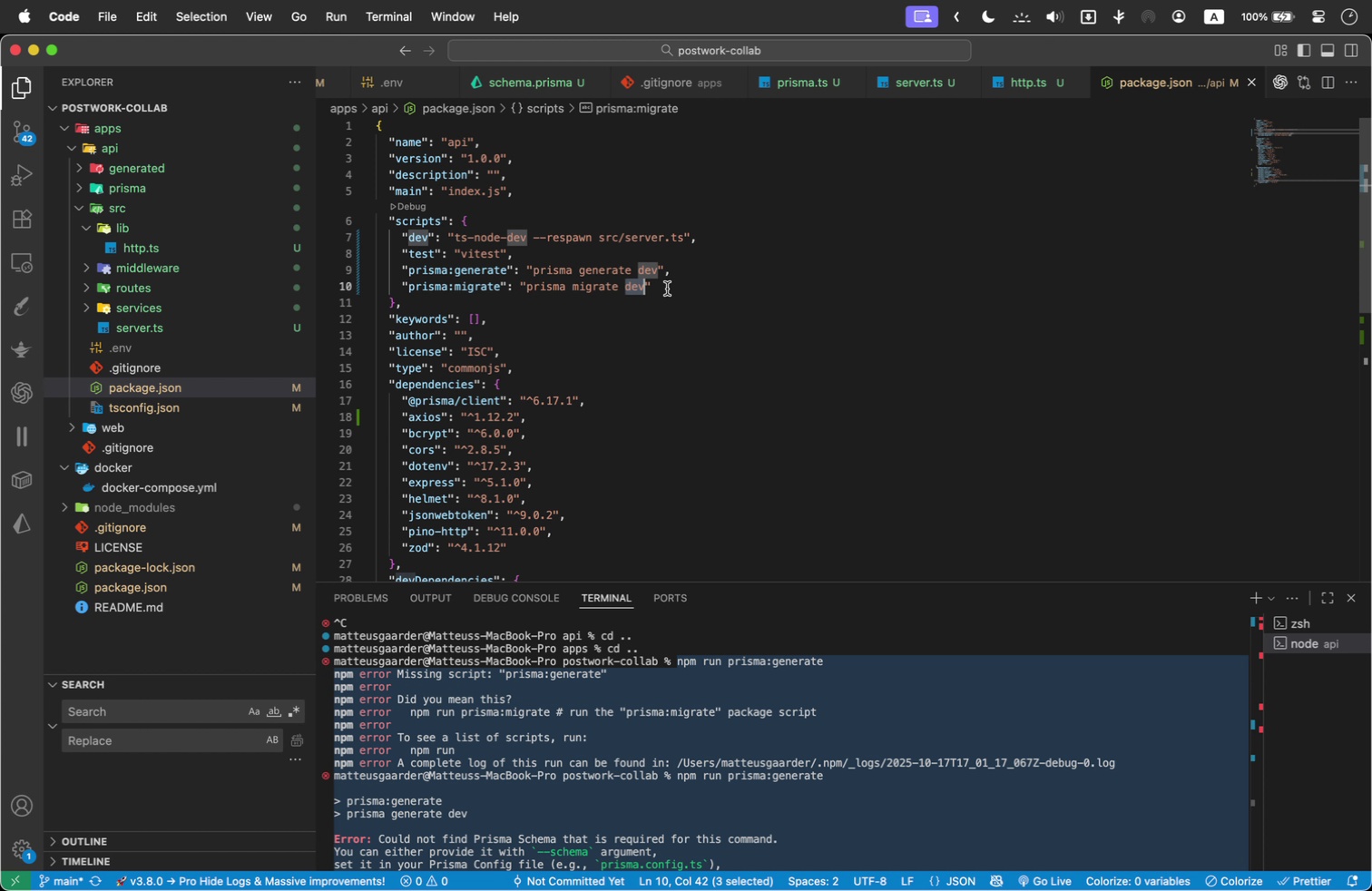 
wait(7.6)
 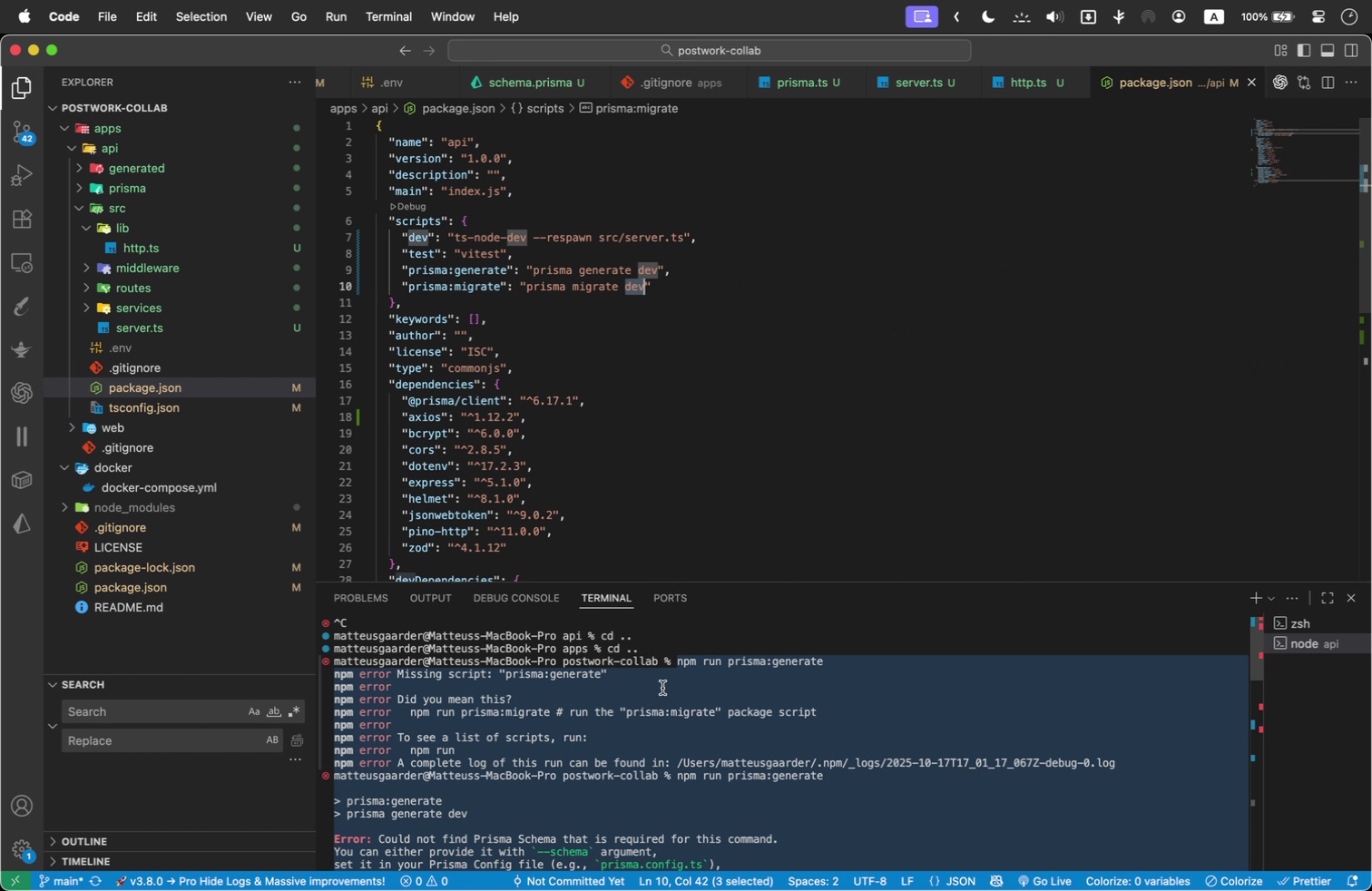 
key(Backspace)
 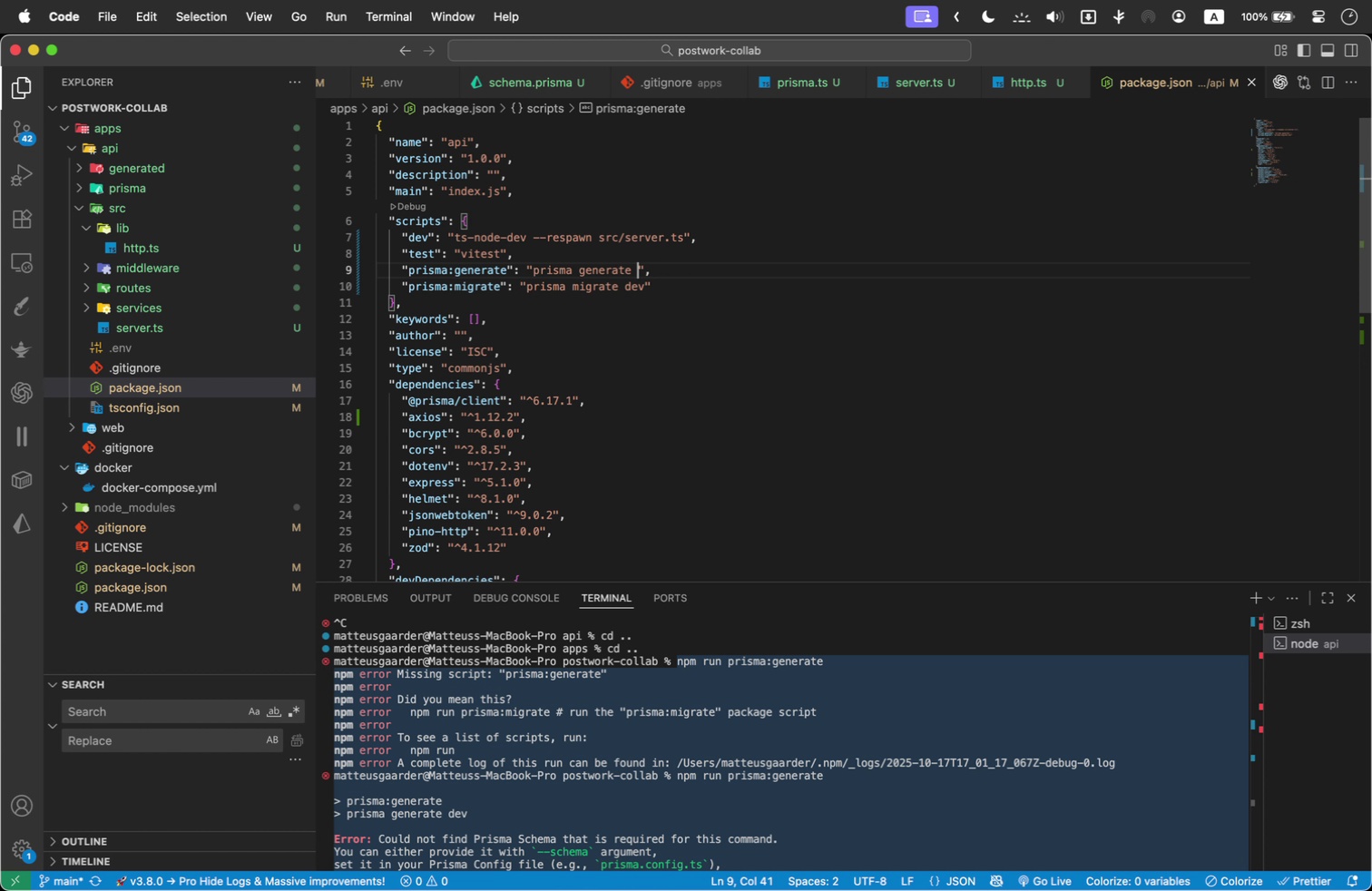 
key(Backspace)
 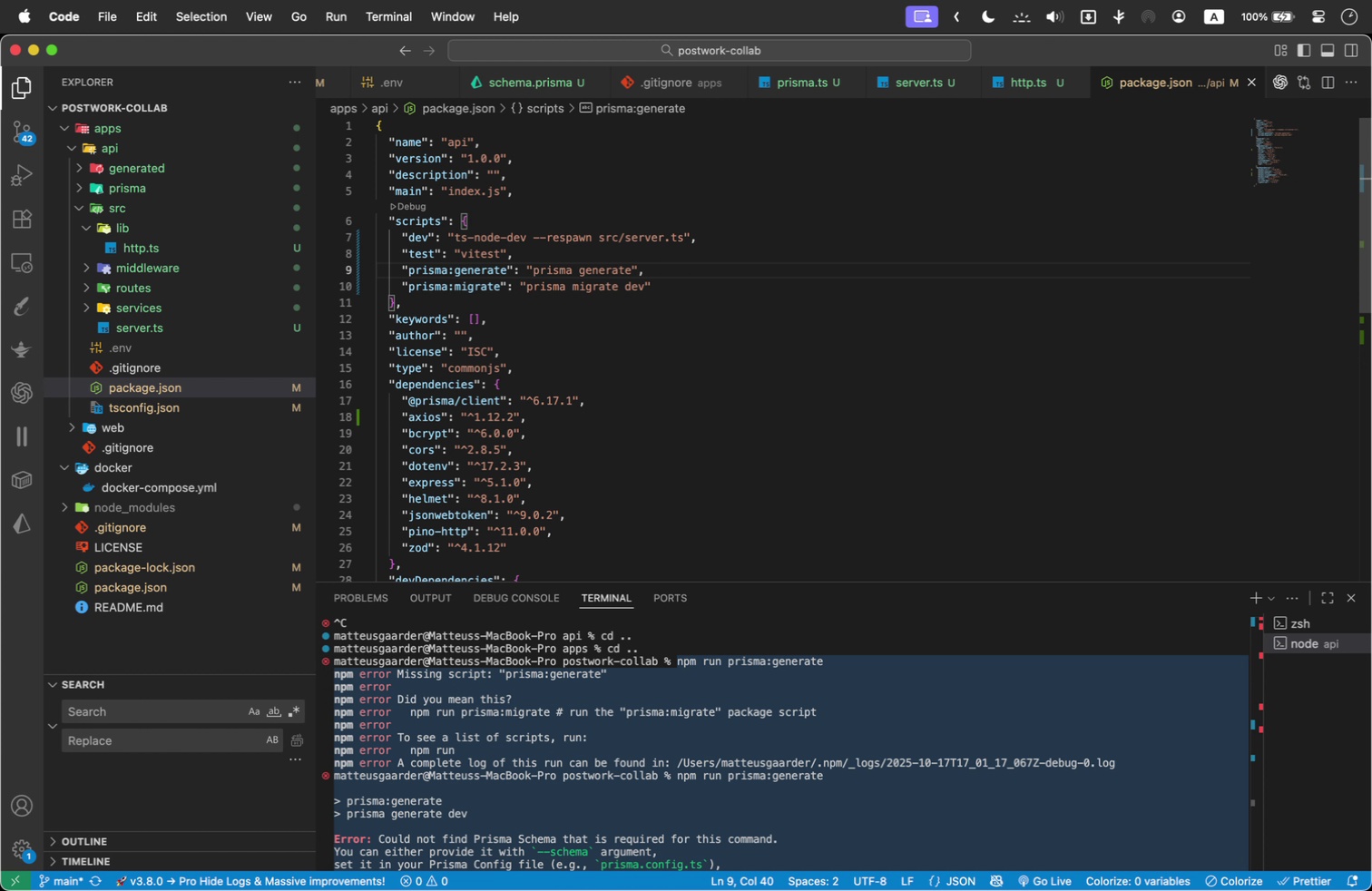 
scroll: coordinate [751, 699], scroll_direction: down, amount: 92.0
 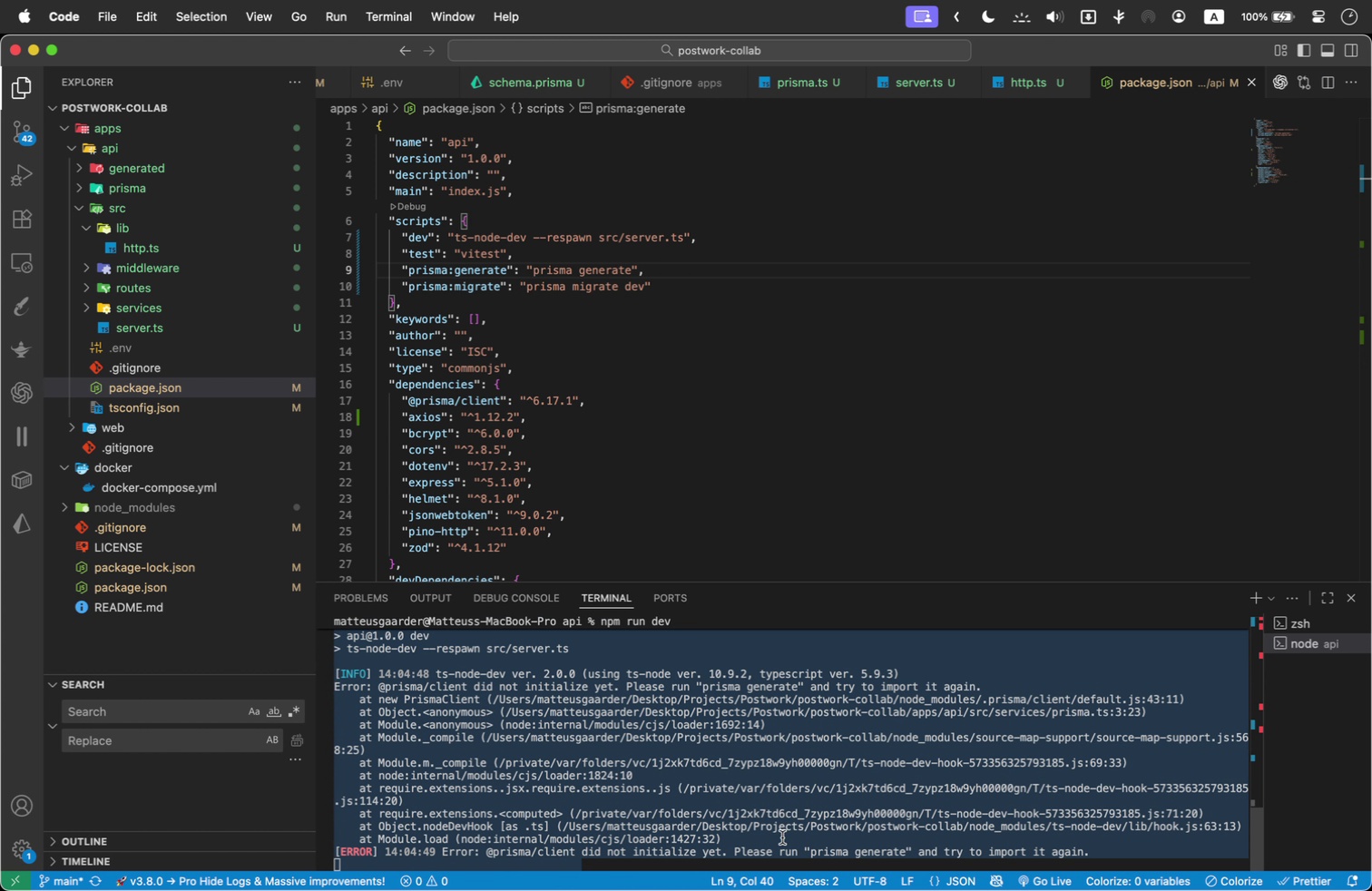 
left_click([785, 844])
 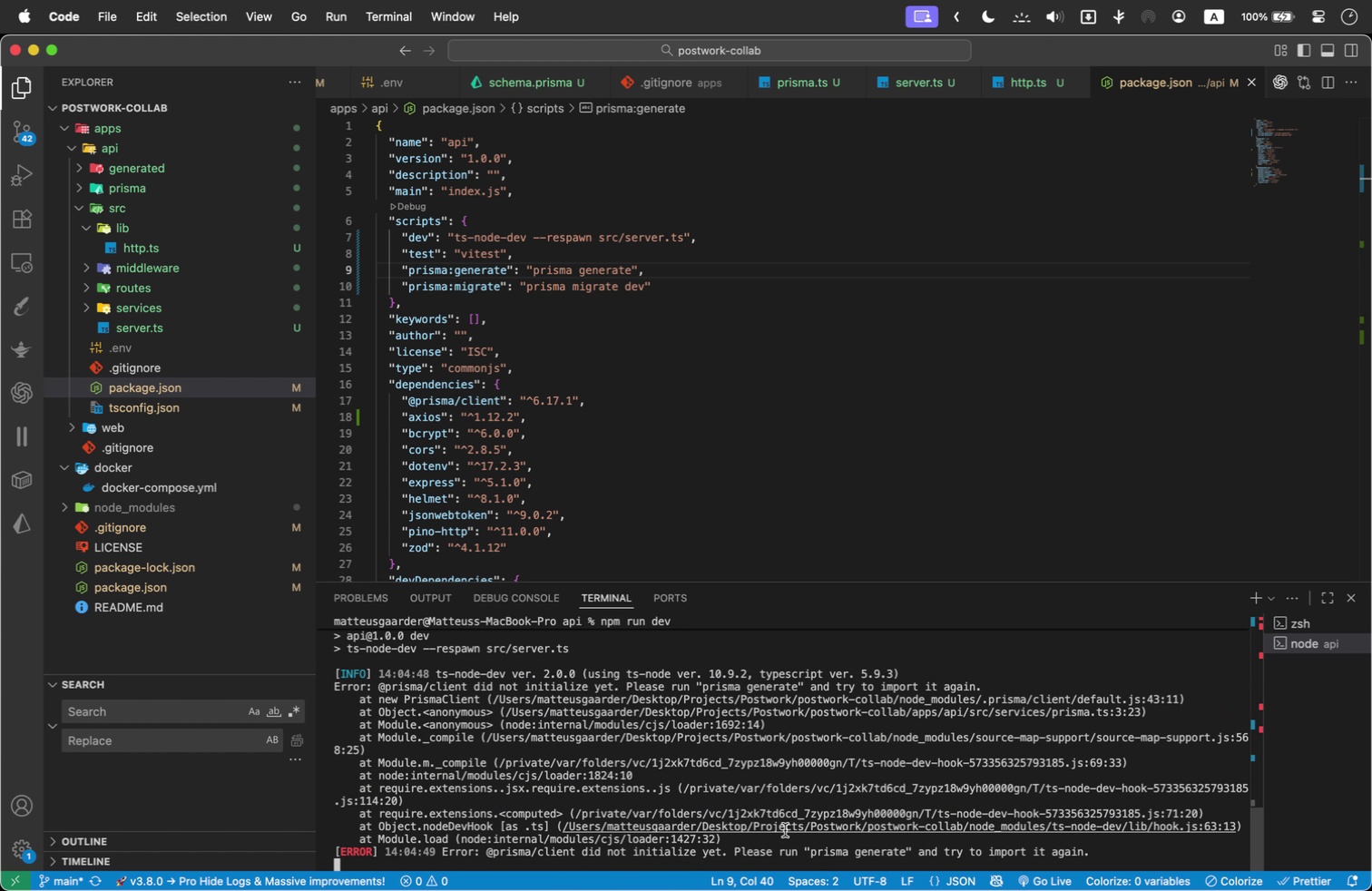 
key(ArrowUp)
 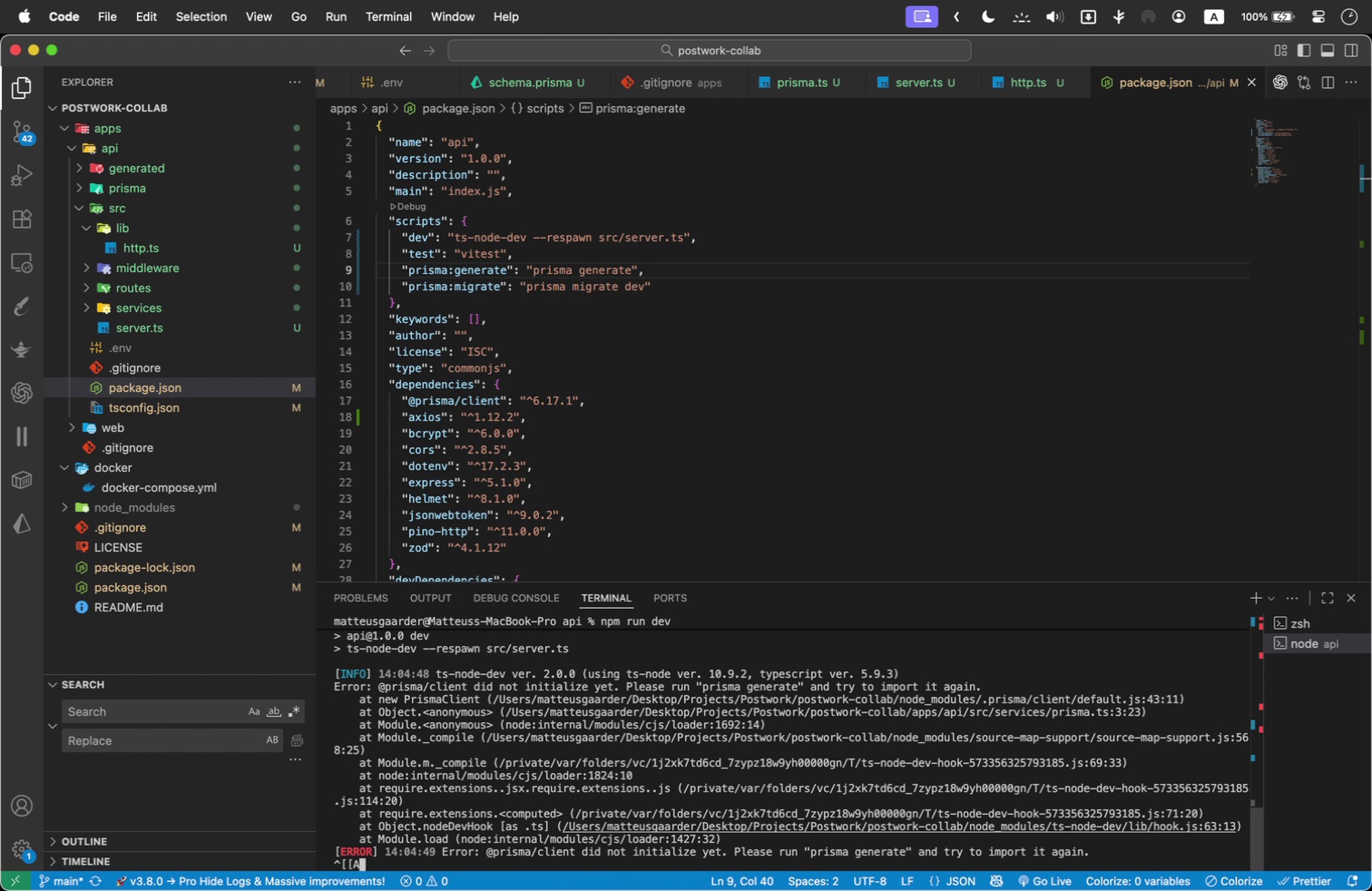 
key(Backspace)
 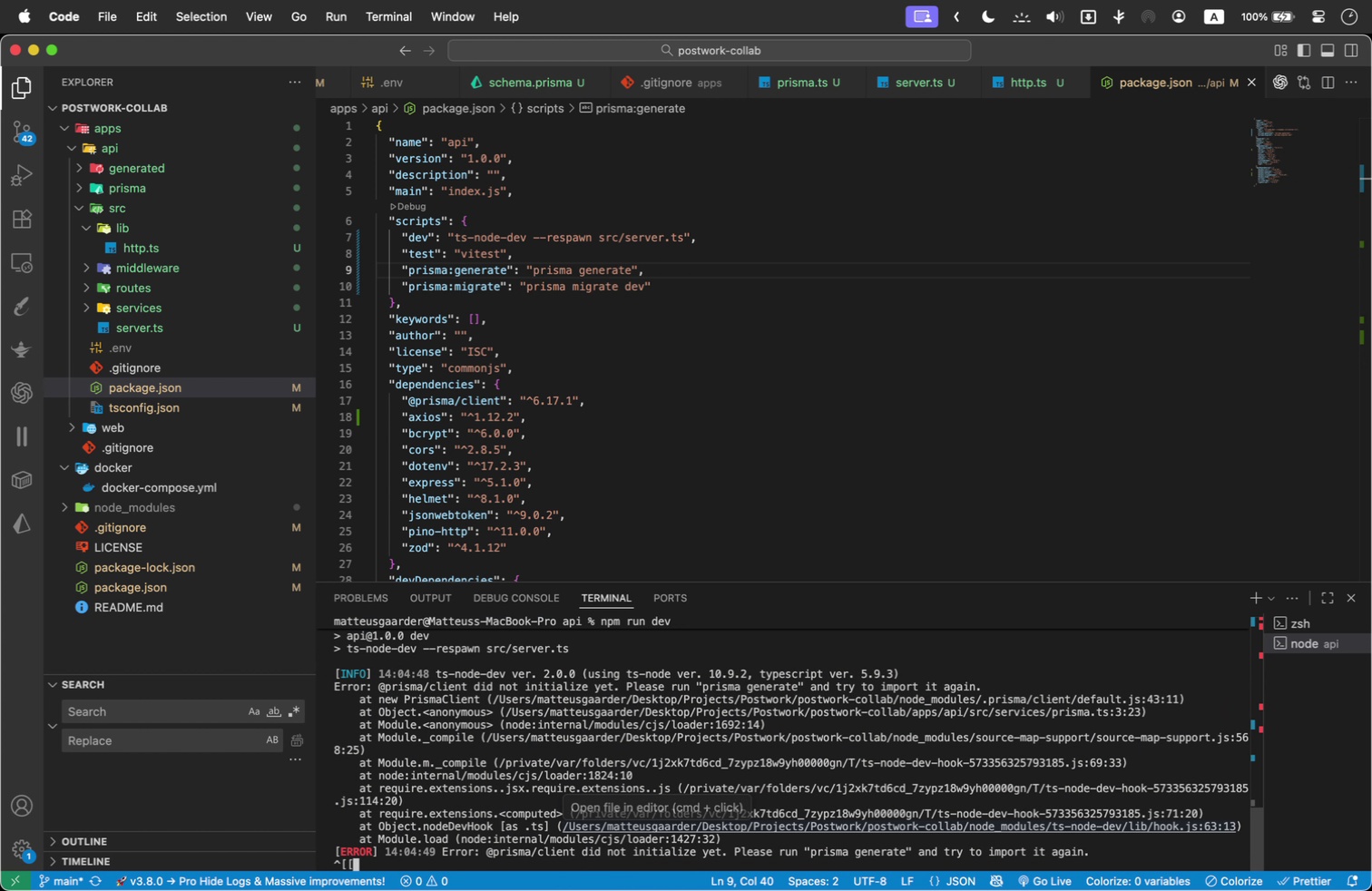 
key(Backspace)
 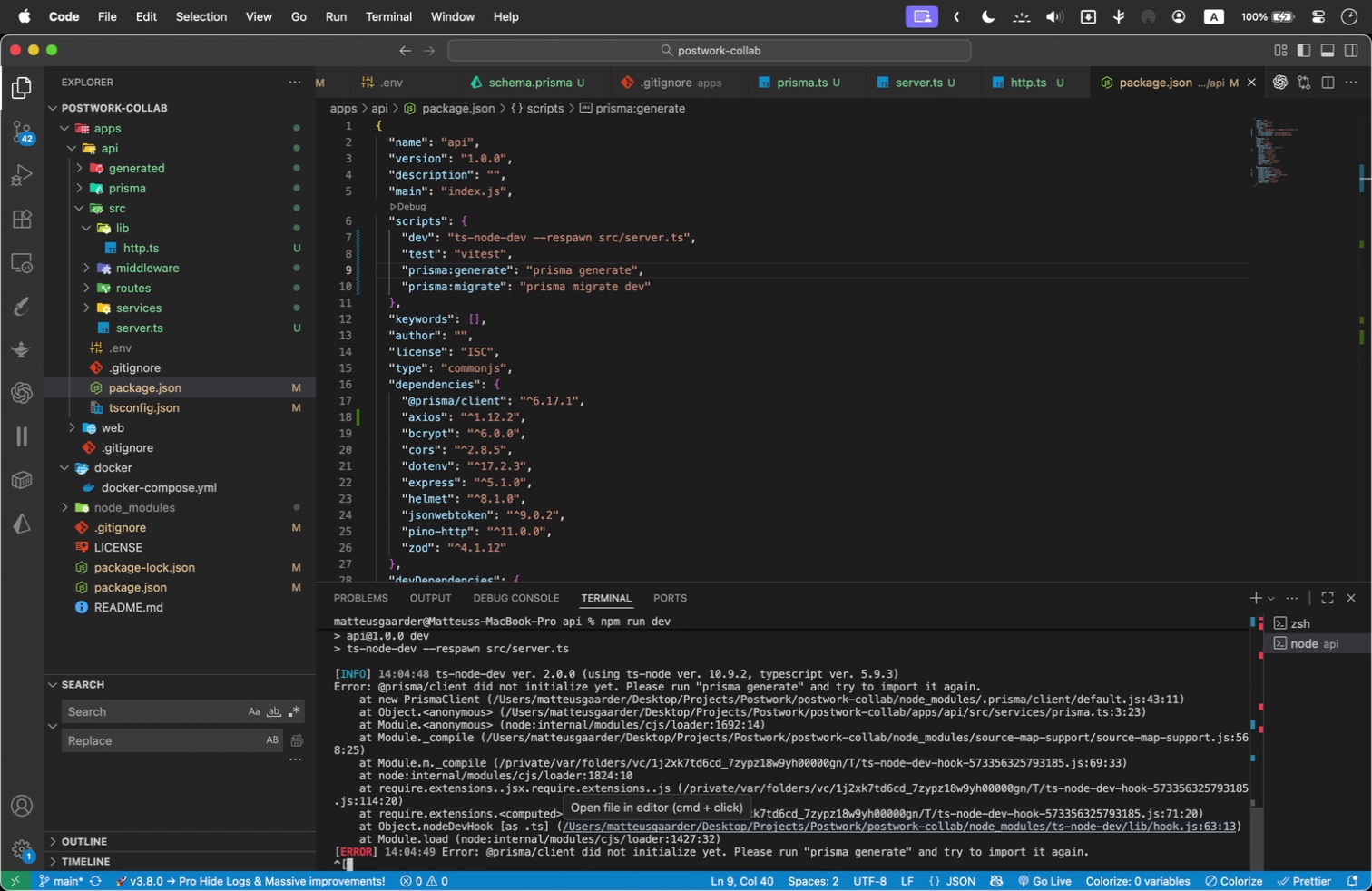 
key(Backspace)
 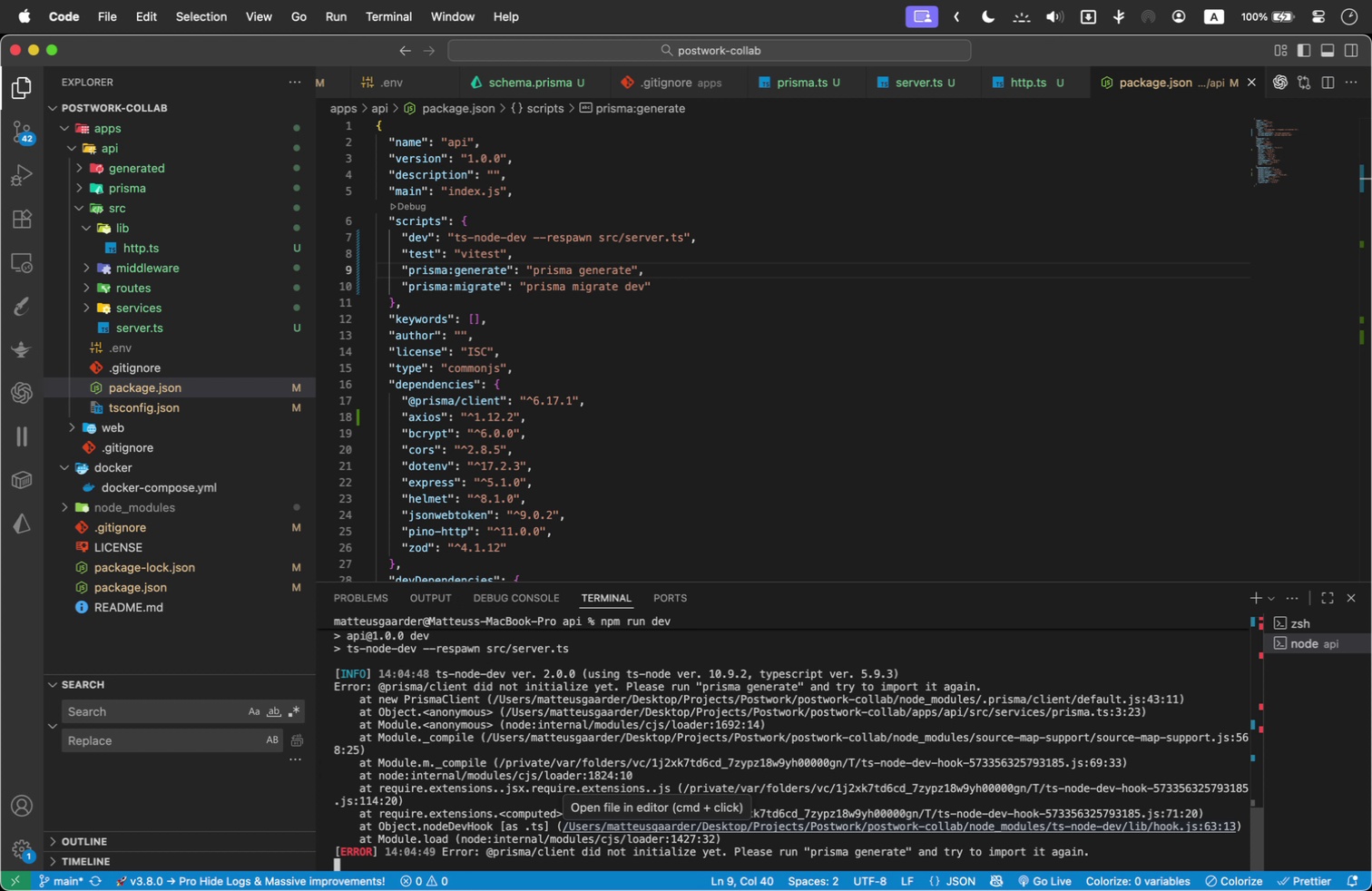 
key(Backspace)
 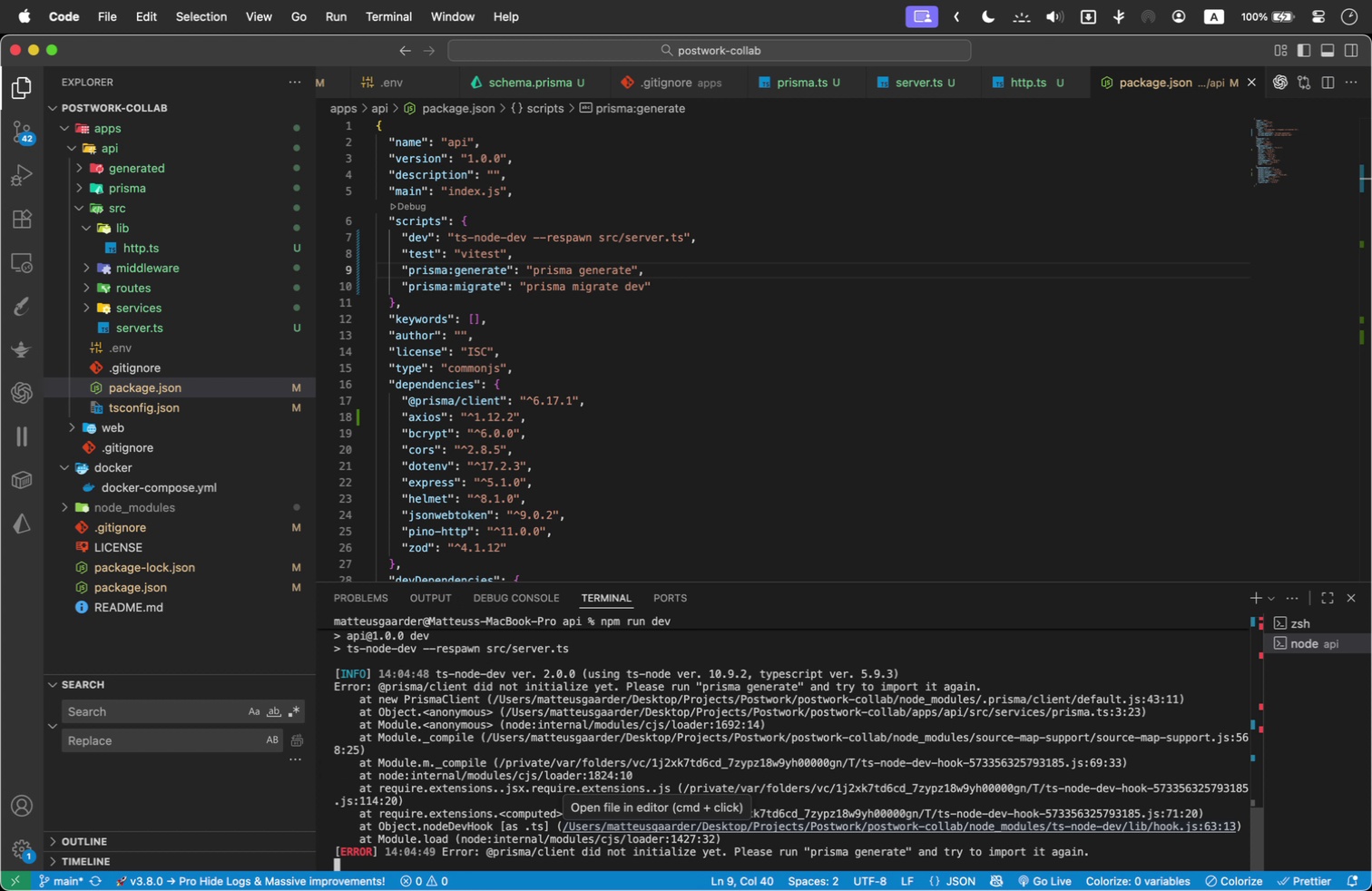 
key(Backspace)
 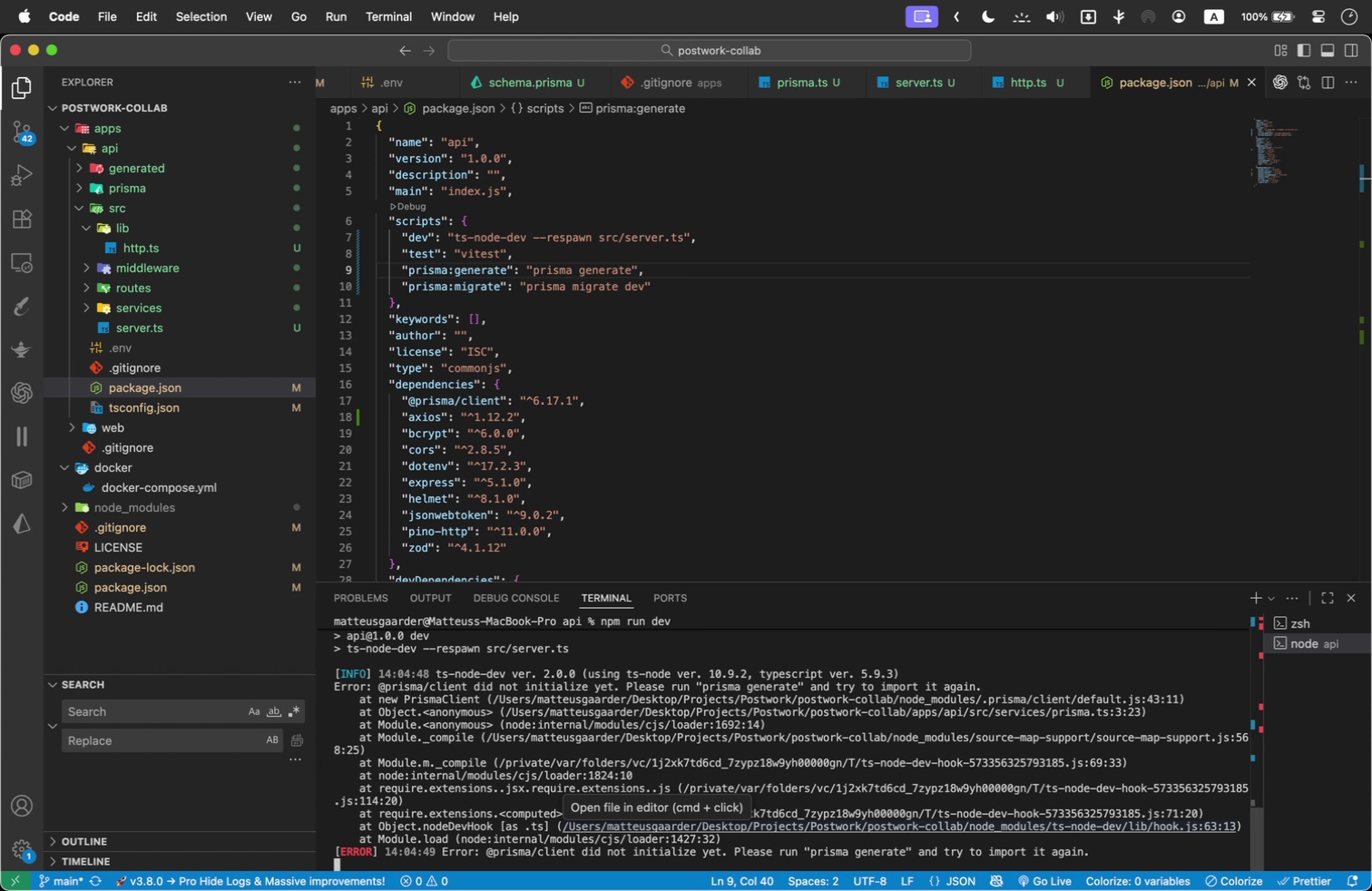 
key(Control+C)
 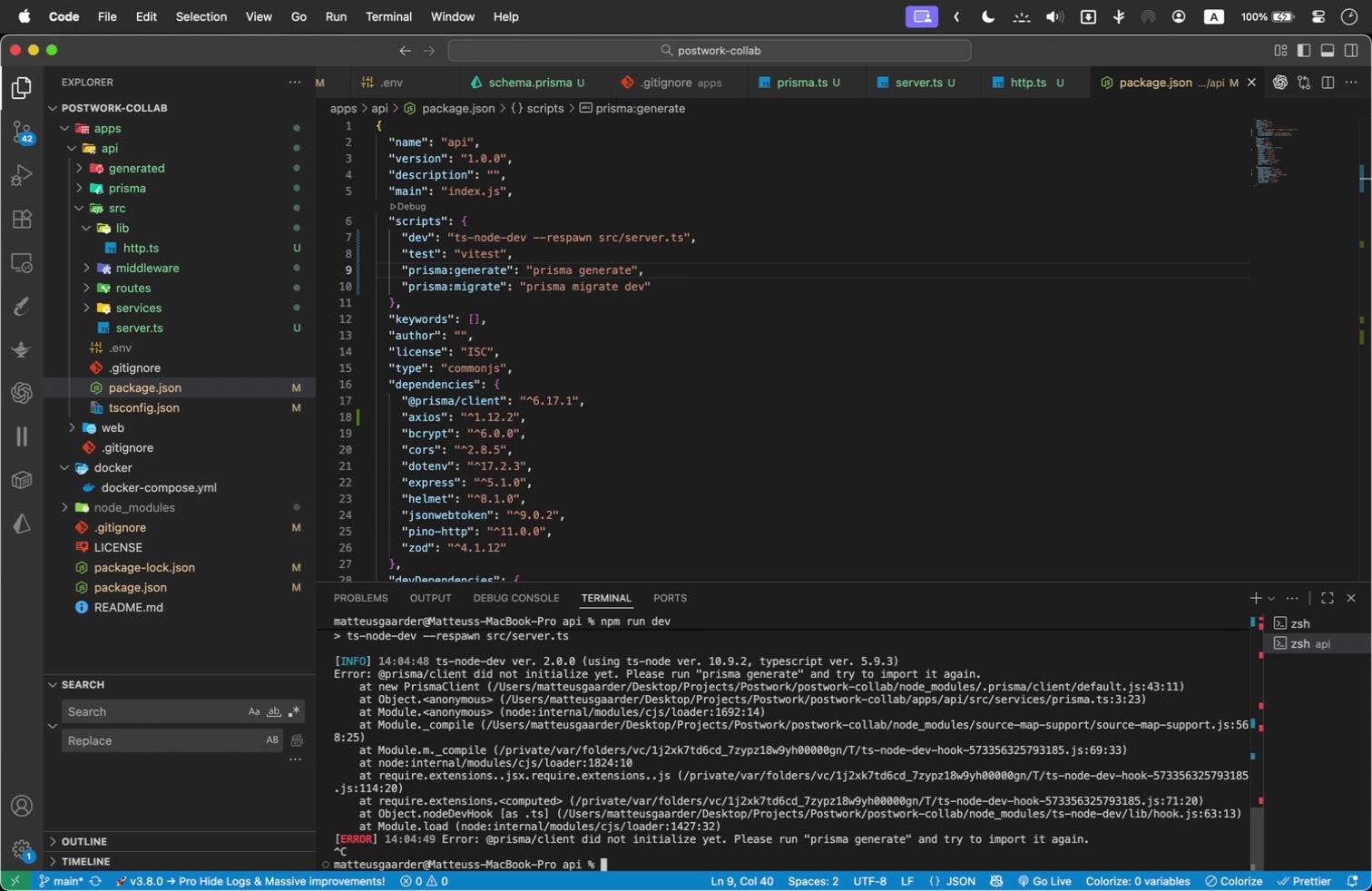 
key(ArrowUp)
 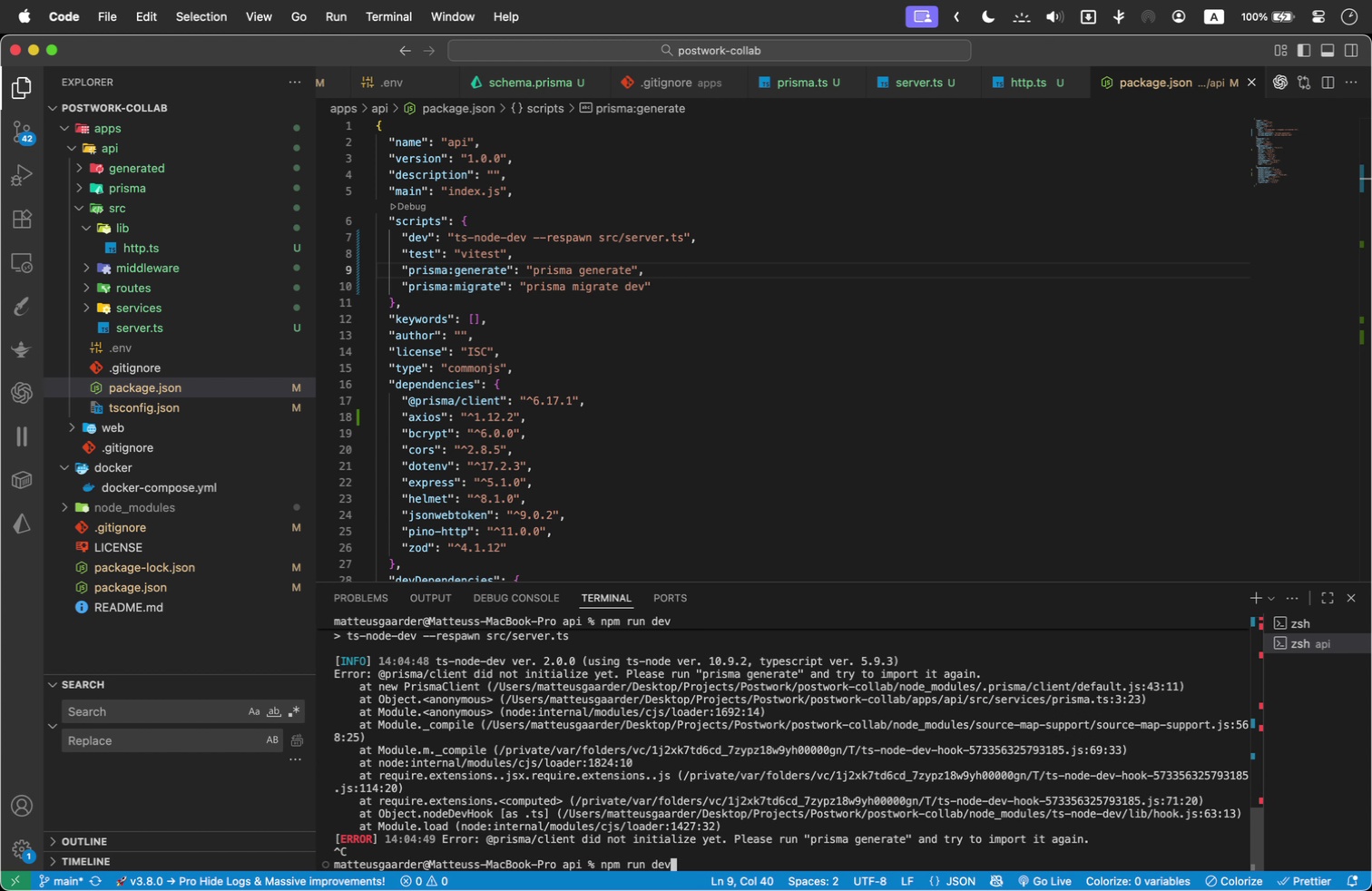 
key(ArrowUp)
 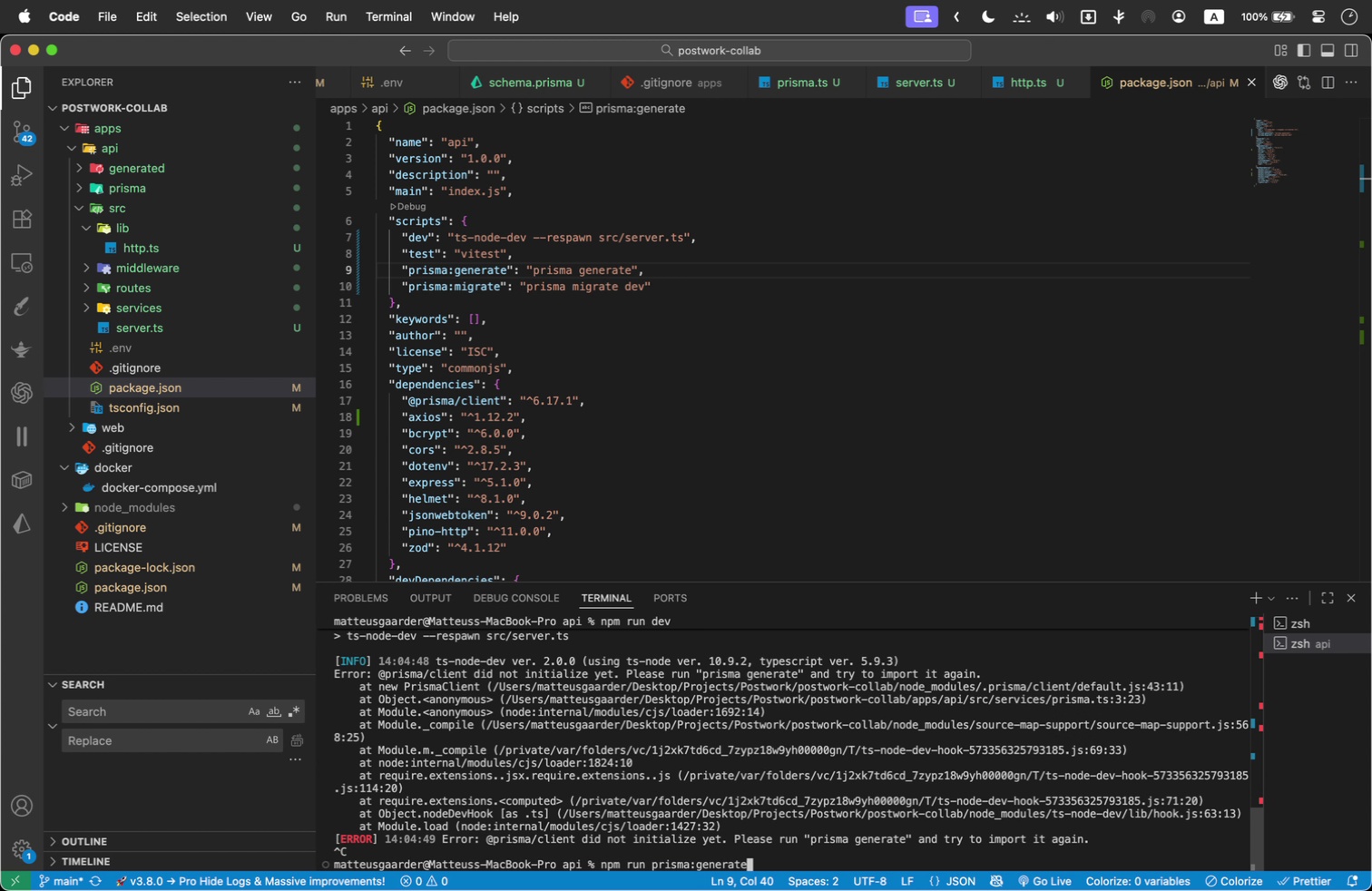 
key(Enter)
 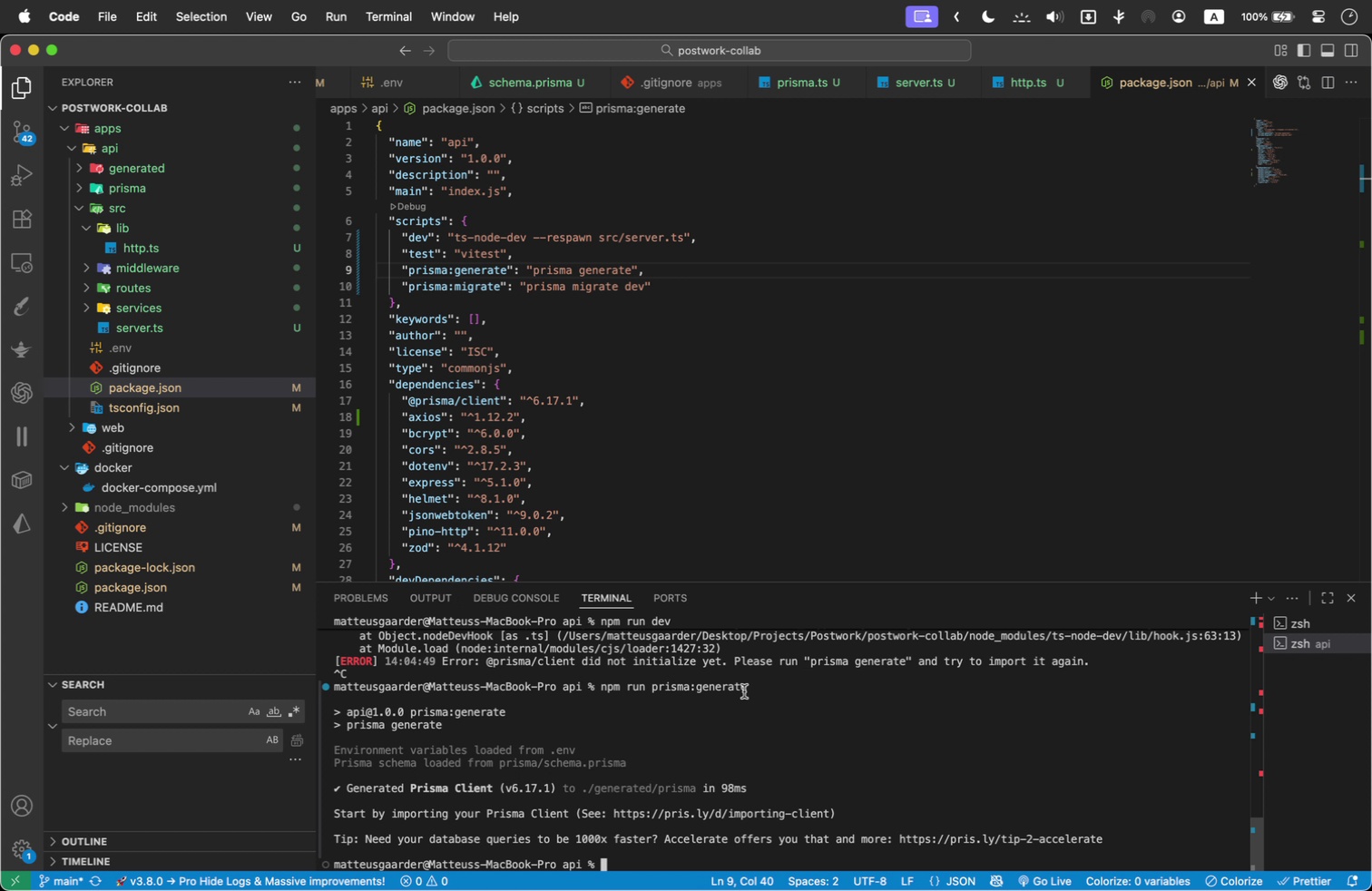 
wait(6.14)
 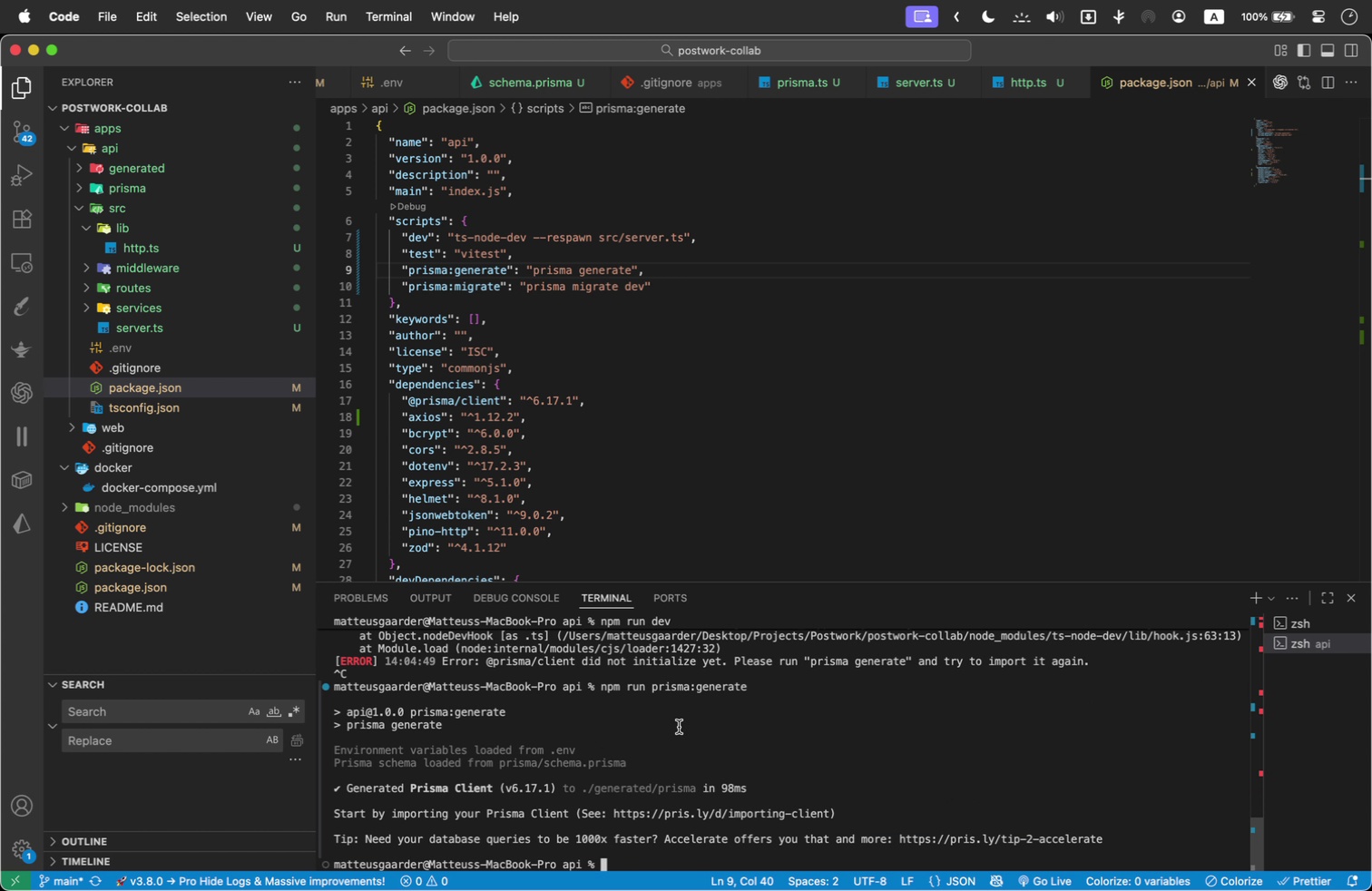 
type(npm run dev)
 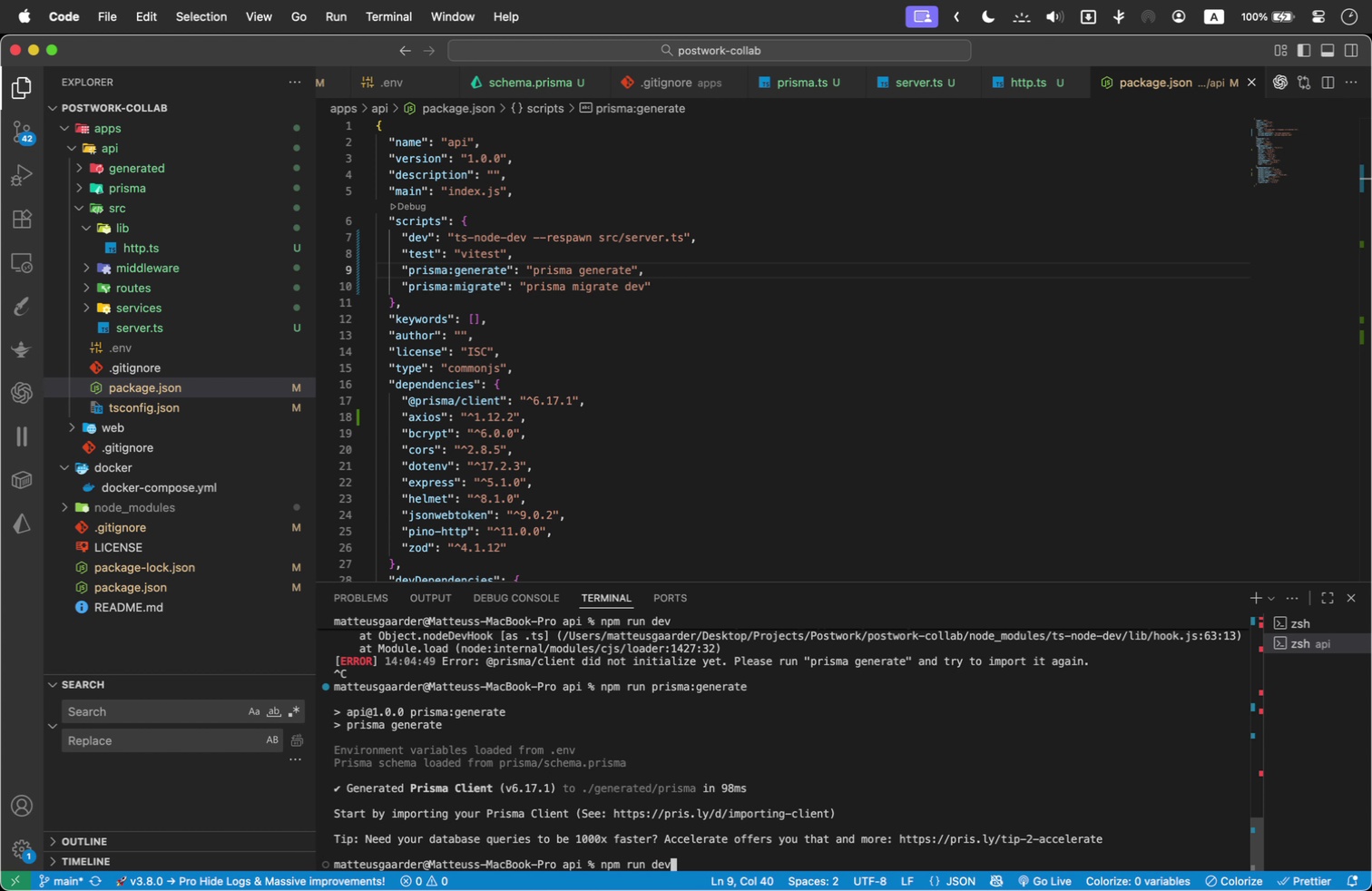 
key(Enter)
 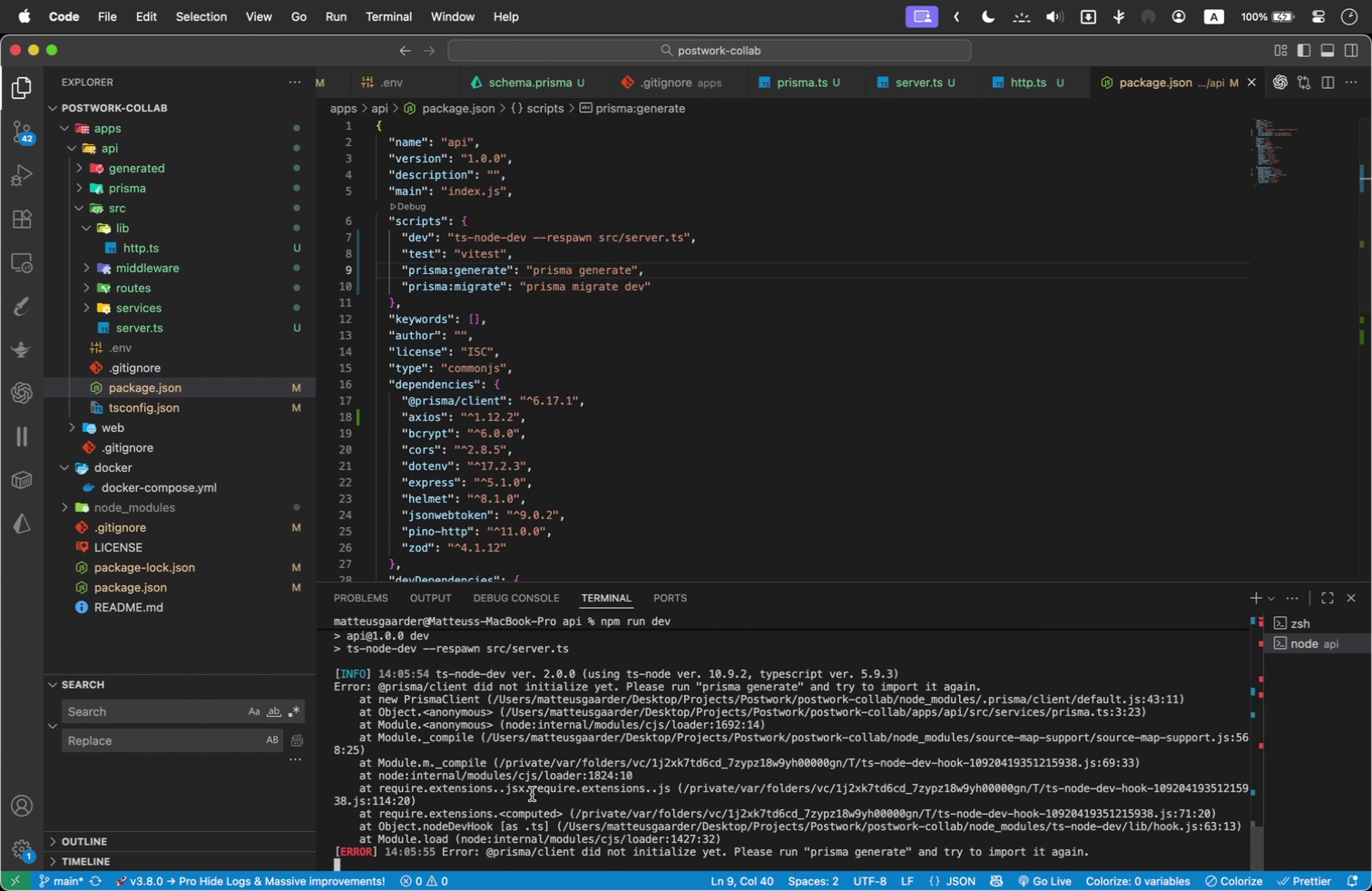 
type(prisma )
key(Backspace)
key(Backspace)
key(Backspace)
key(Backspace)
key(Backspace)
key(Backspace)
key(Backspace)
key(Backspace)
type(npm run prisma generate)
 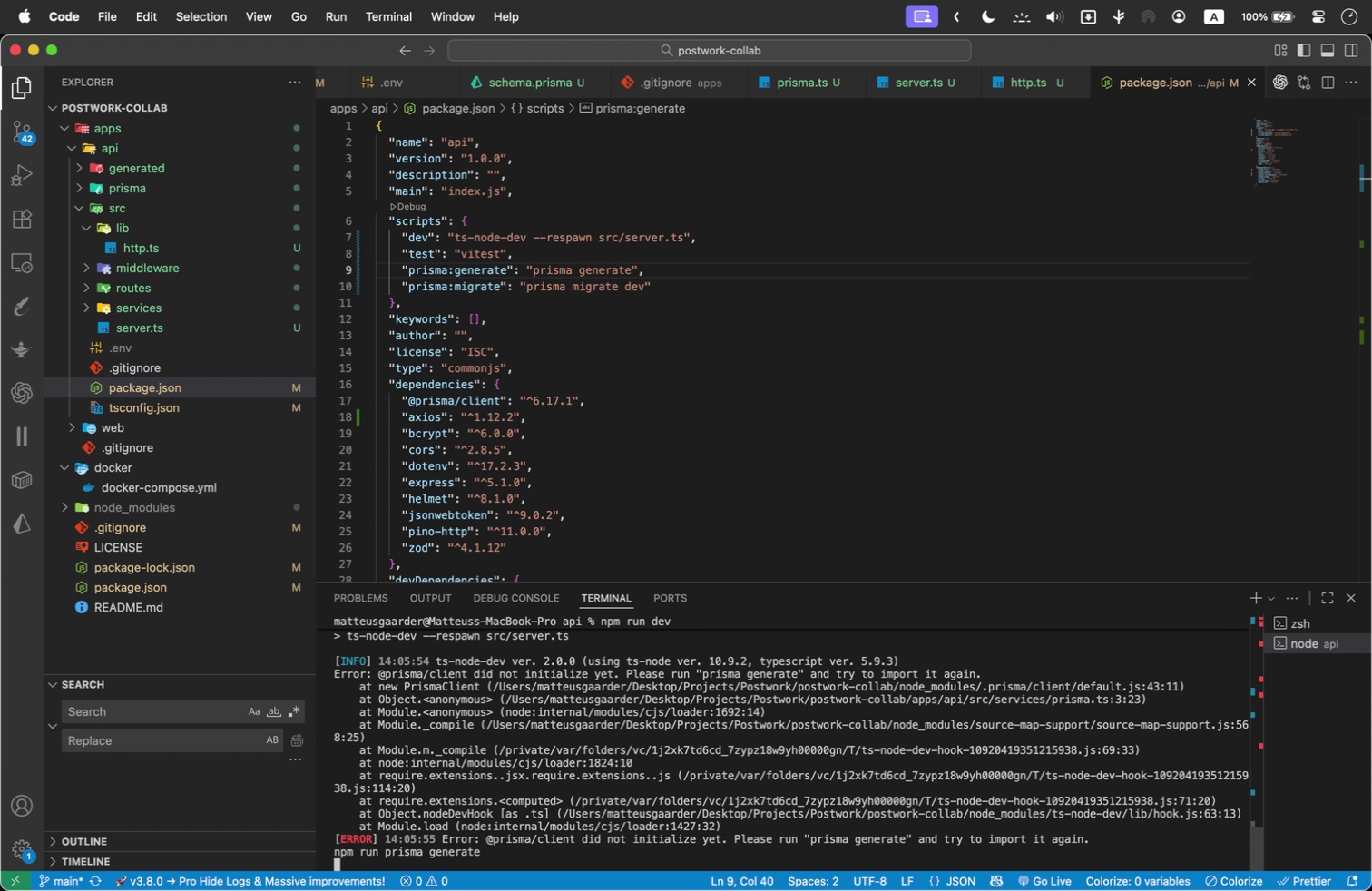 
key(Enter)
 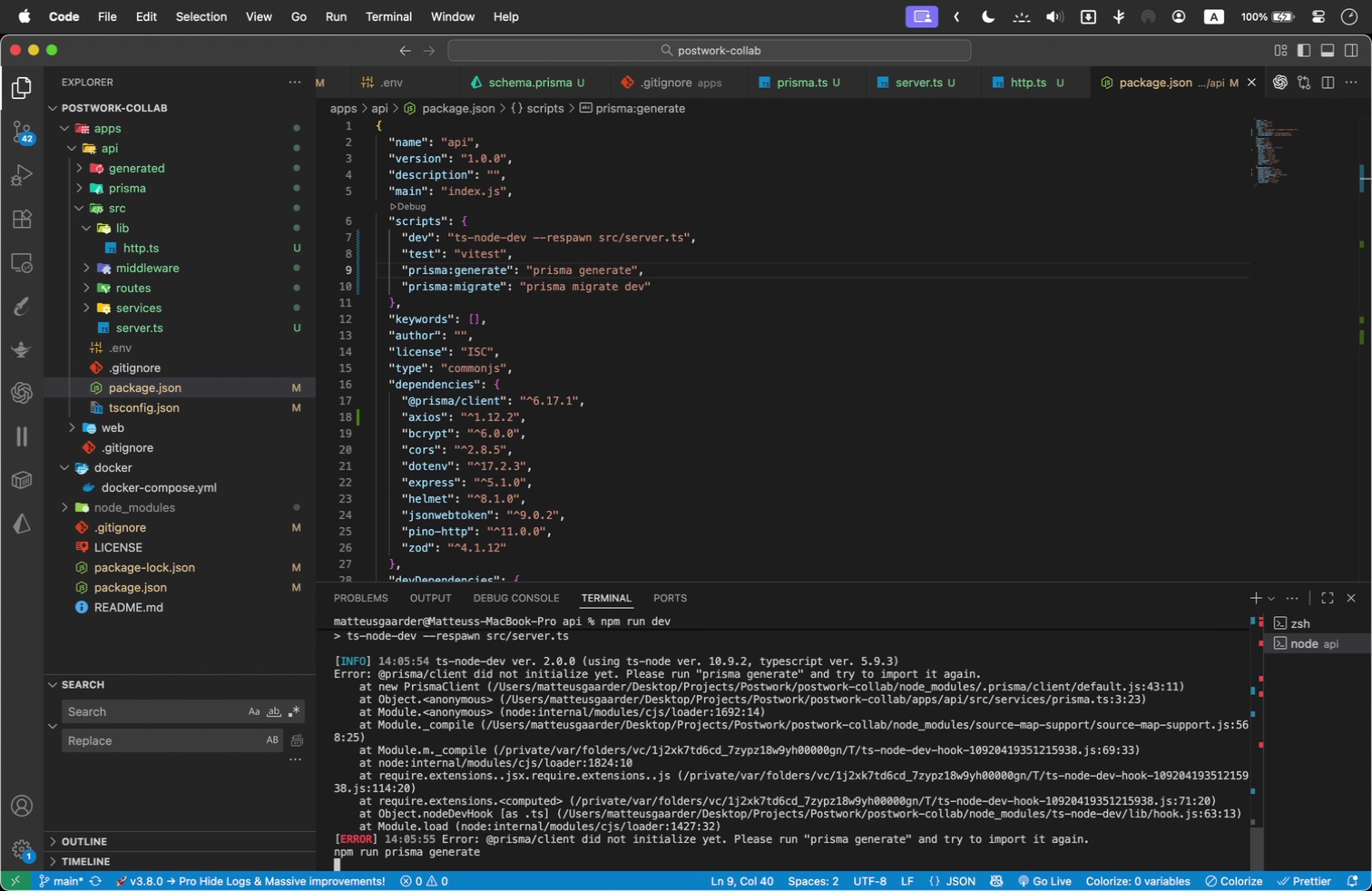 
key(Control+C)
 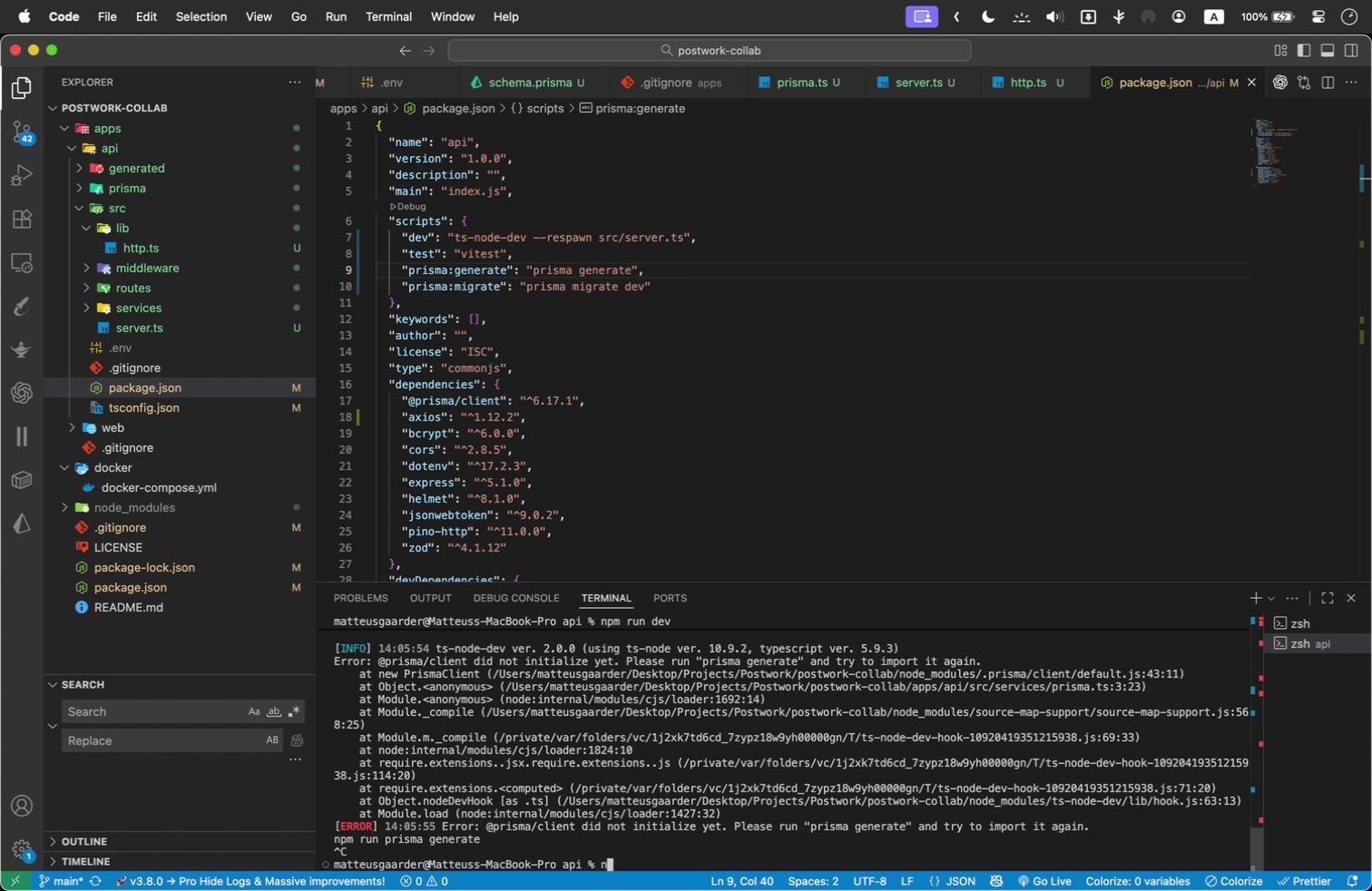 
type(npm run prisma generate)
 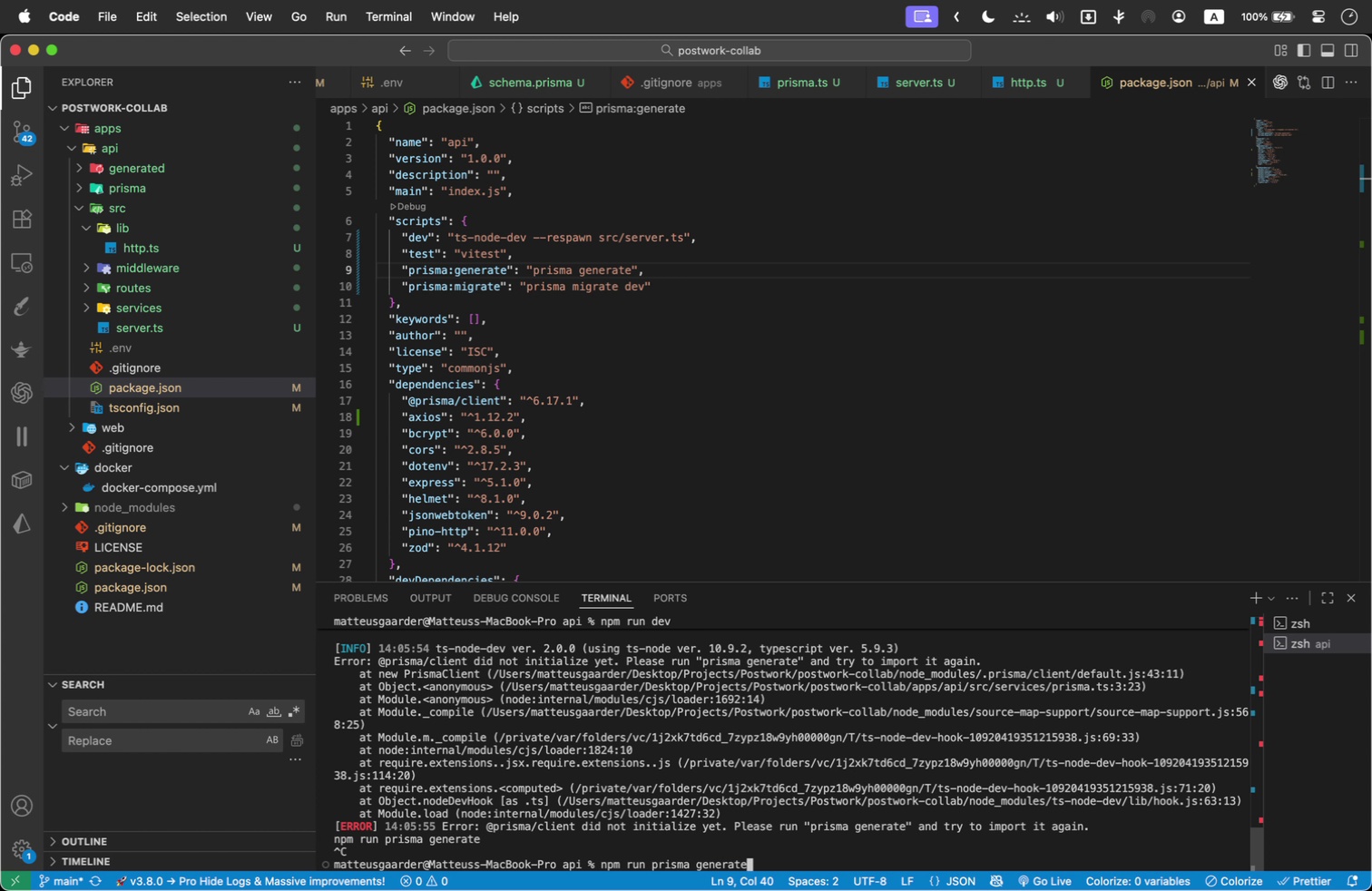 
key(Enter)
 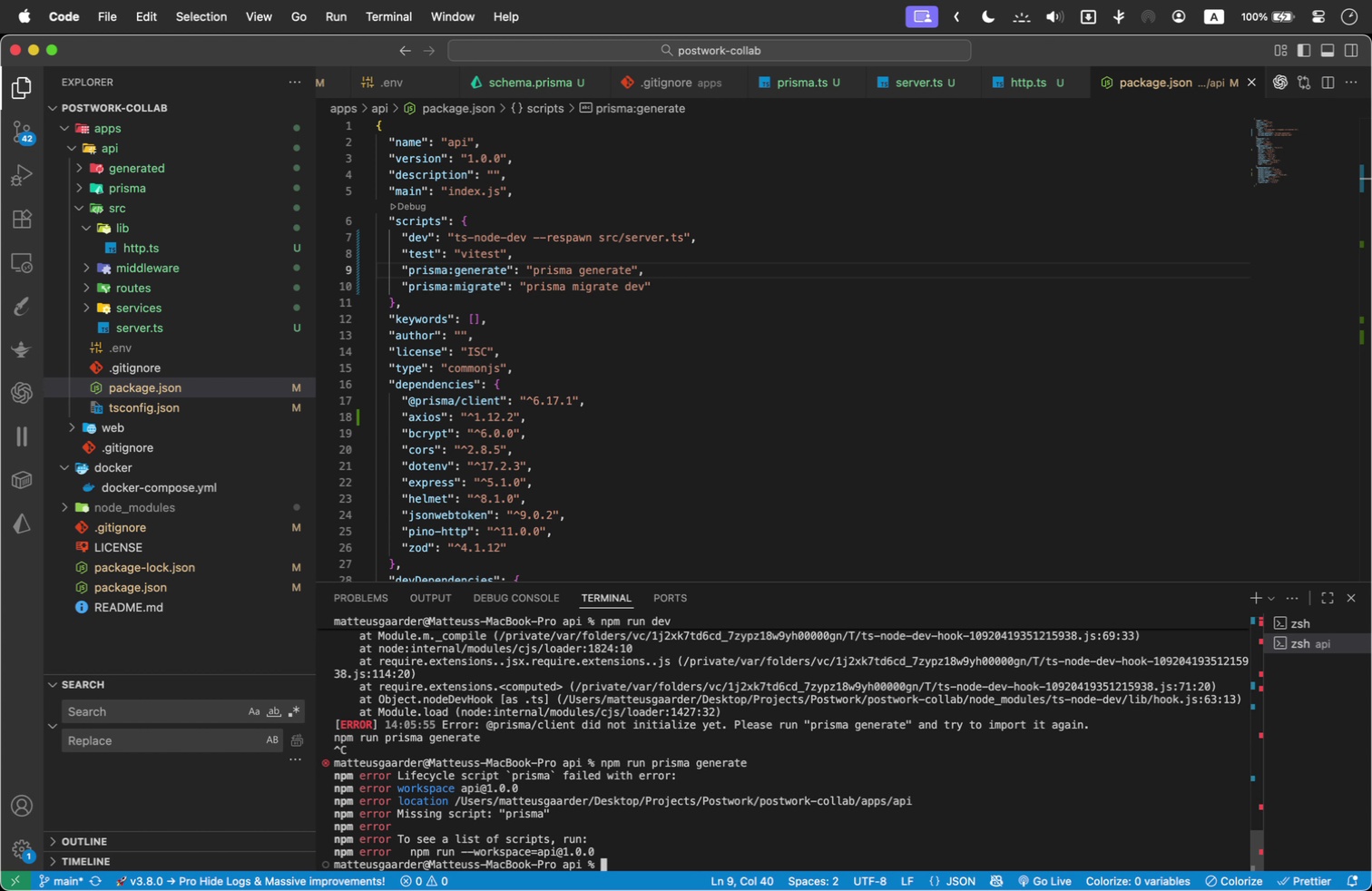 
wait(7.34)
 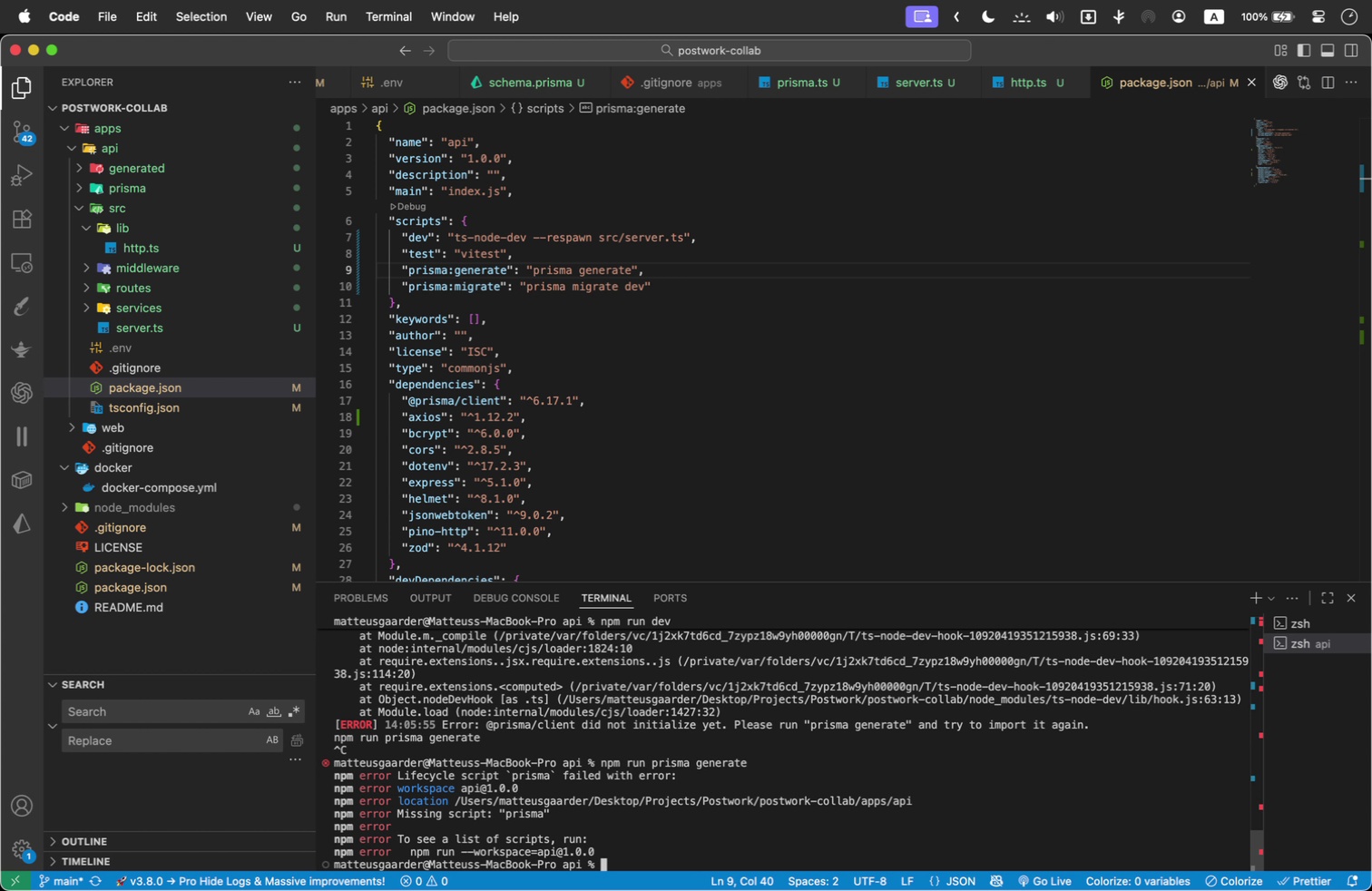 
type(npm i prism)
key(Backspace)
 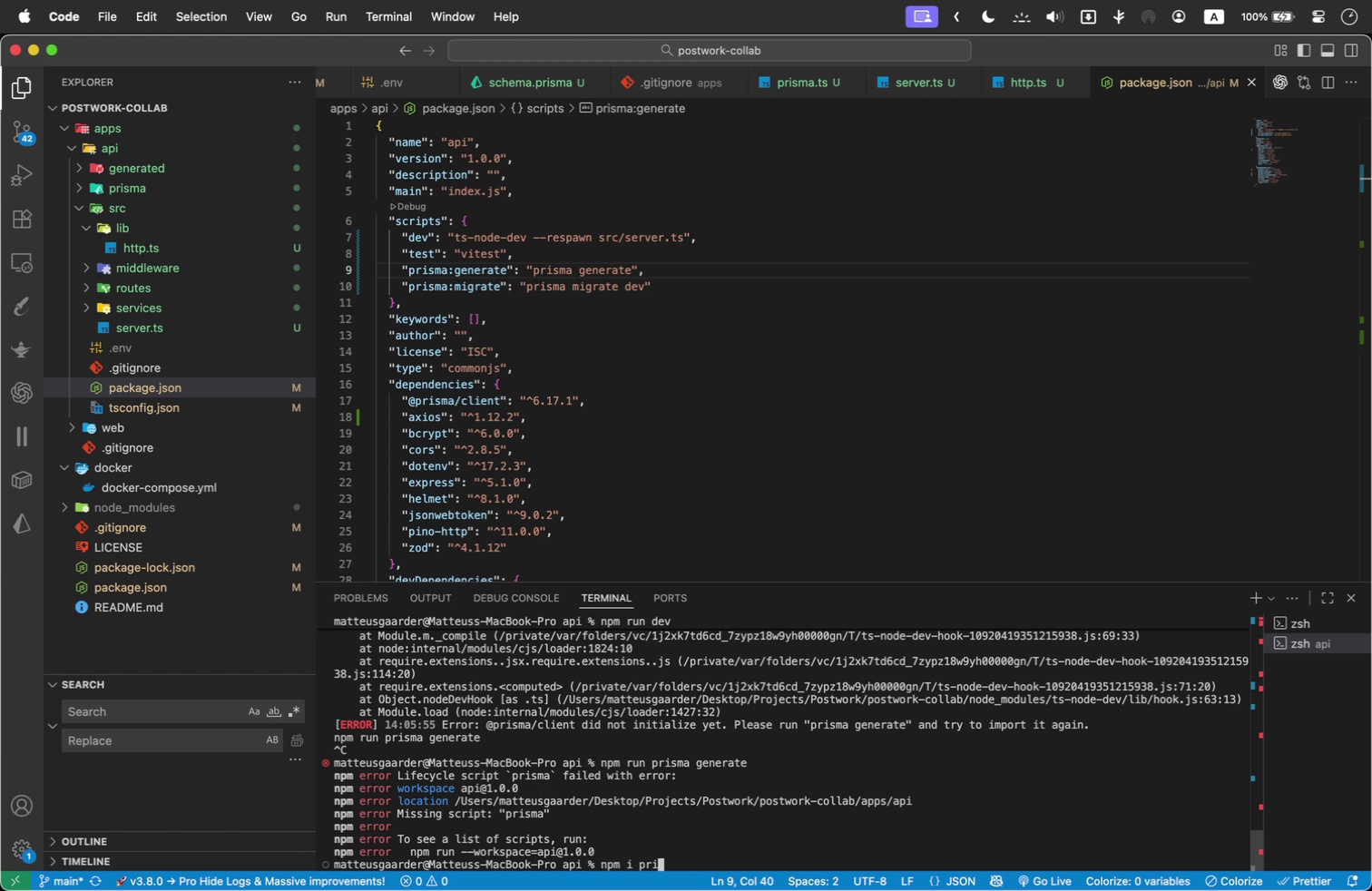 
hold_key(key=Backspace, duration=1.51)
 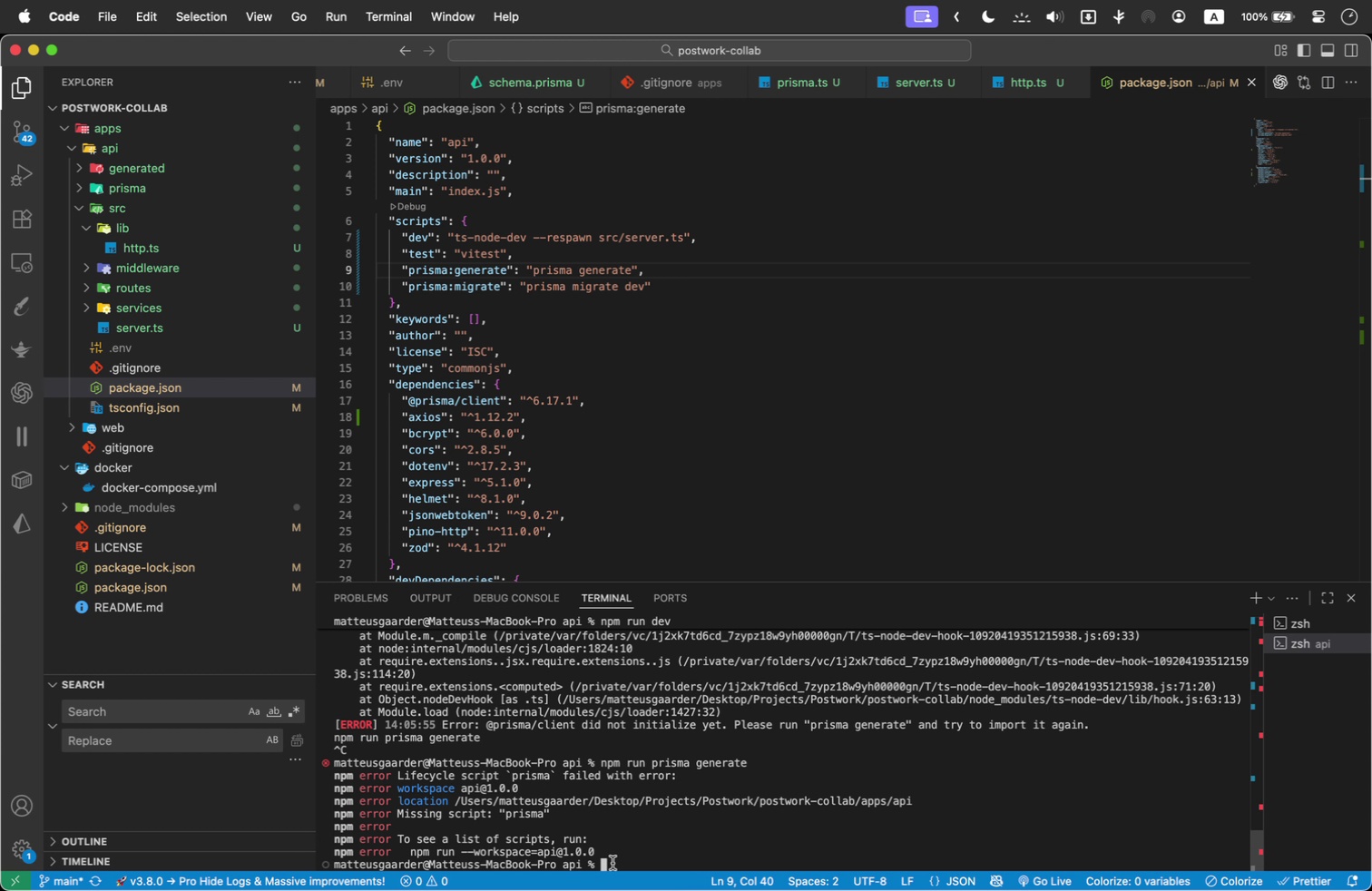 
wait(5.04)
 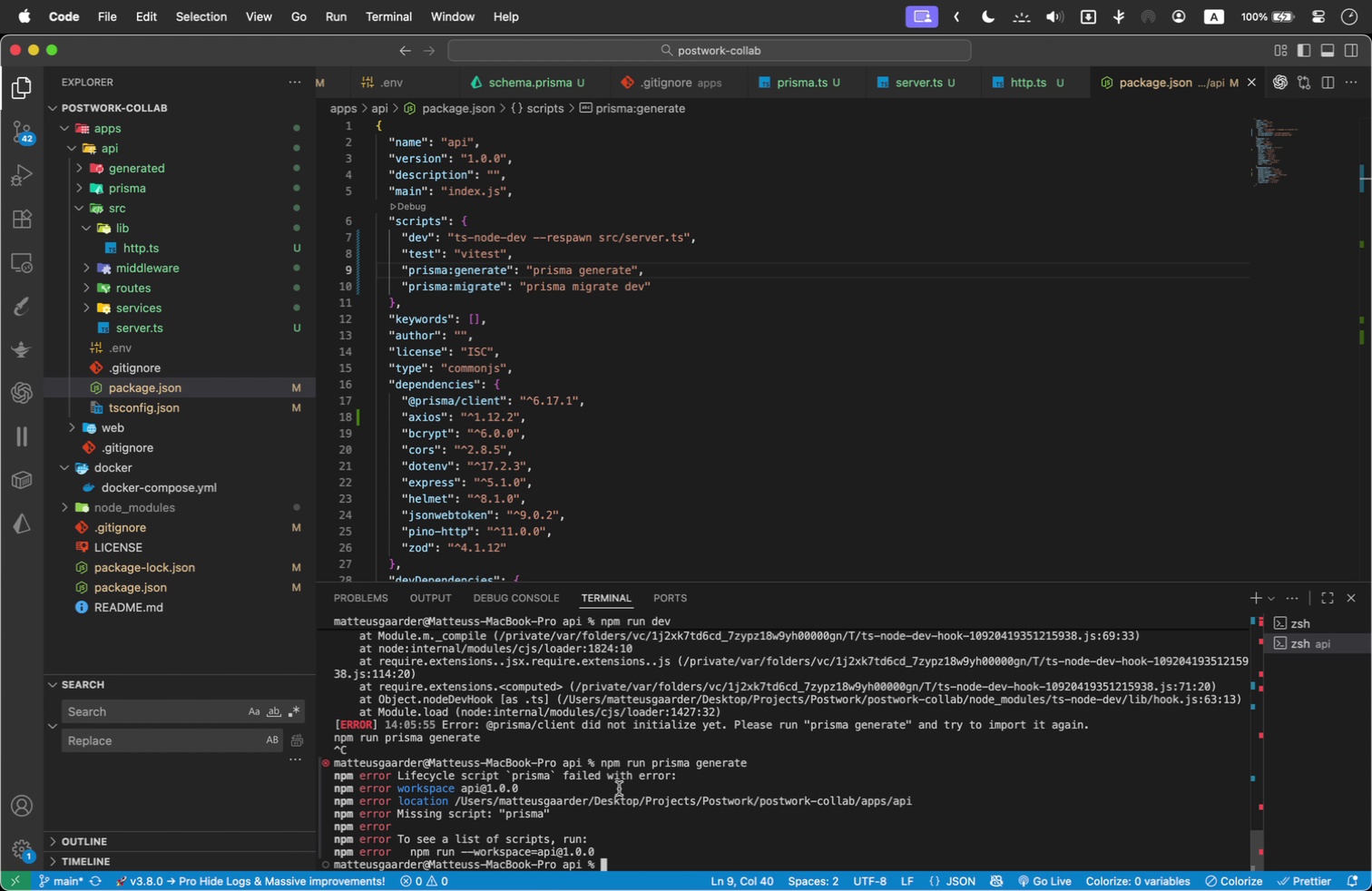 
left_click_drag(start_coordinate=[412, 851], to_coordinate=[528, 846])
 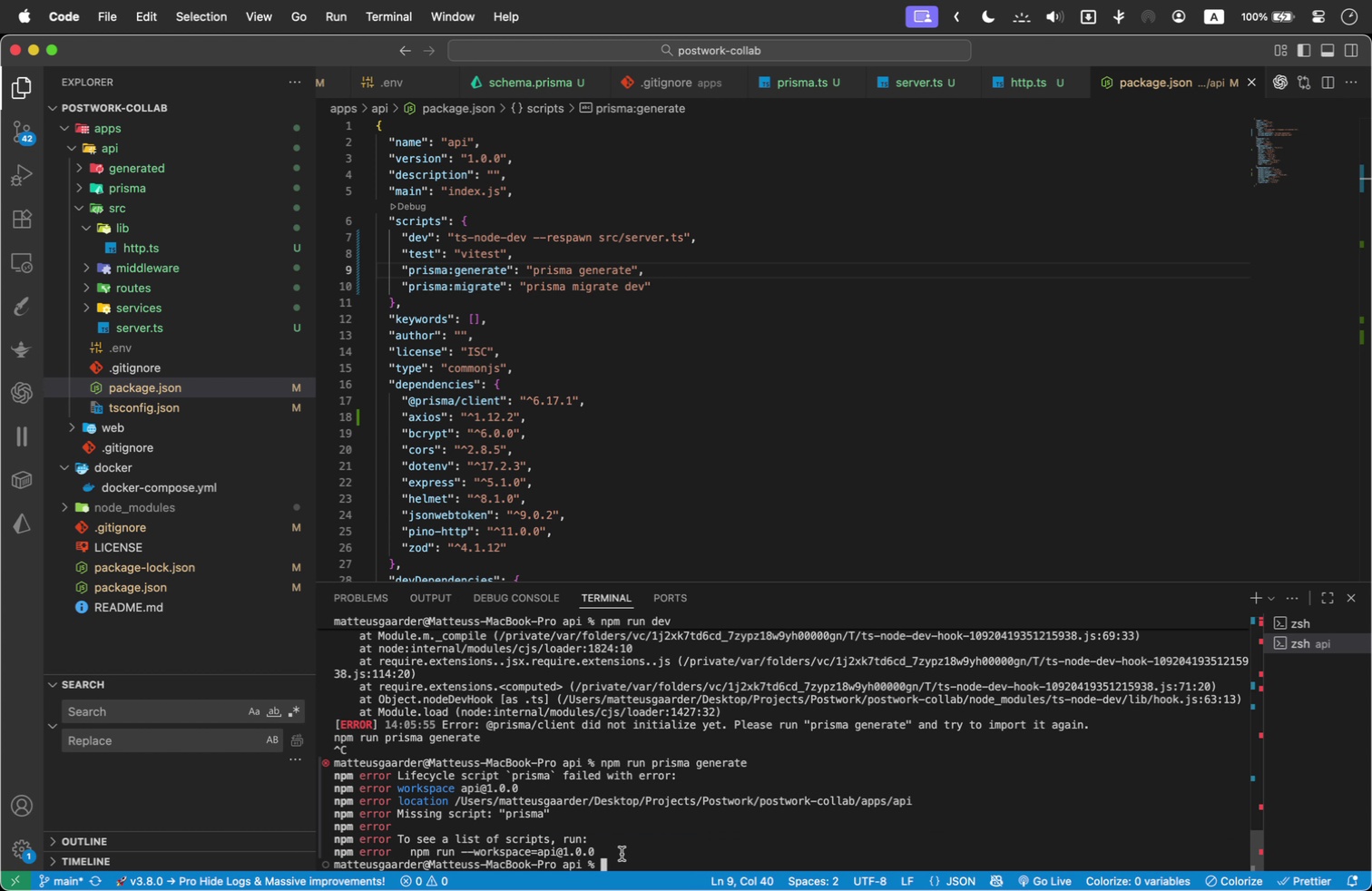 
left_click([622, 854])
 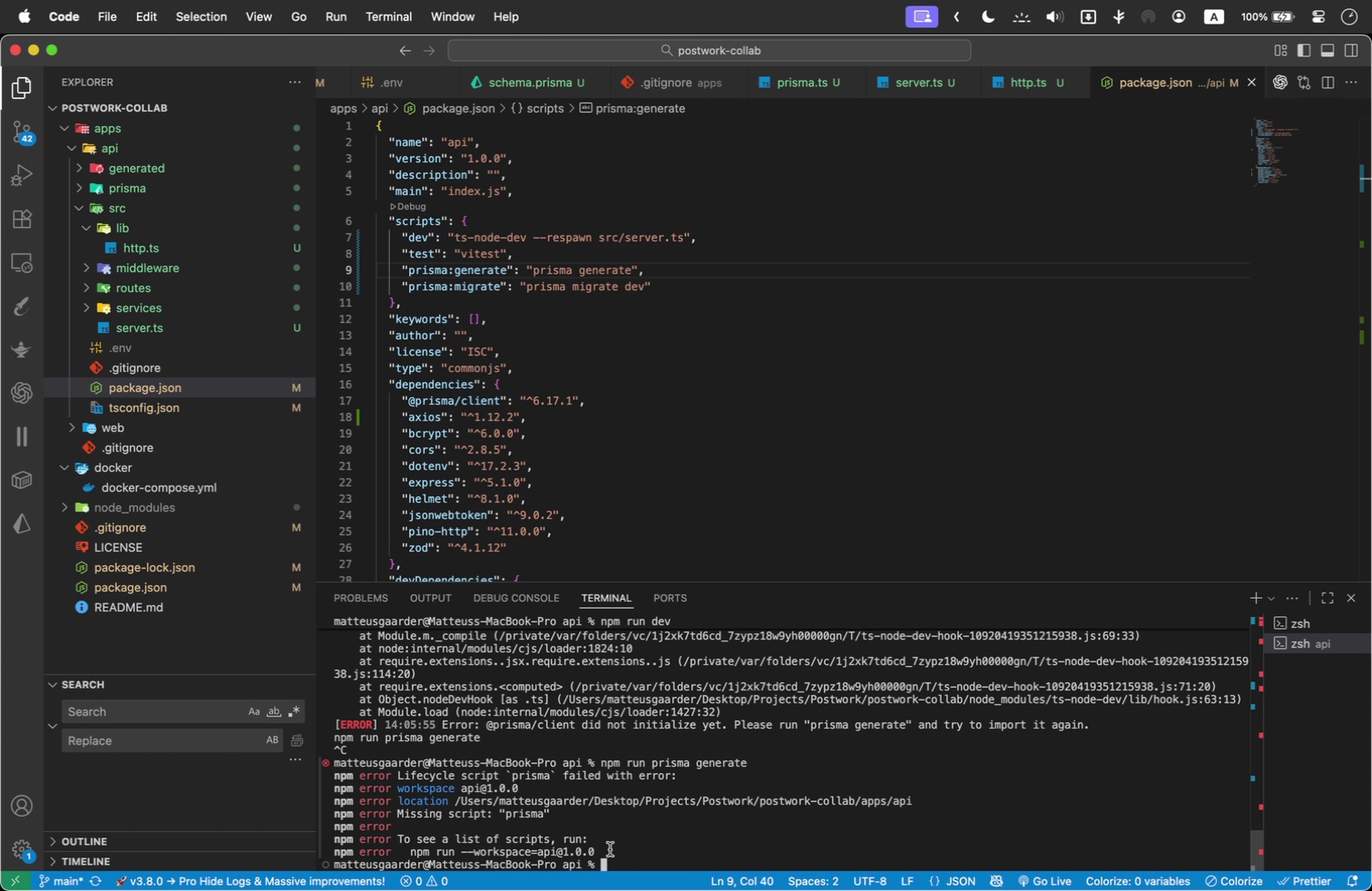 
left_click_drag(start_coordinate=[610, 849], to_coordinate=[328, 661])
 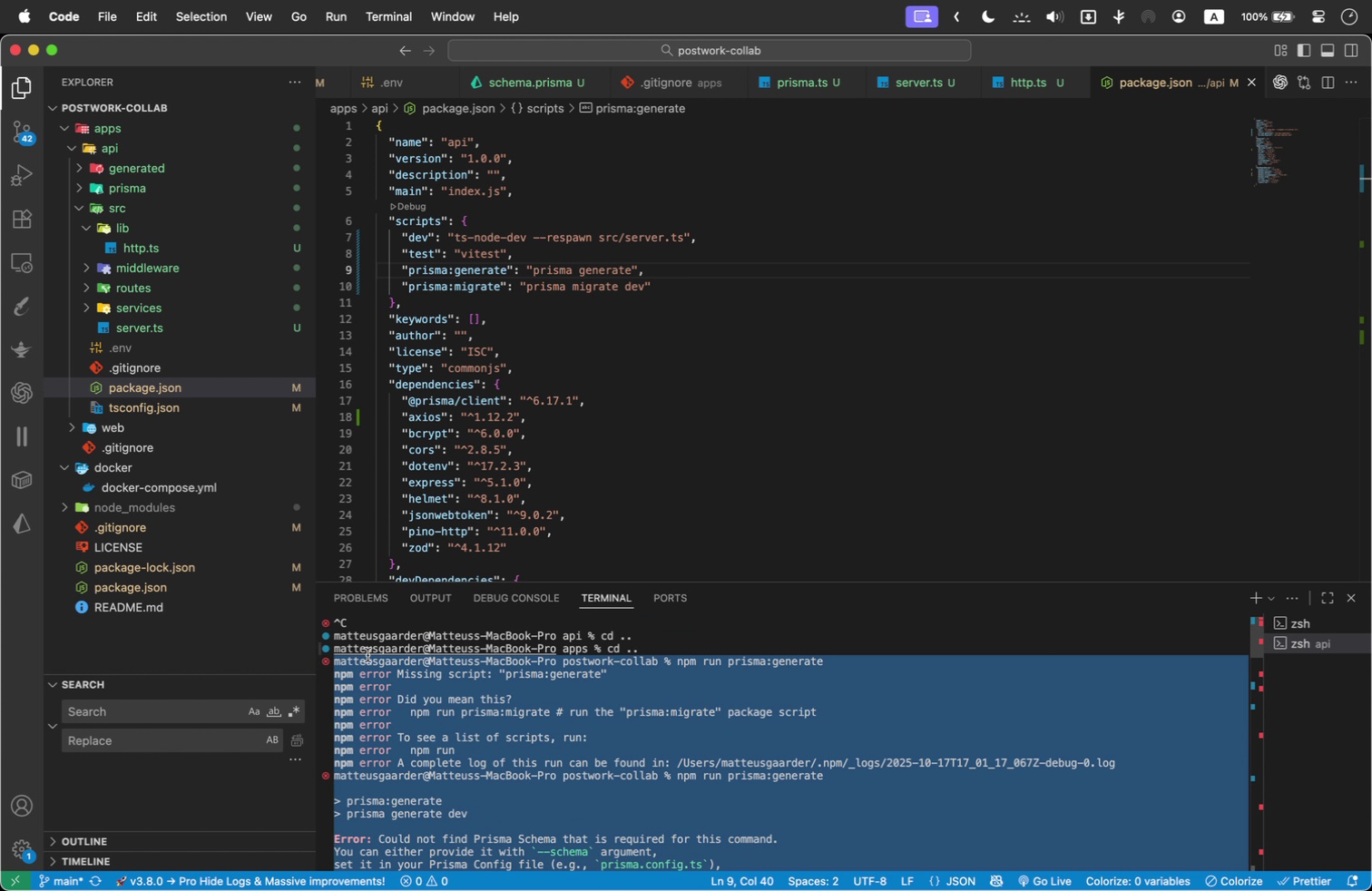 
scroll: coordinate [333, 715], scroll_direction: up, amount: 7.0
 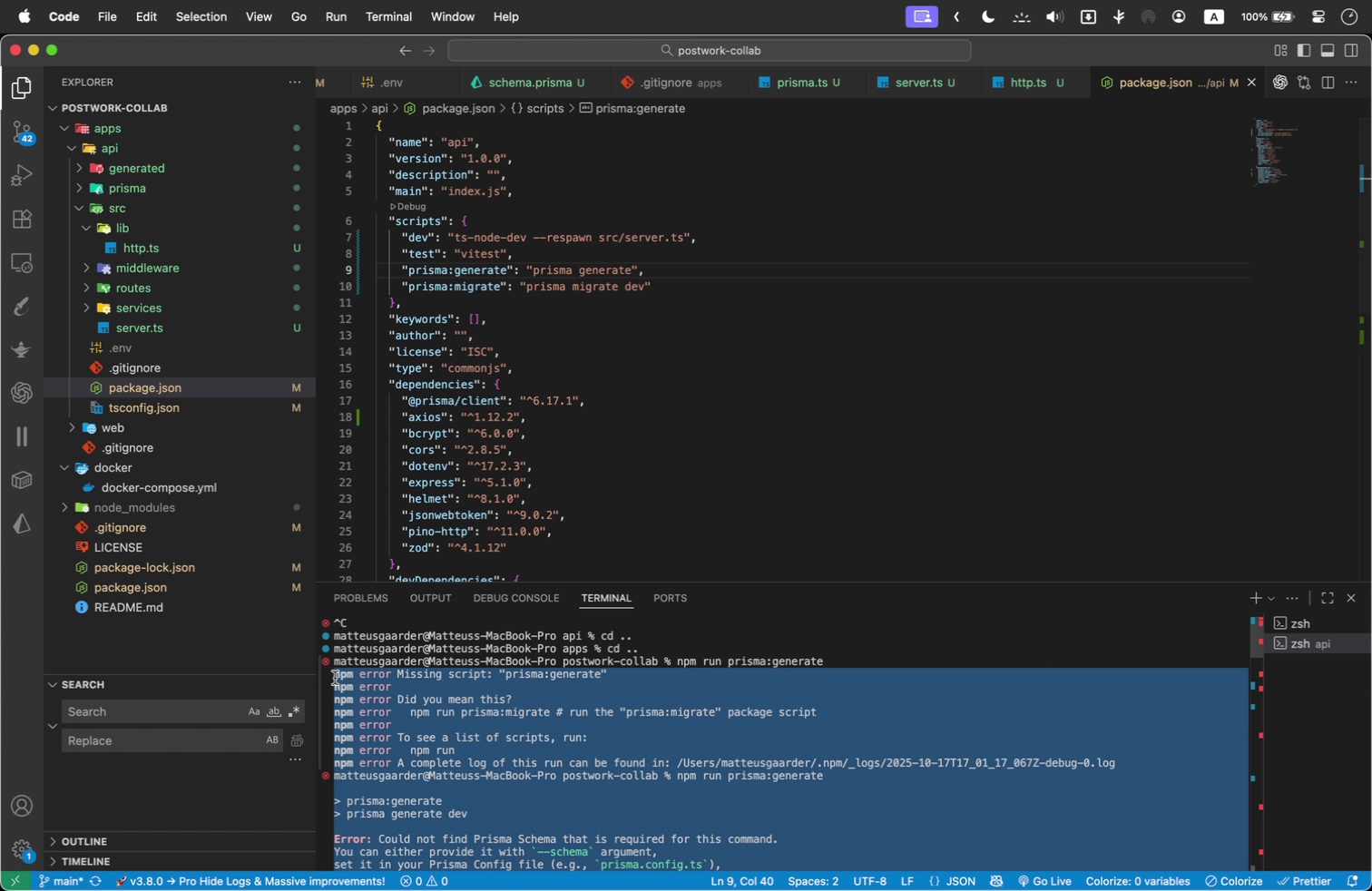 
key(Meta+C)
 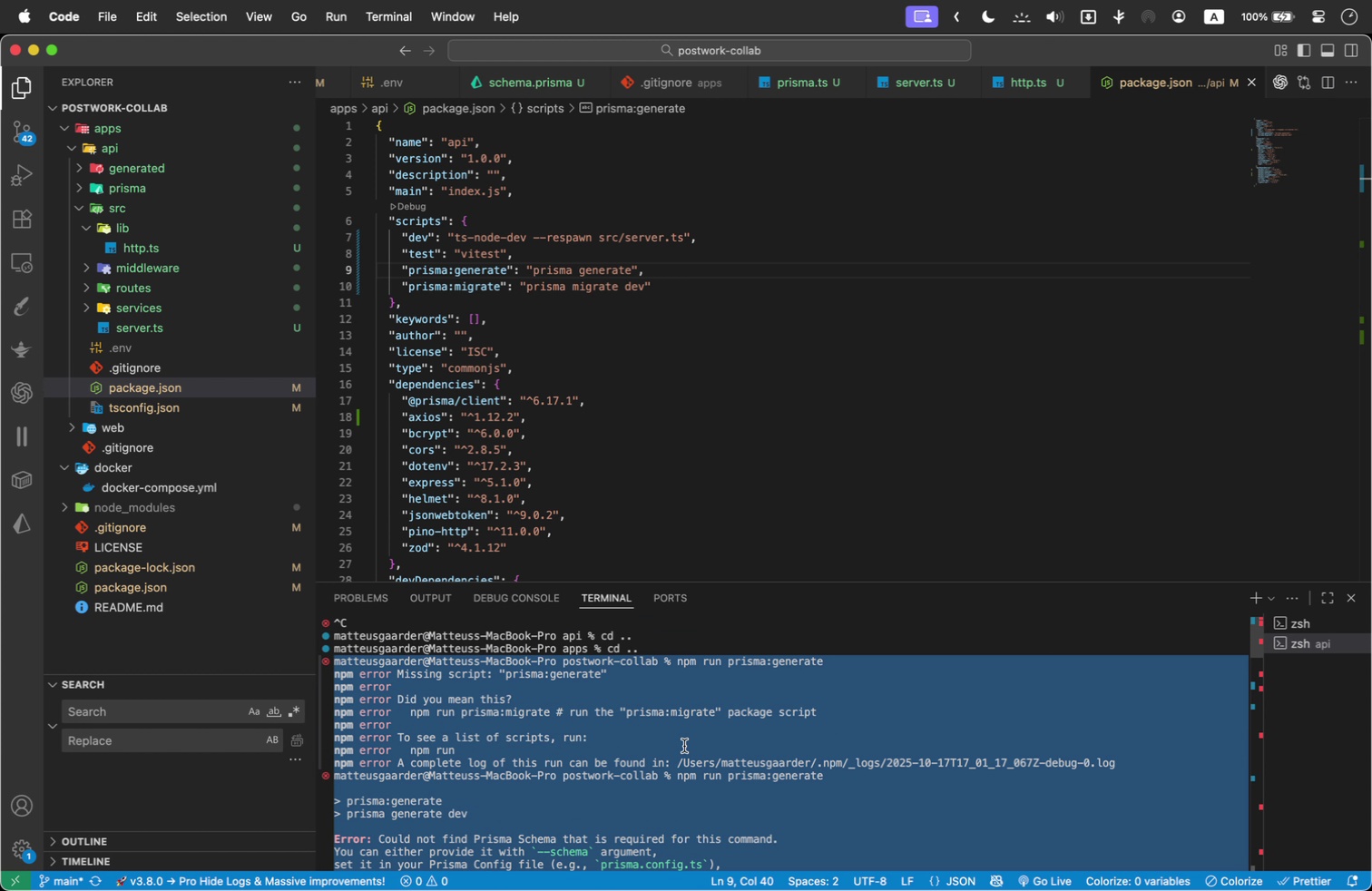 
scroll: coordinate [692, 743], scroll_direction: down, amount: 282.0
 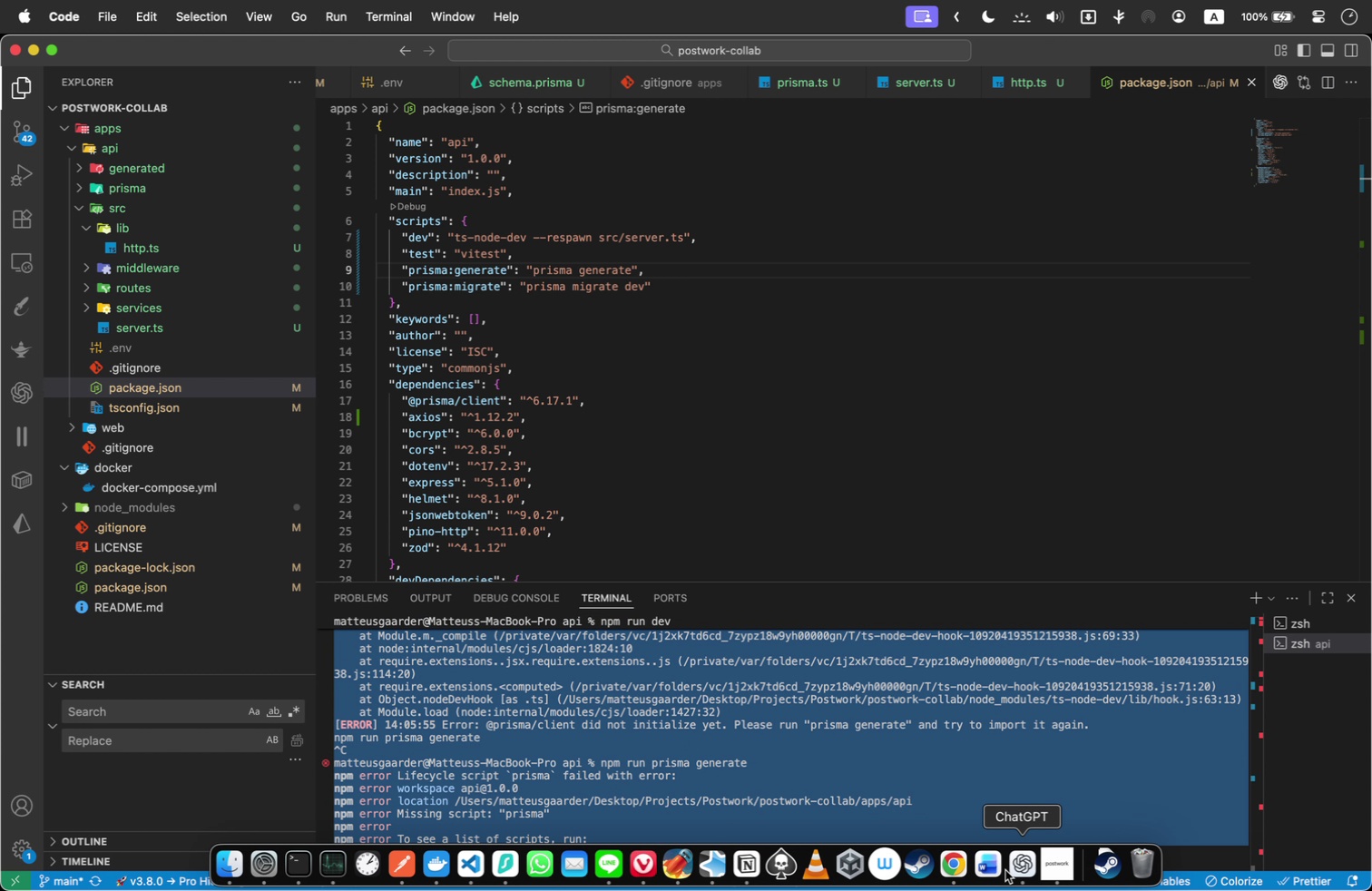 
left_click([1016, 866])
 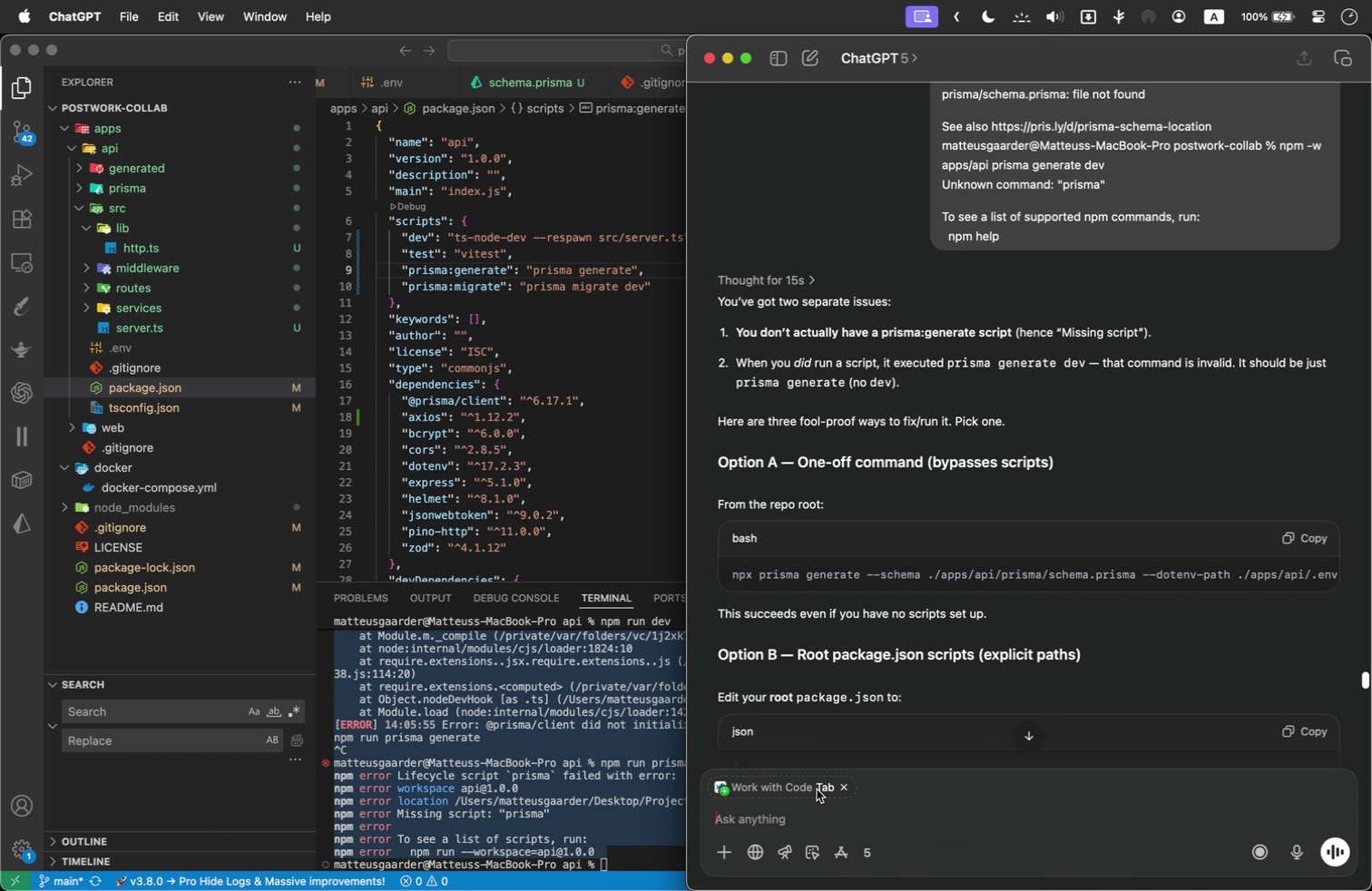 
scroll: coordinate [815, 639], scroll_direction: down, amount: 2.0
 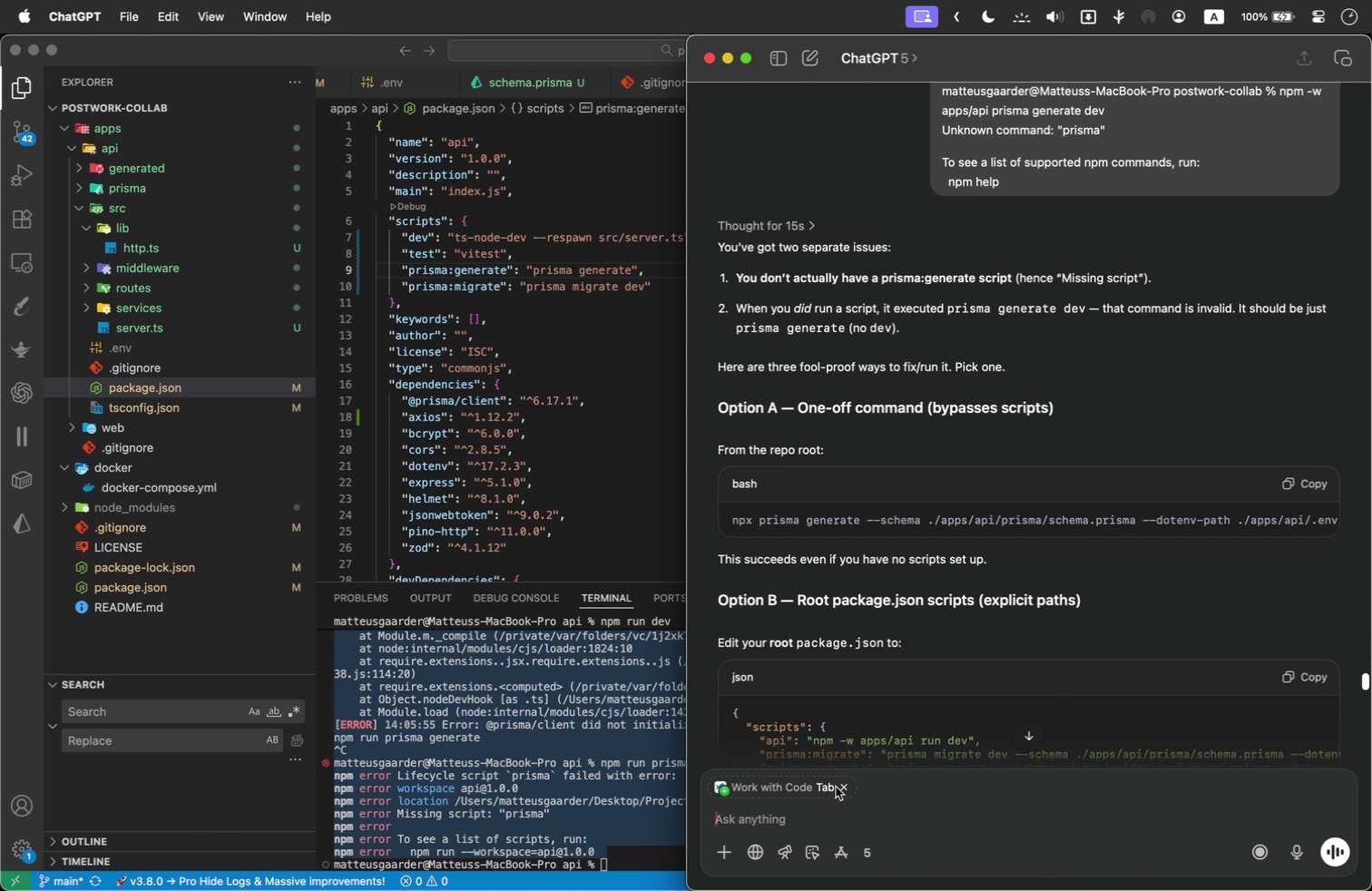 
left_click([844, 784])
 